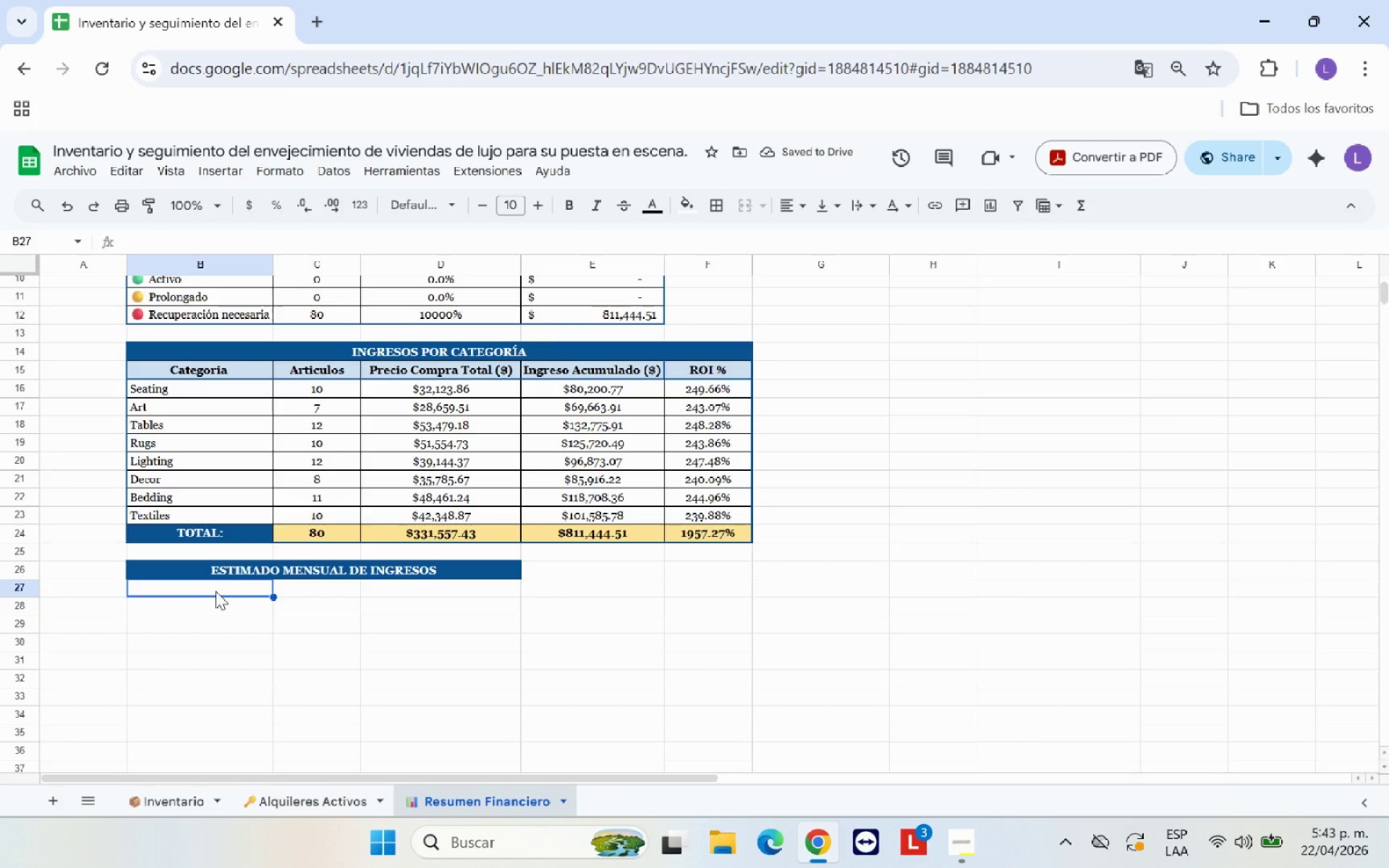 
type(M;etrica)
 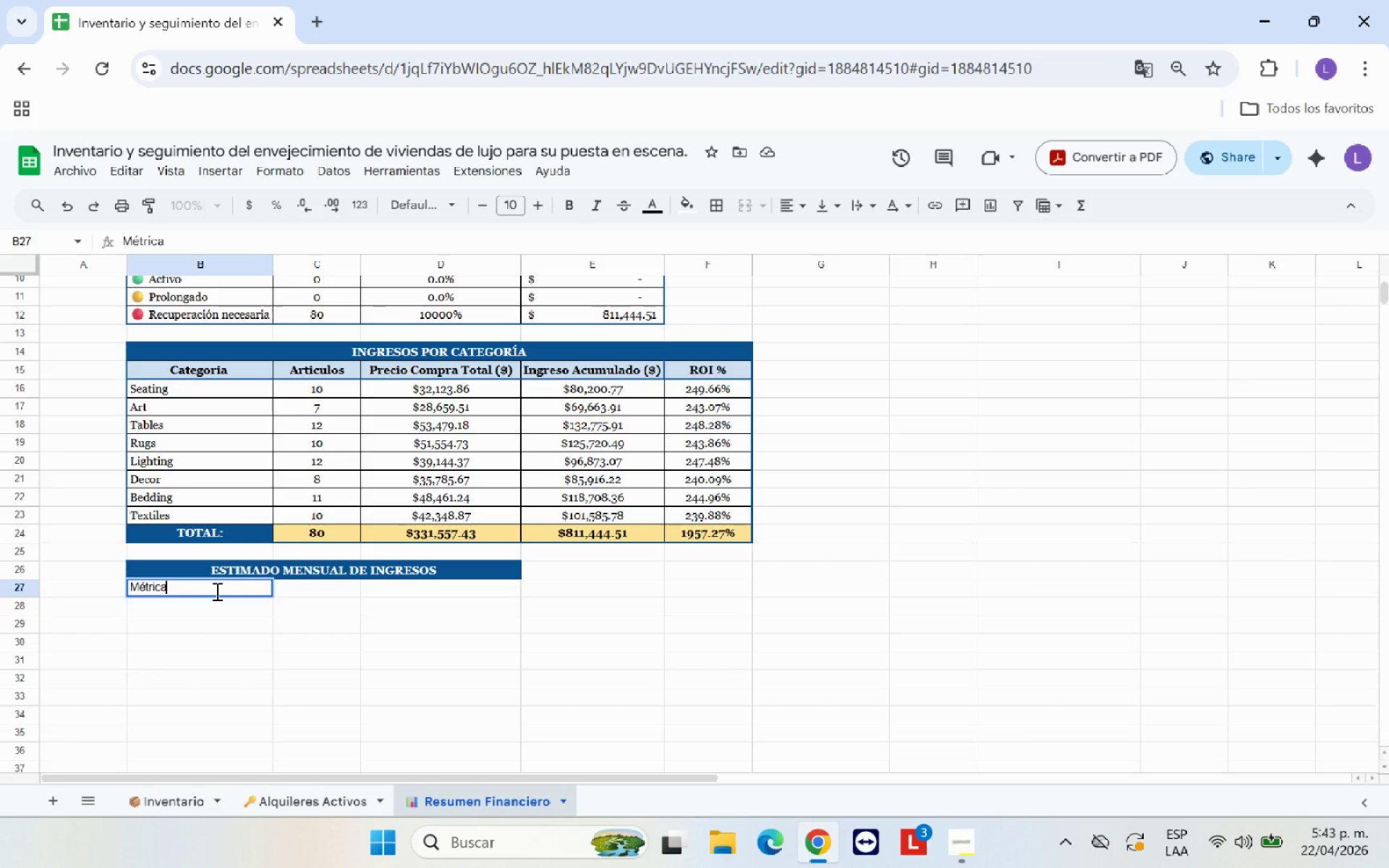 
key(ArrowRight)
 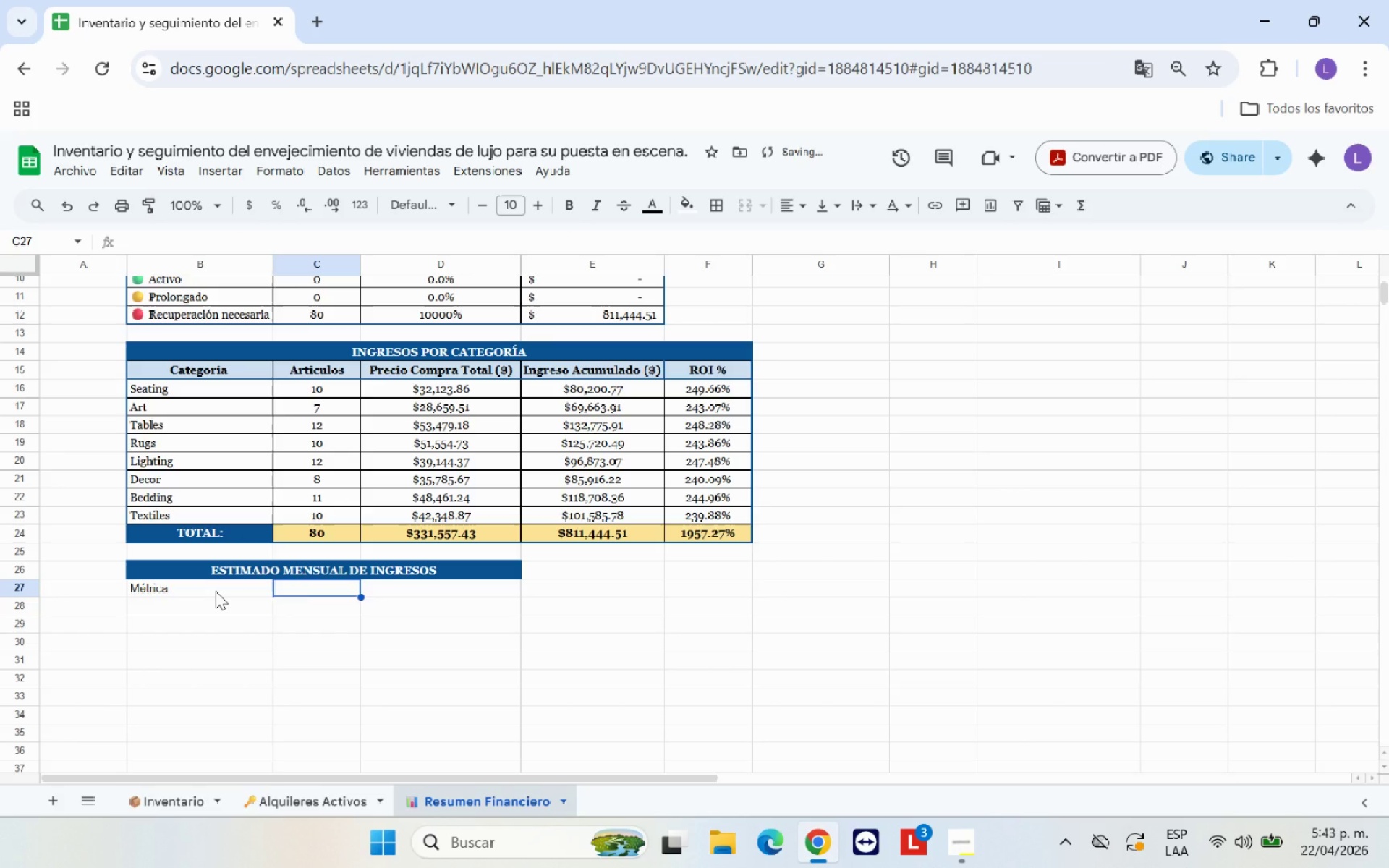 
type(Valor)
 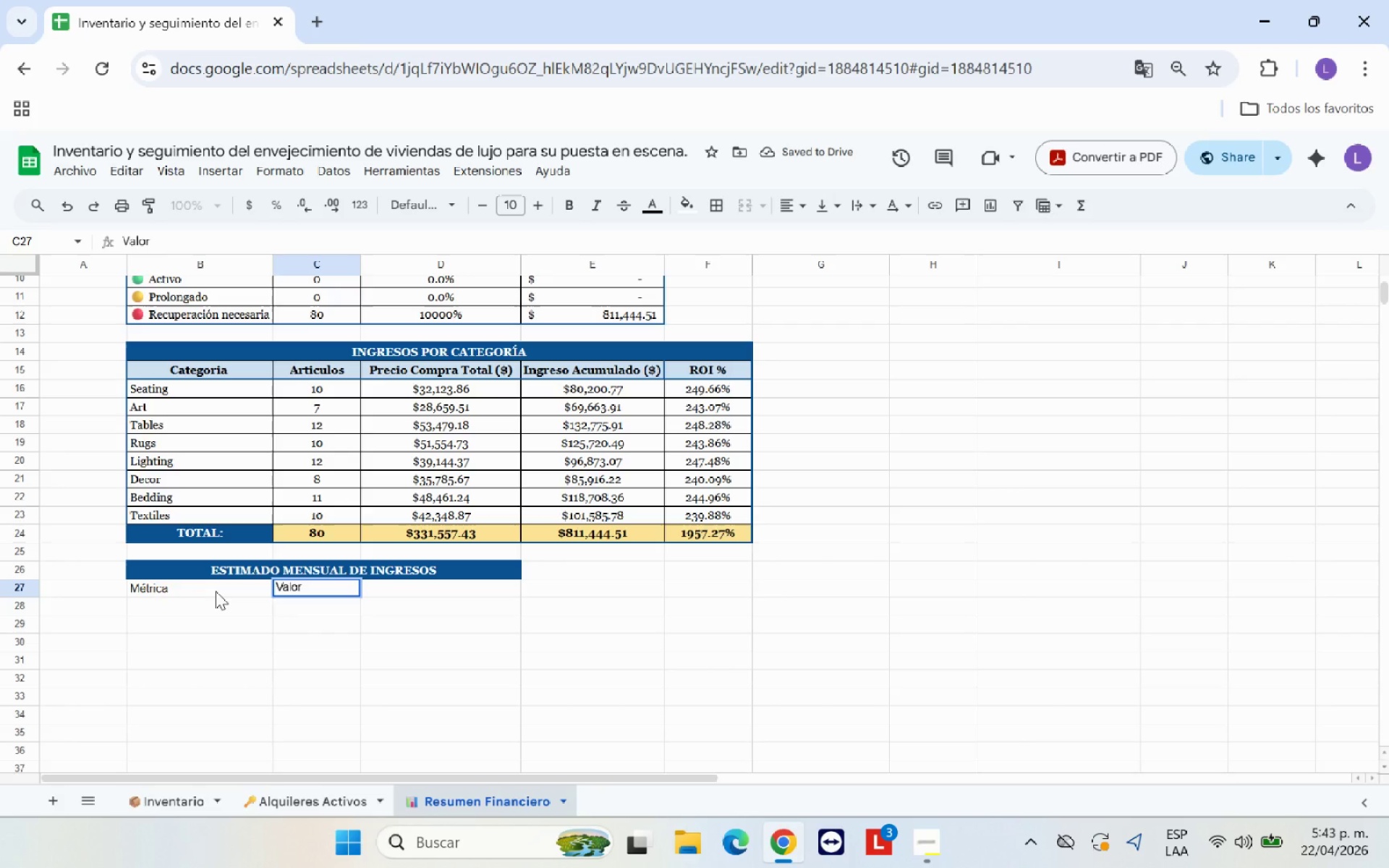 
left_click_drag(start_coordinate=[216, 591], to_coordinate=[299, 584])
 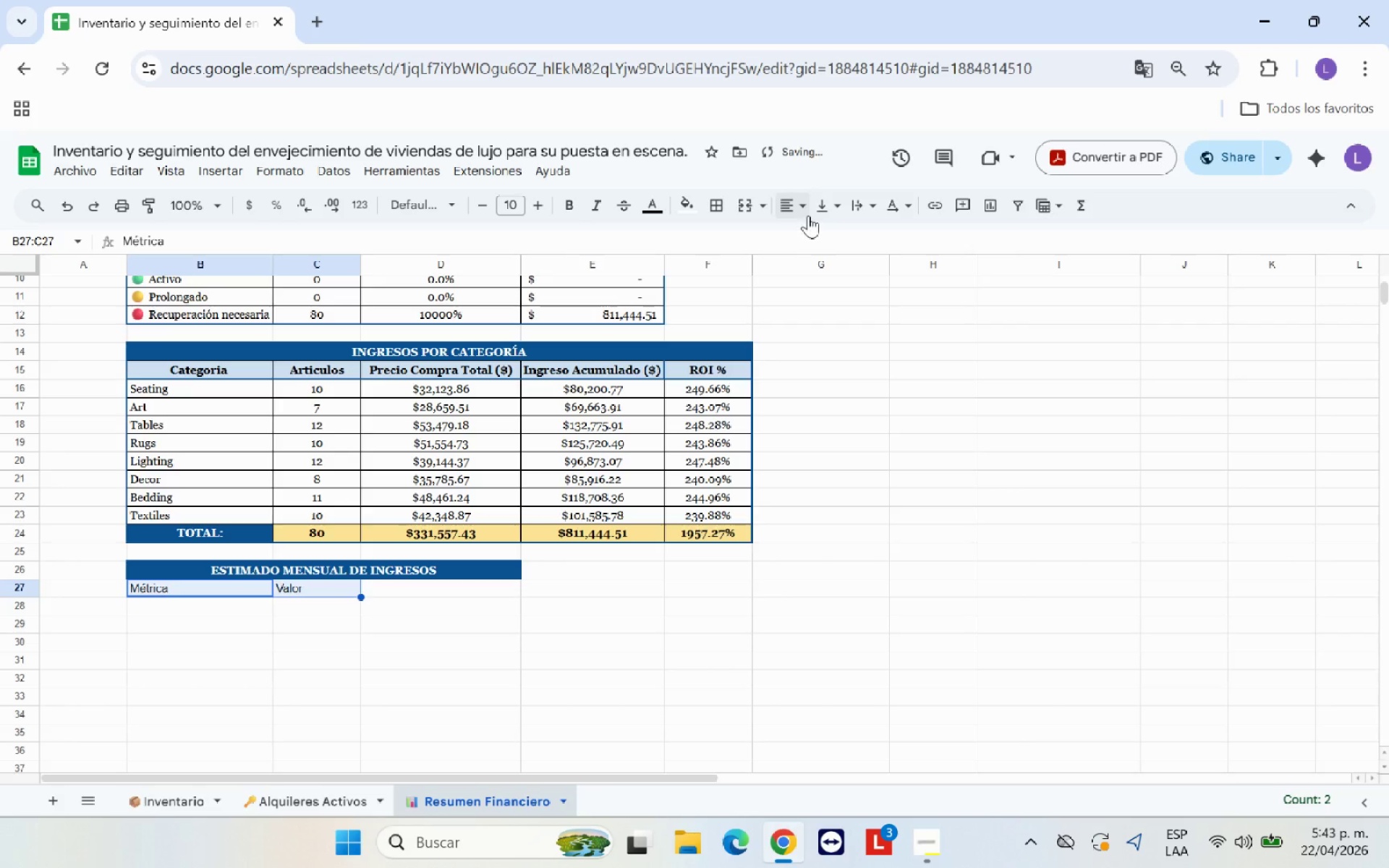 
double_click([799, 215])
 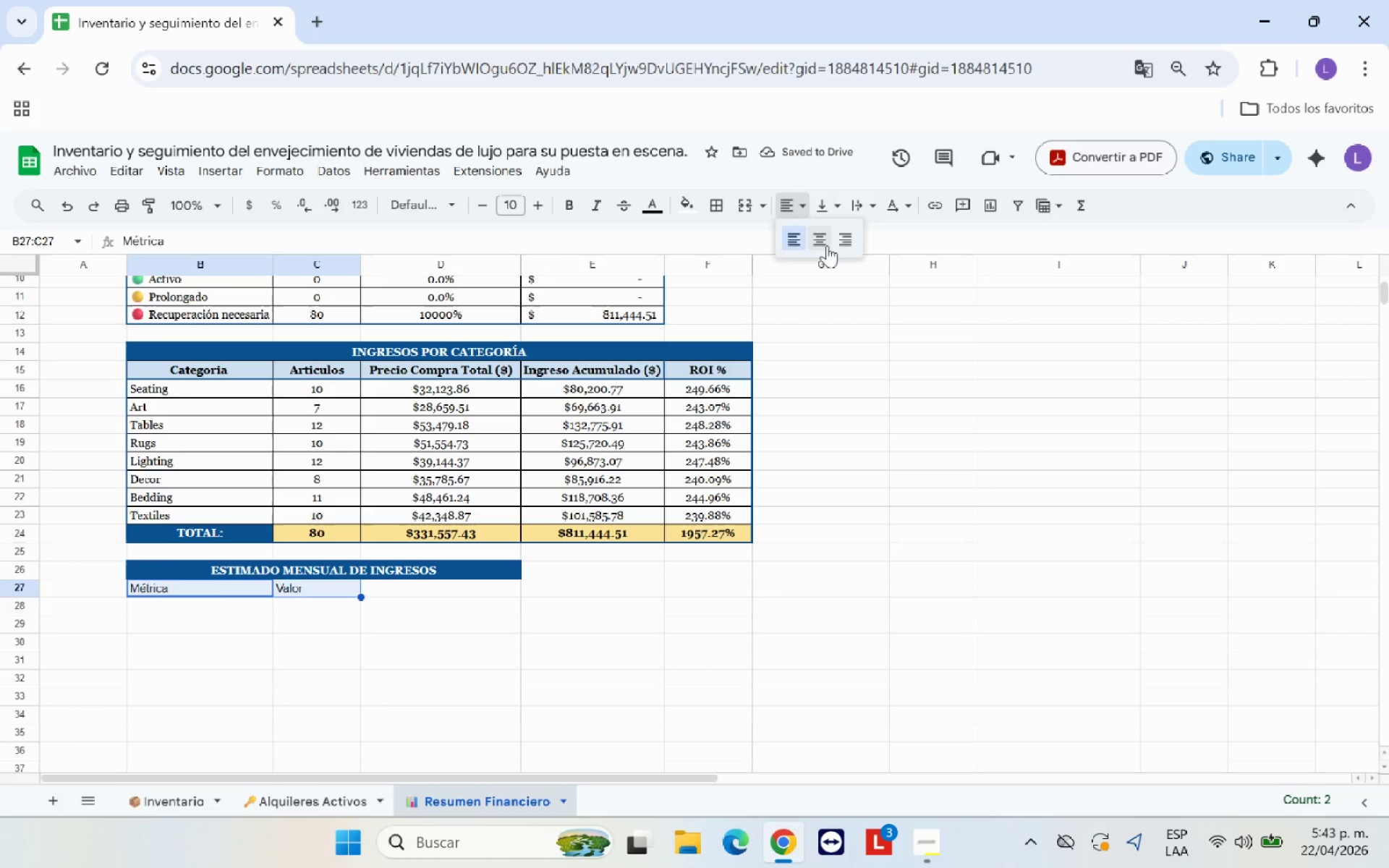 
triple_click([828, 247])
 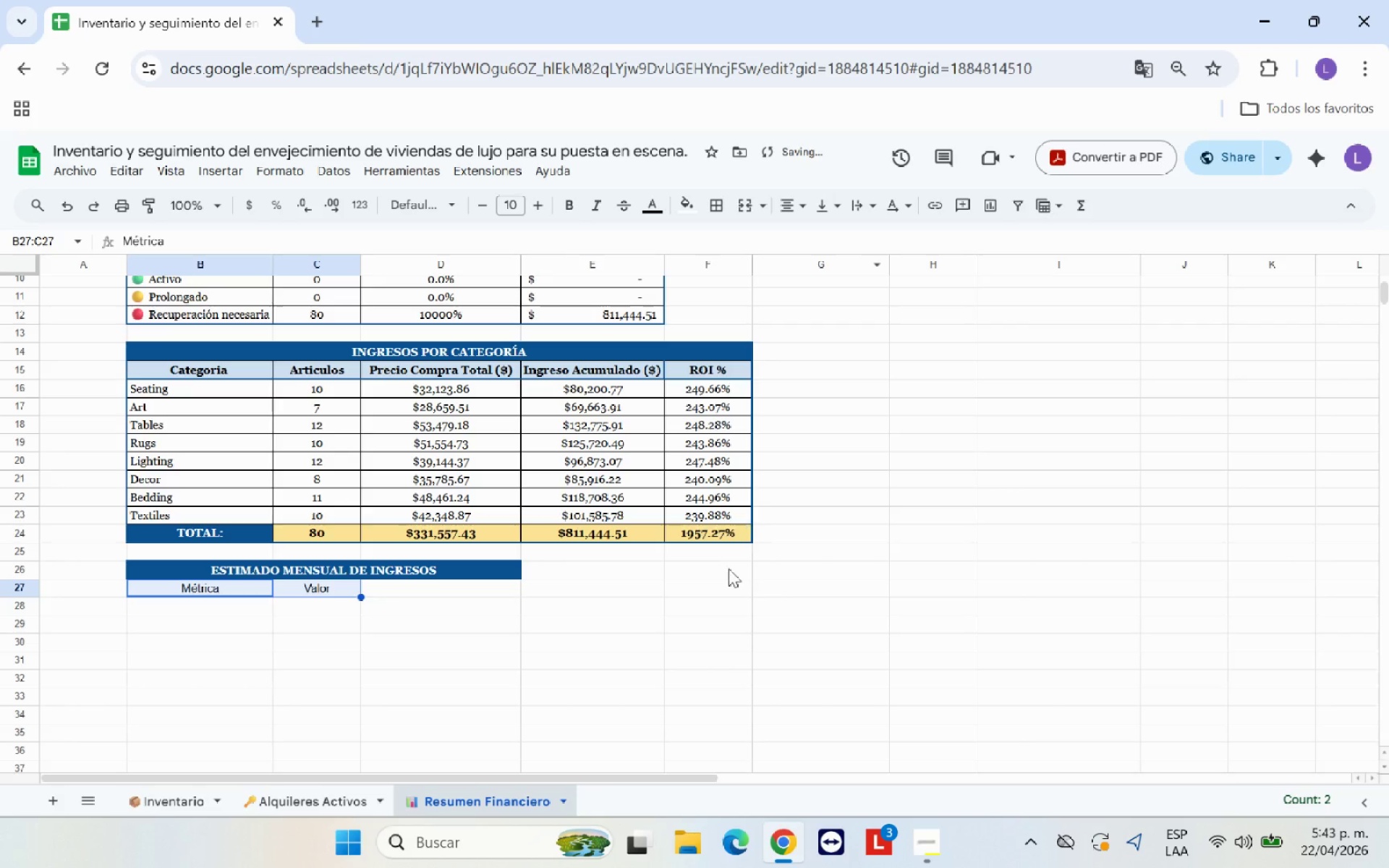 
left_click([726, 572])
 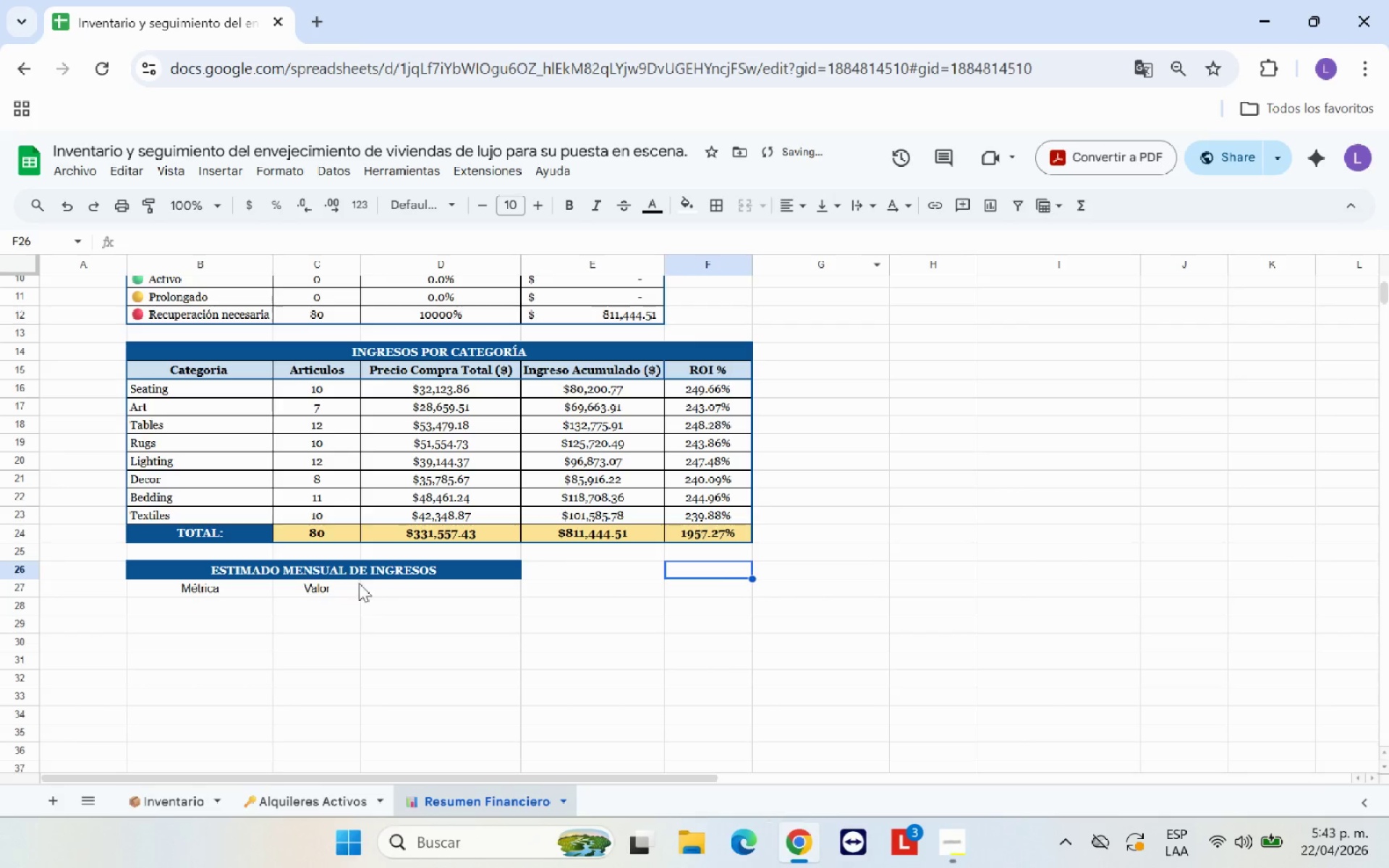 
left_click([331, 582])
 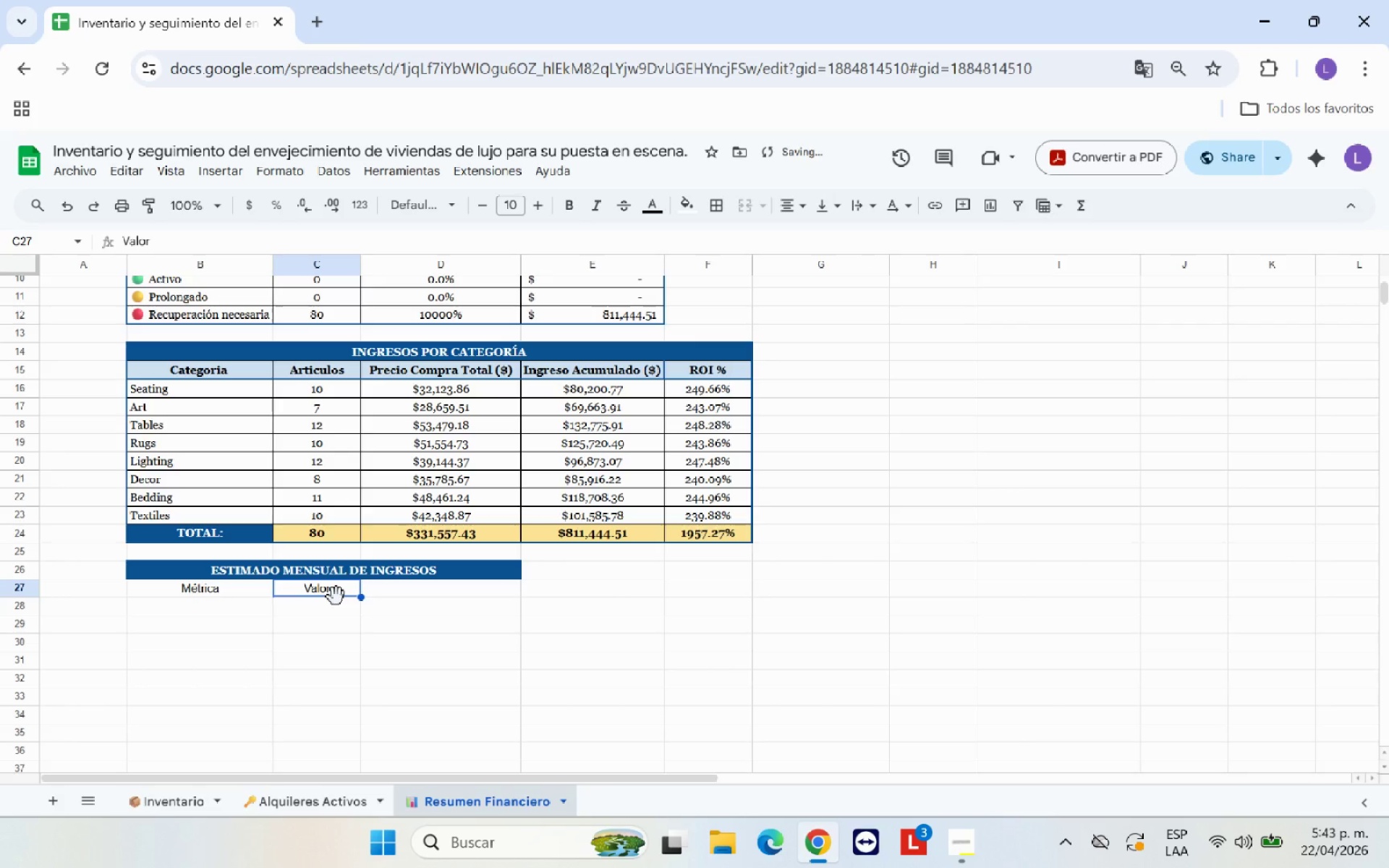 
left_click_drag(start_coordinate=[336, 597], to_coordinate=[398, 594])
 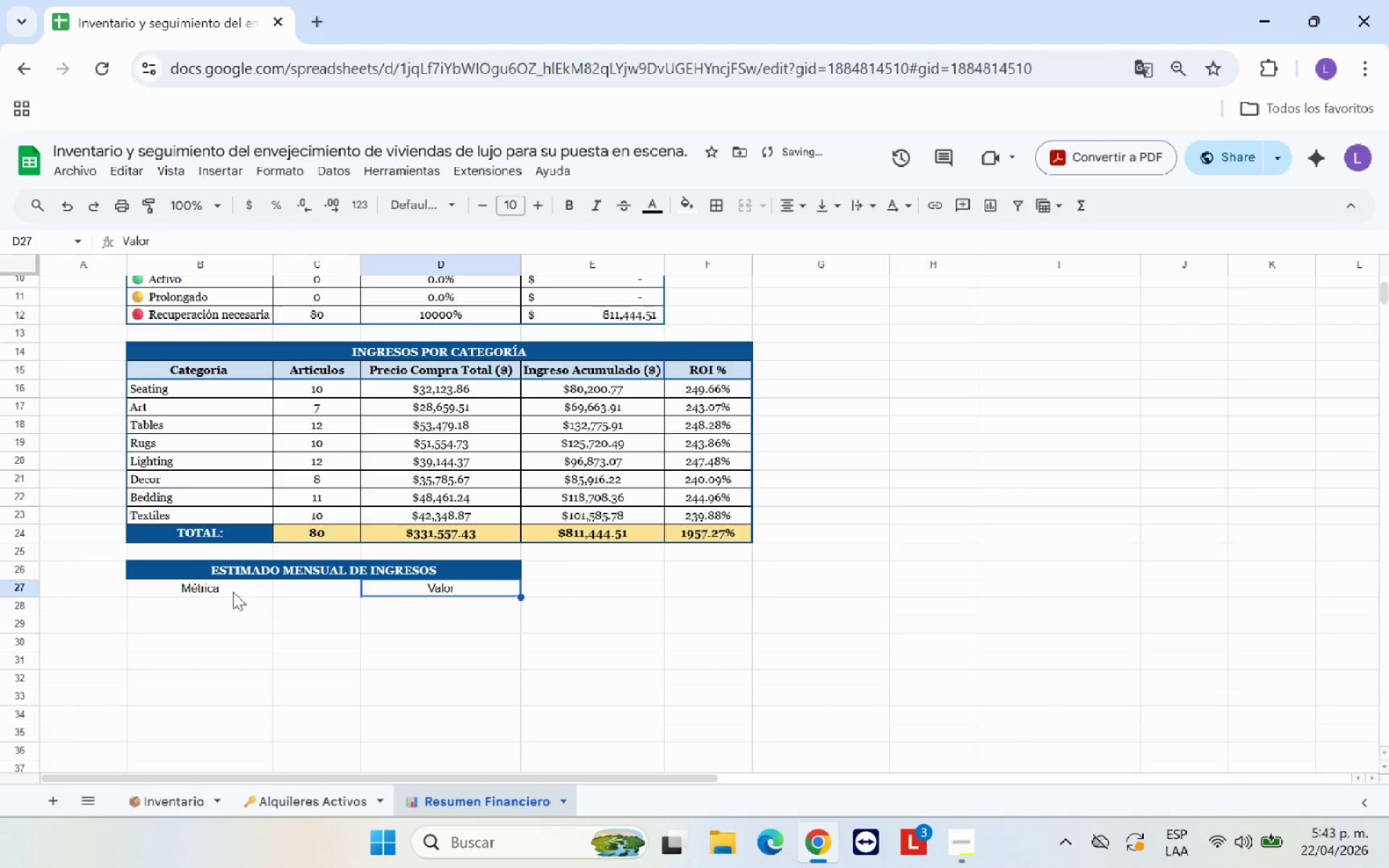 
left_click_drag(start_coordinate=[227, 590], to_coordinate=[320, 591])
 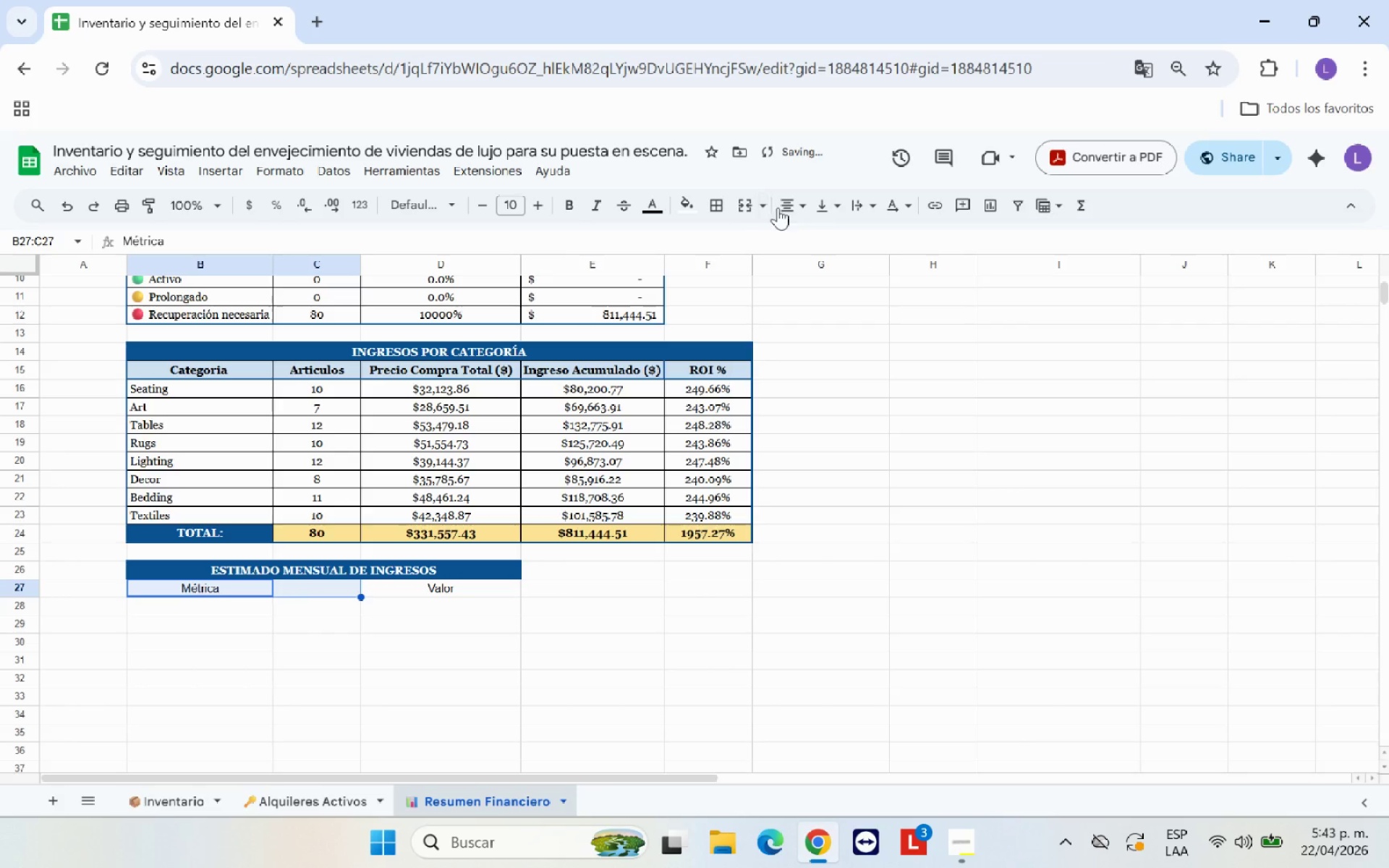 
left_click([734, 208])
 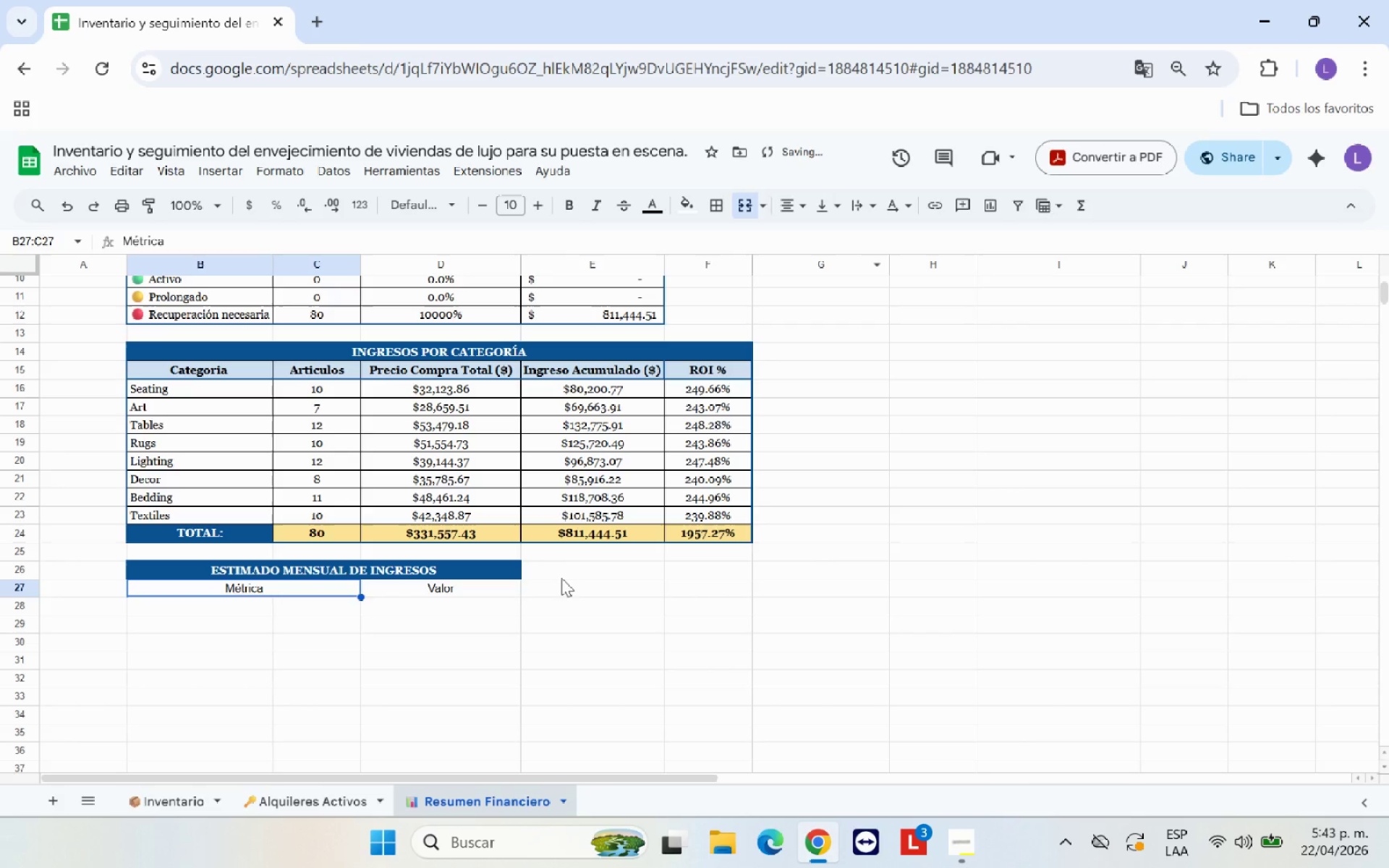 
left_click([446, 608])
 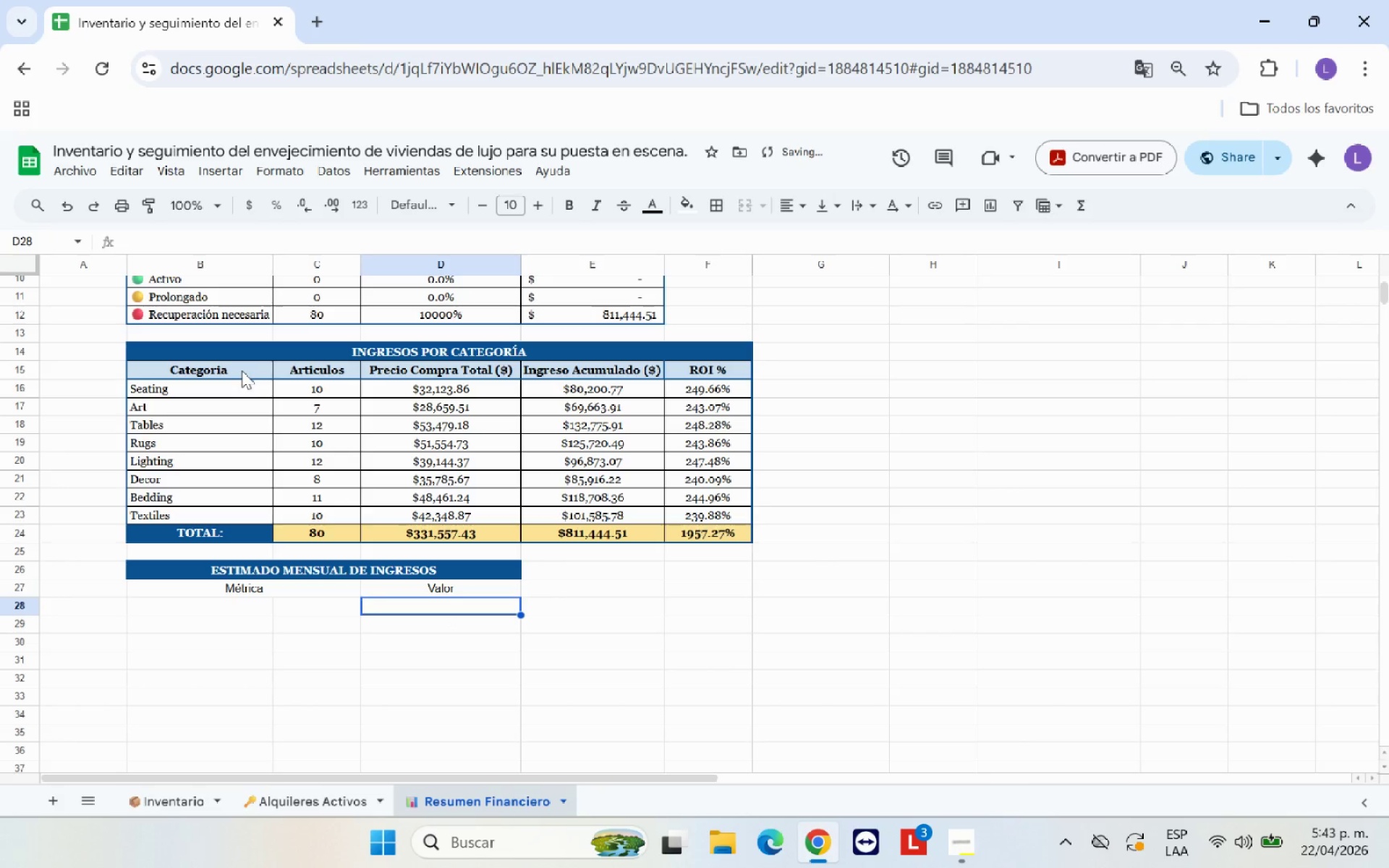 
left_click([228, 373])
 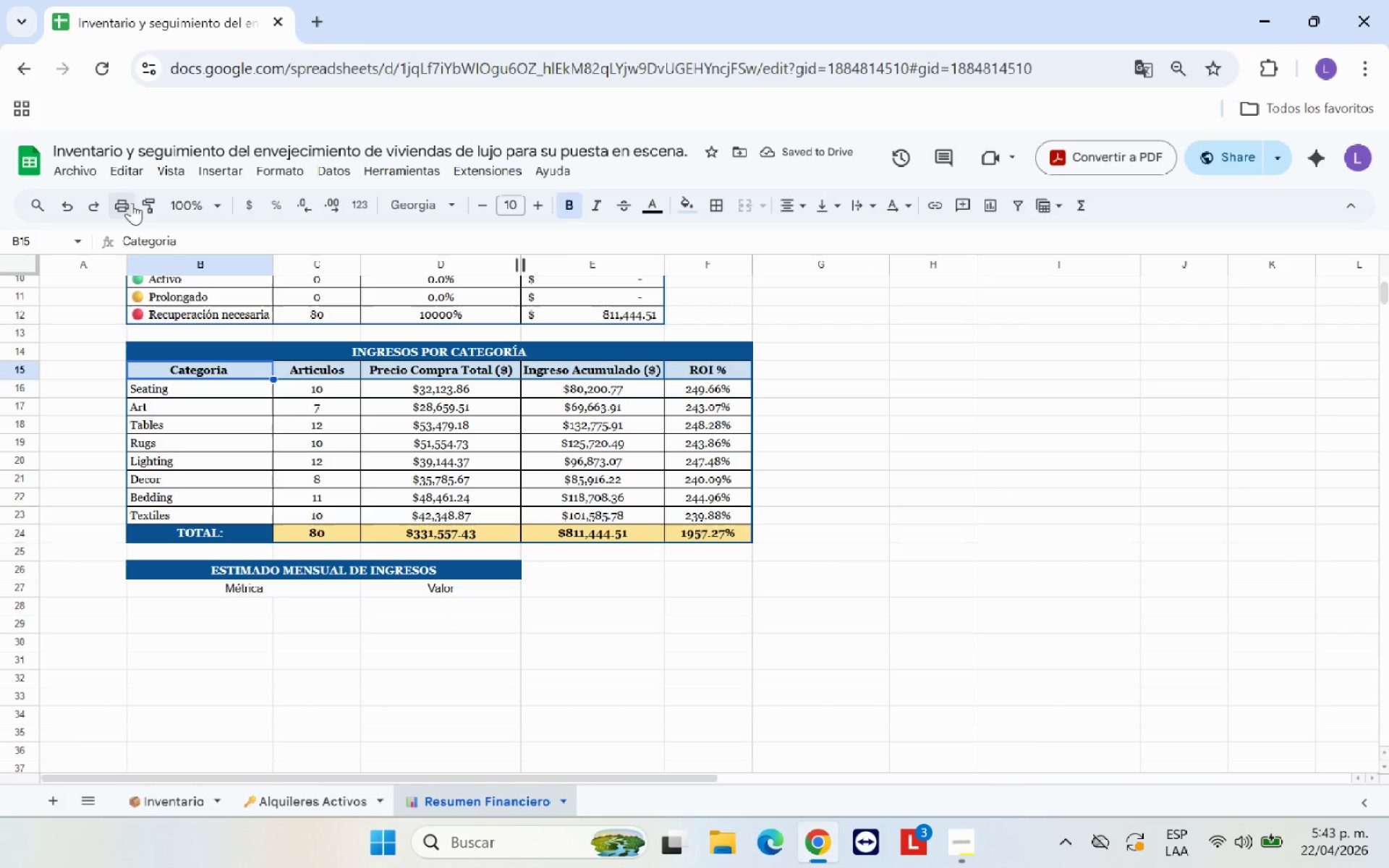 
left_click([149, 203])
 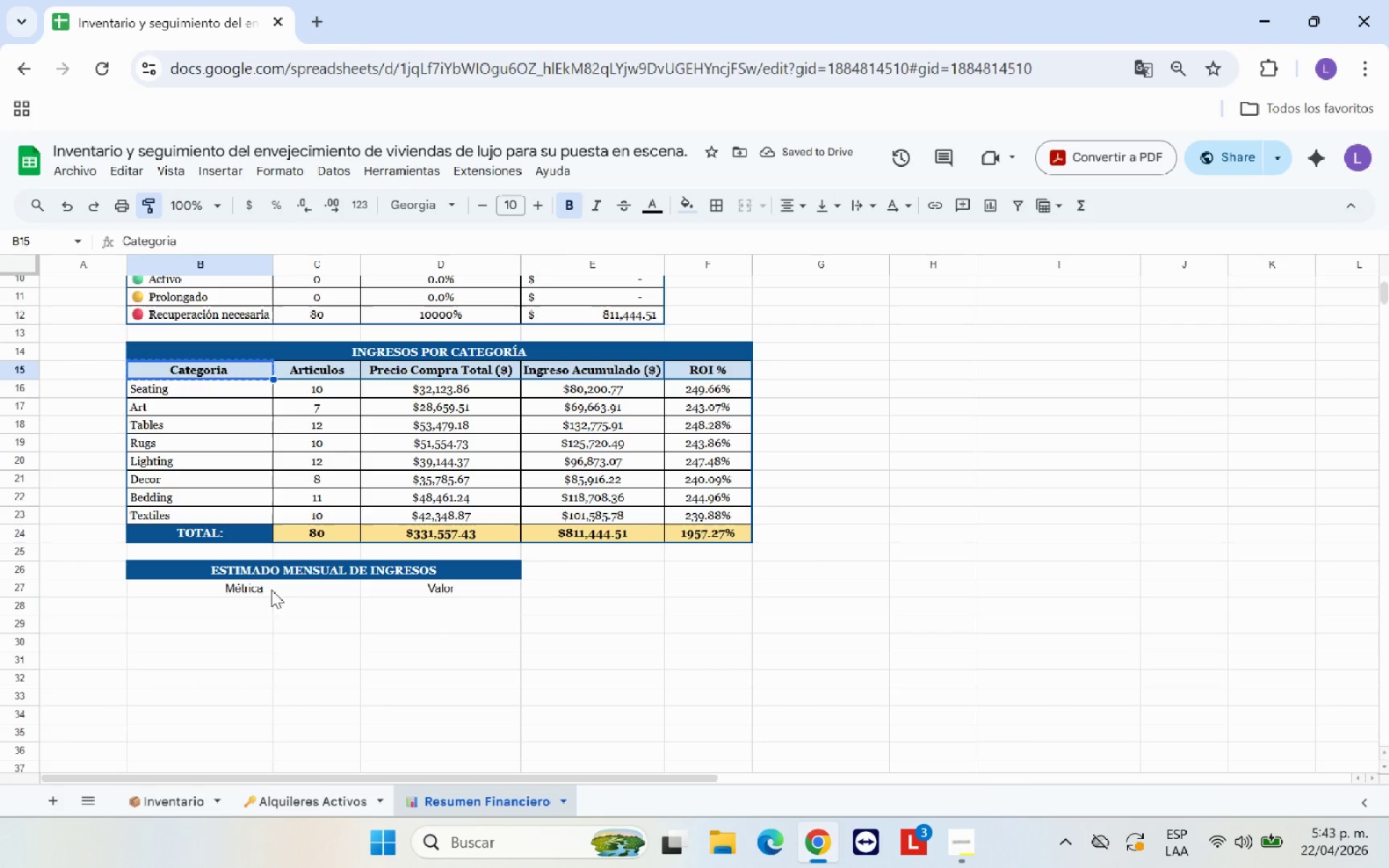 
left_click_drag(start_coordinate=[268, 585], to_coordinate=[441, 592])
 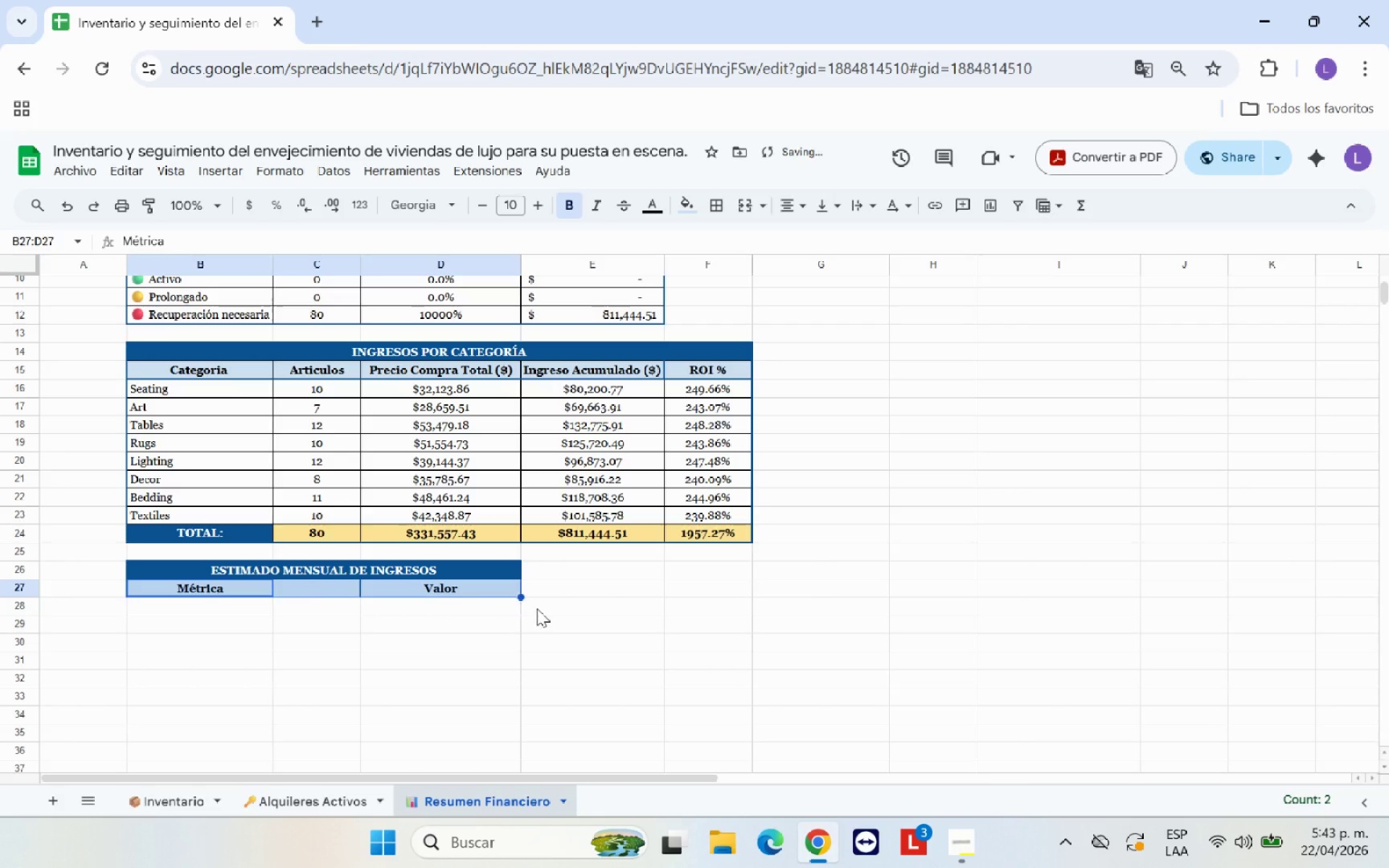 
left_click([537, 608])
 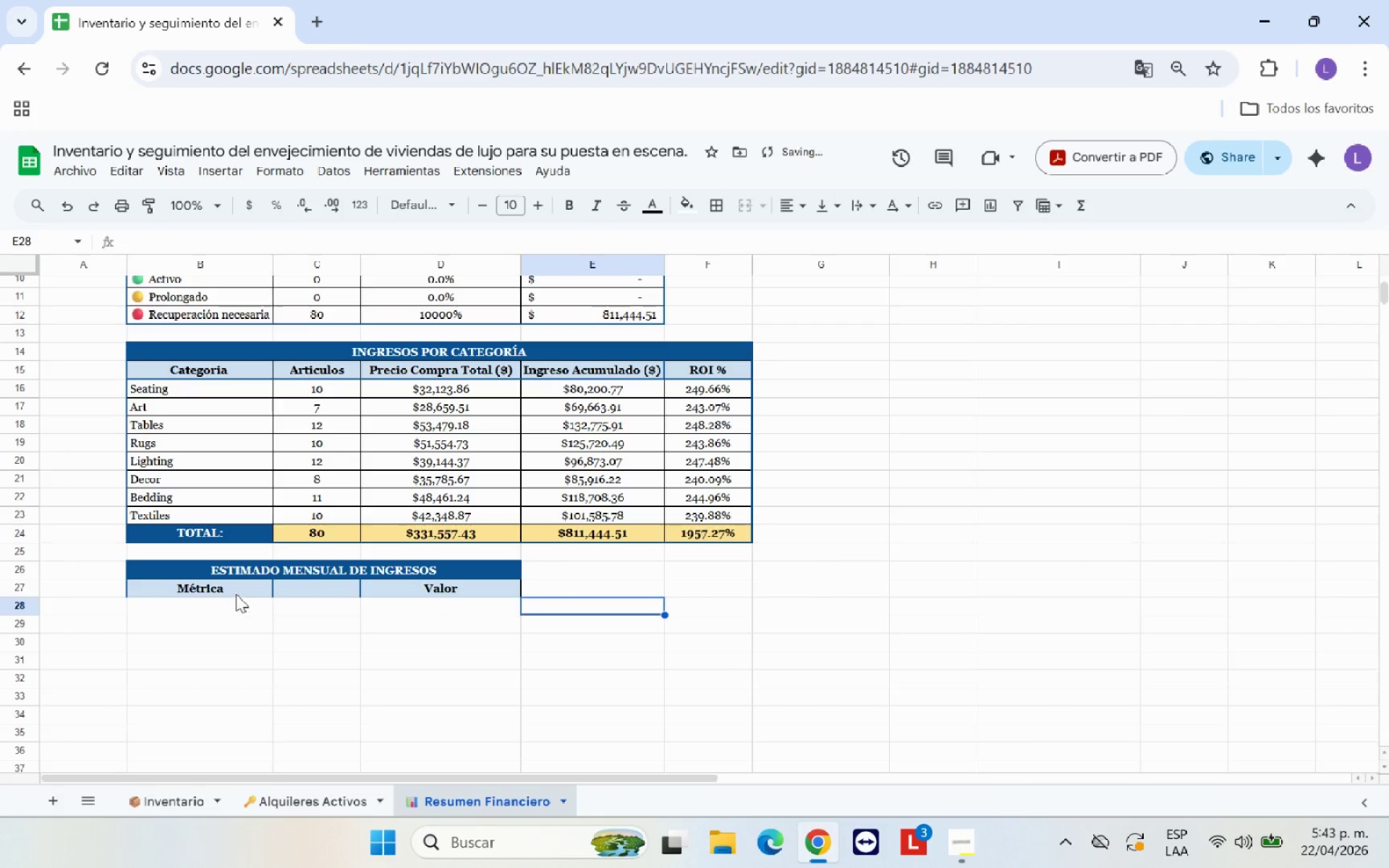 
left_click_drag(start_coordinate=[234, 588], to_coordinate=[308, 587])
 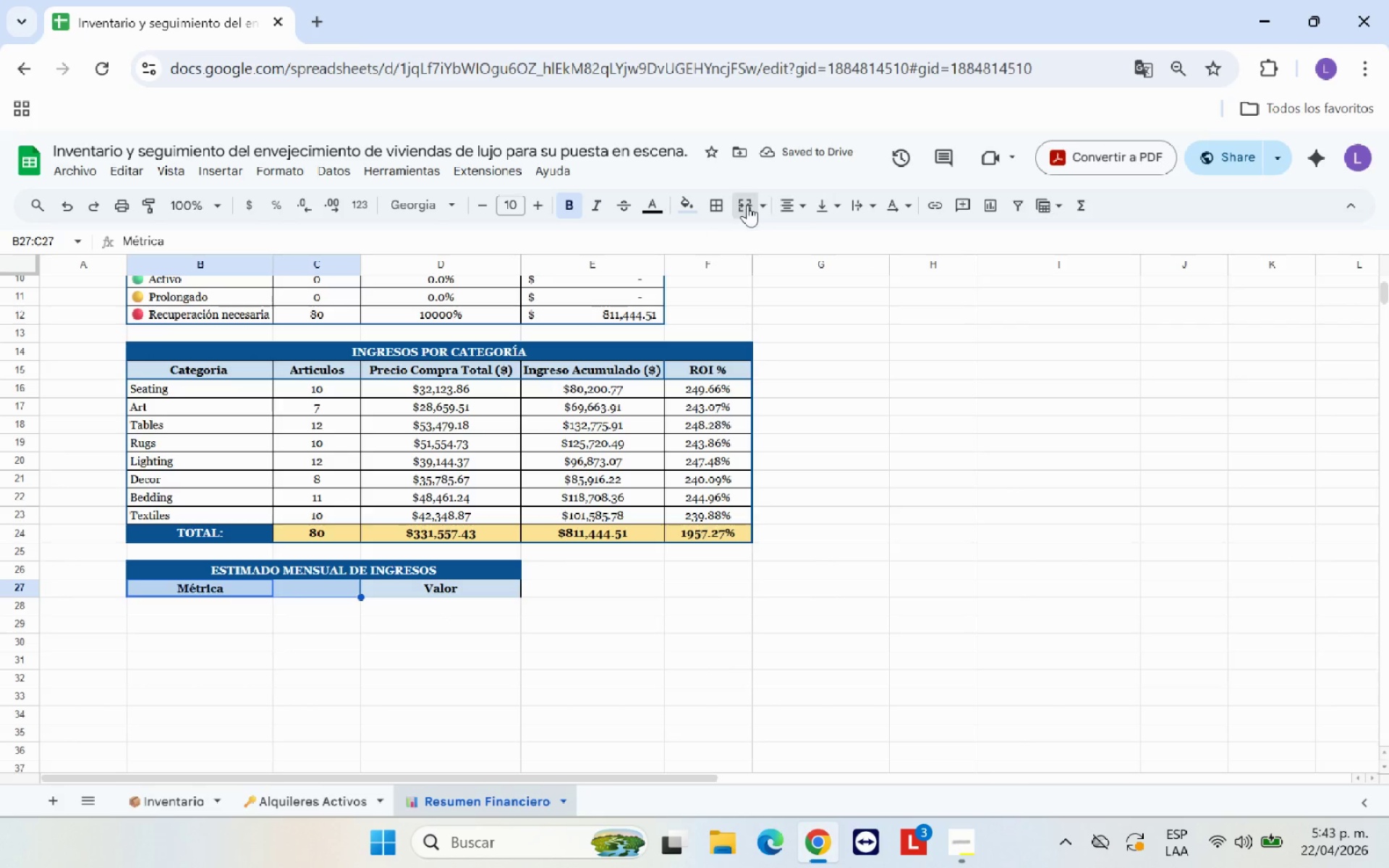 
double_click([798, 473])
 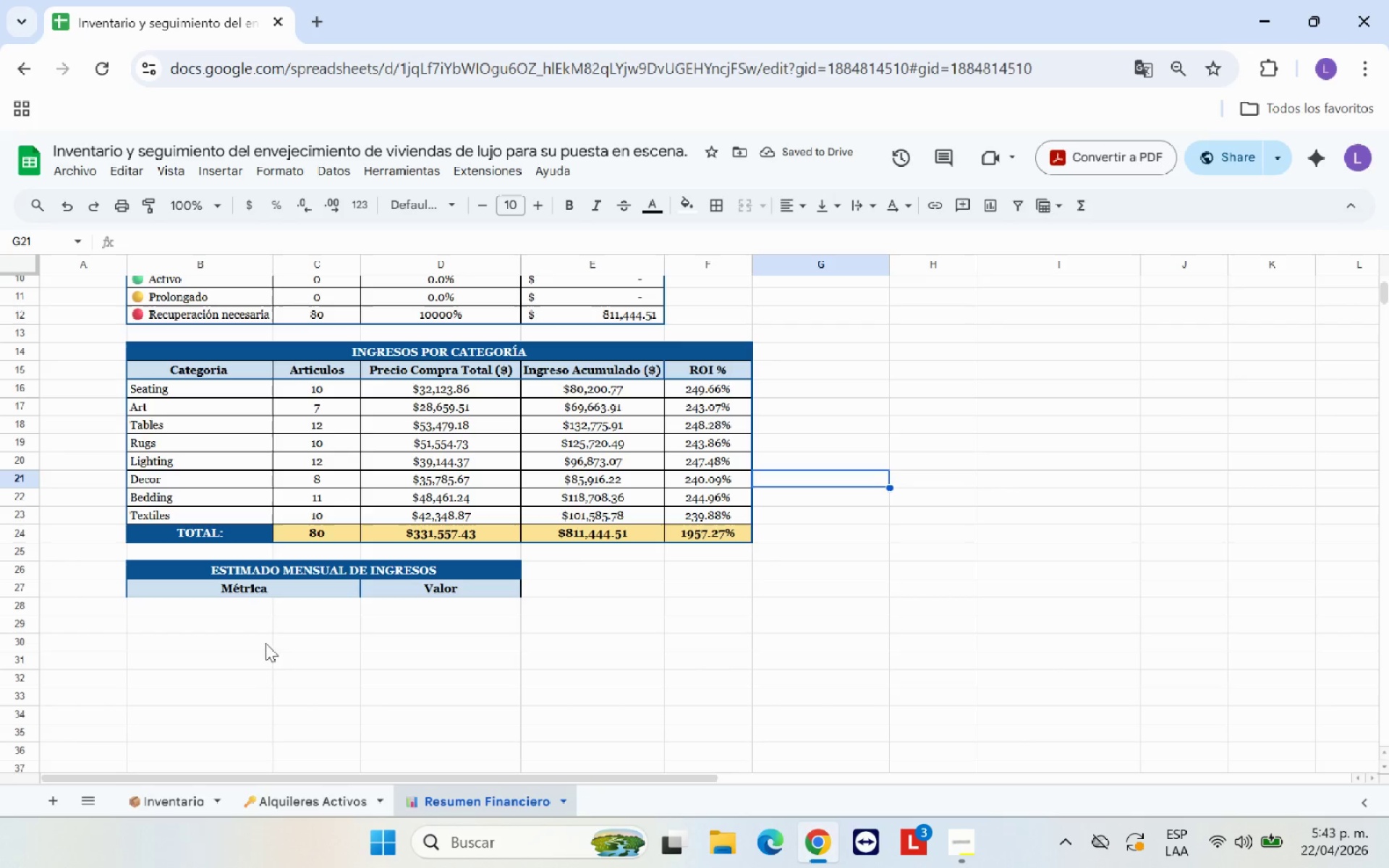 
left_click([208, 605])
 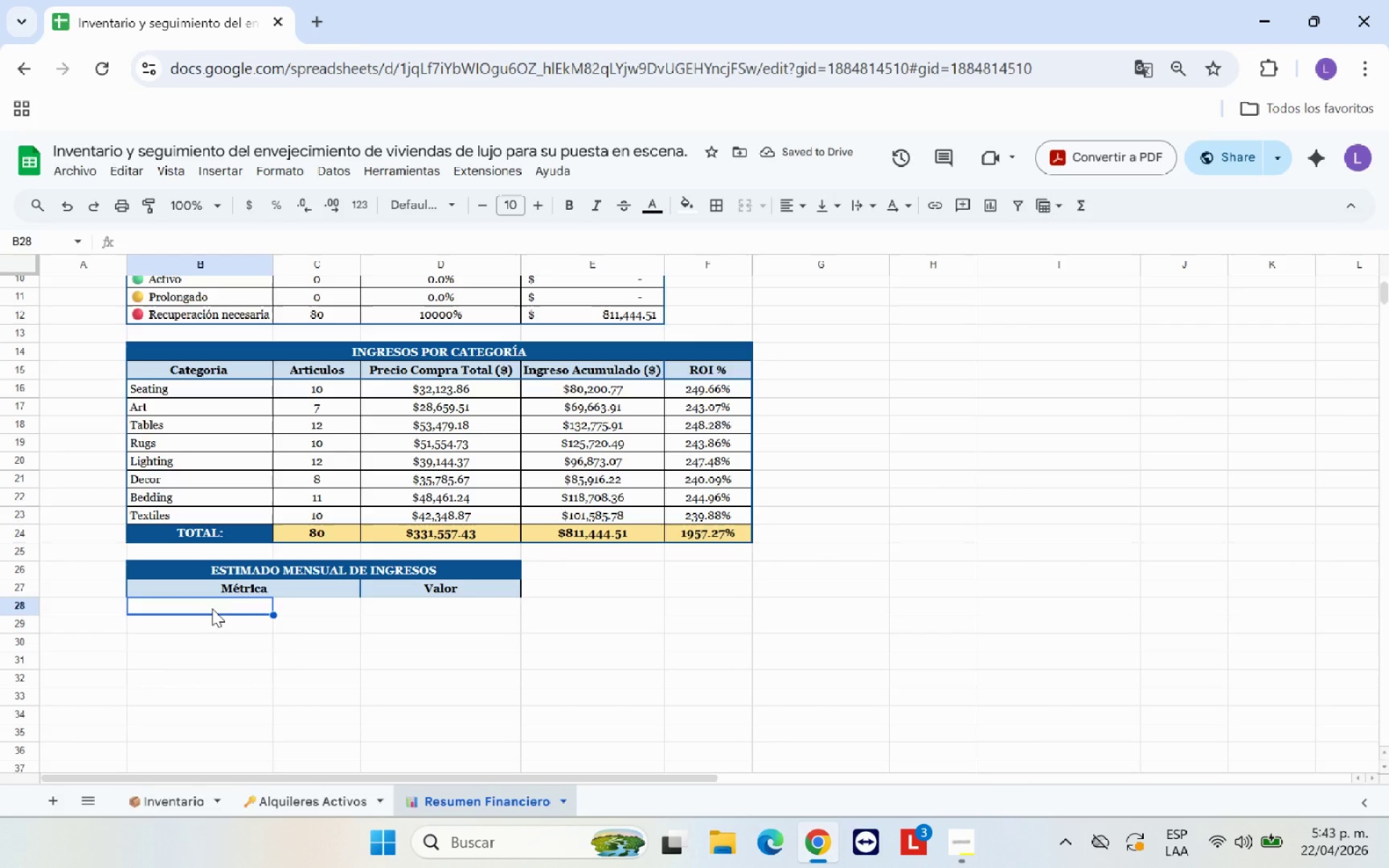 
type(Ingreso semanal promedio por artoic)
key(Backspace)
key(Backspace)
key(Backspace)
type(u)
key(Backspace)
type(iculo)
 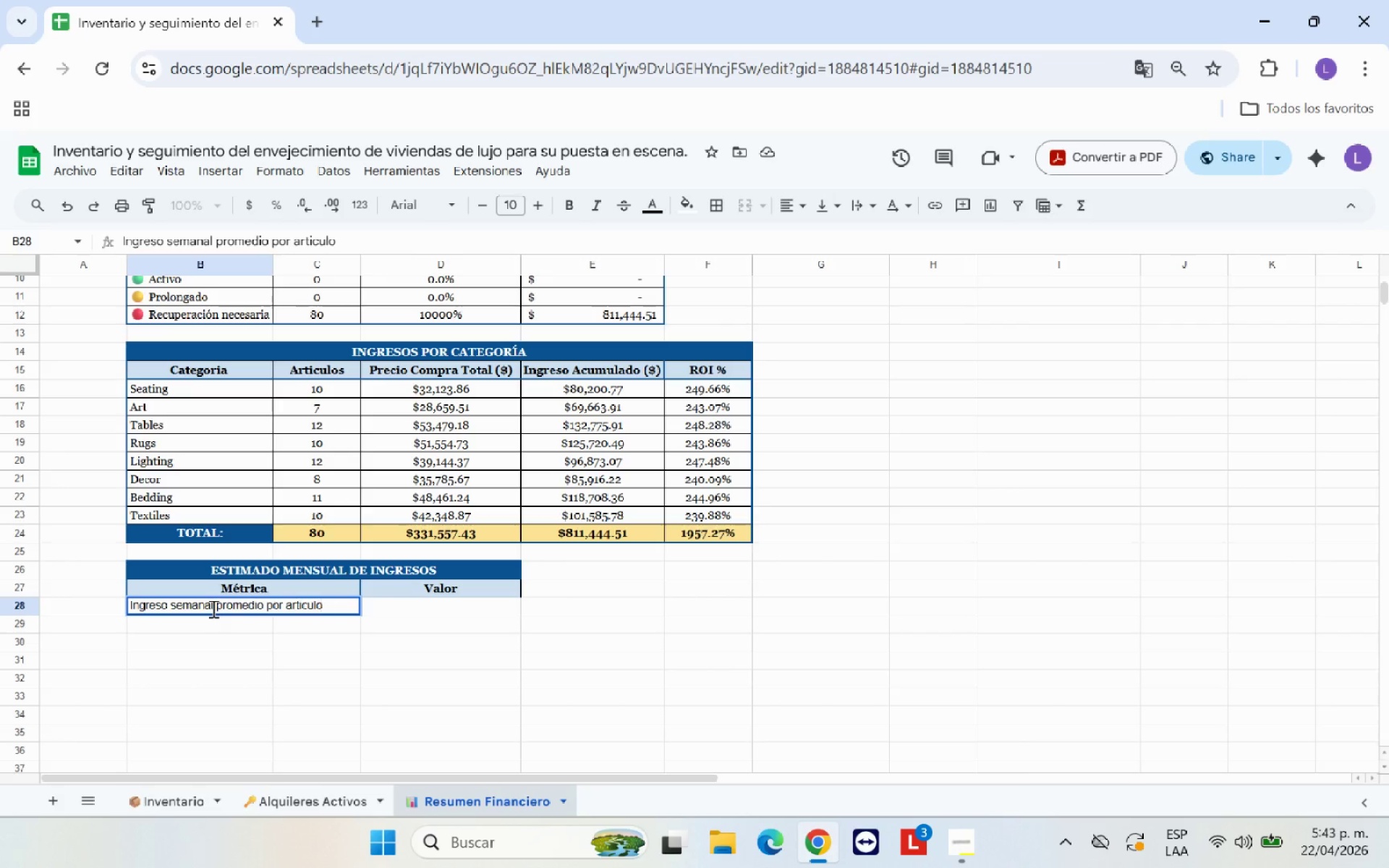 
key(Enter)
 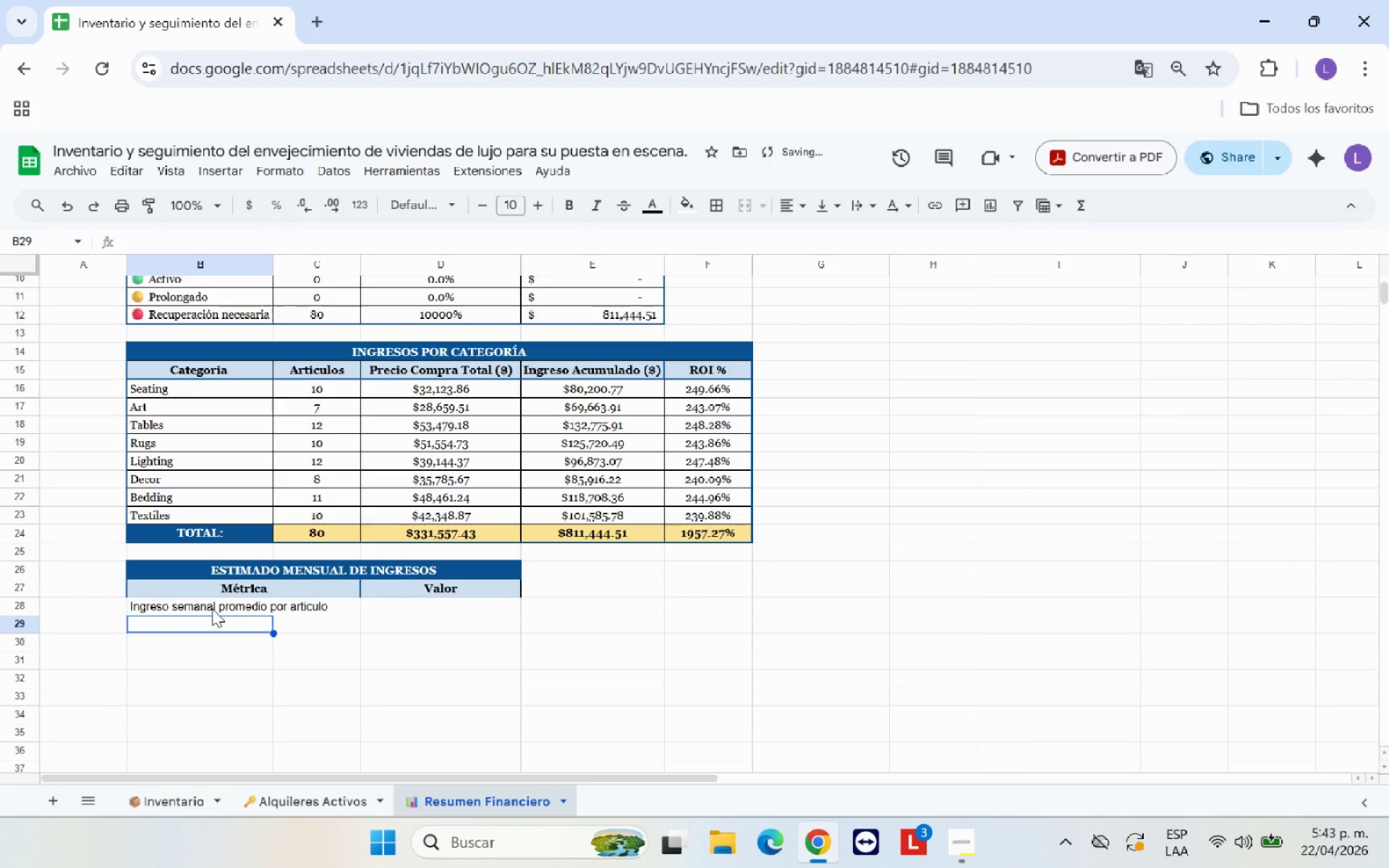 
type(Ingreso total semanal )
 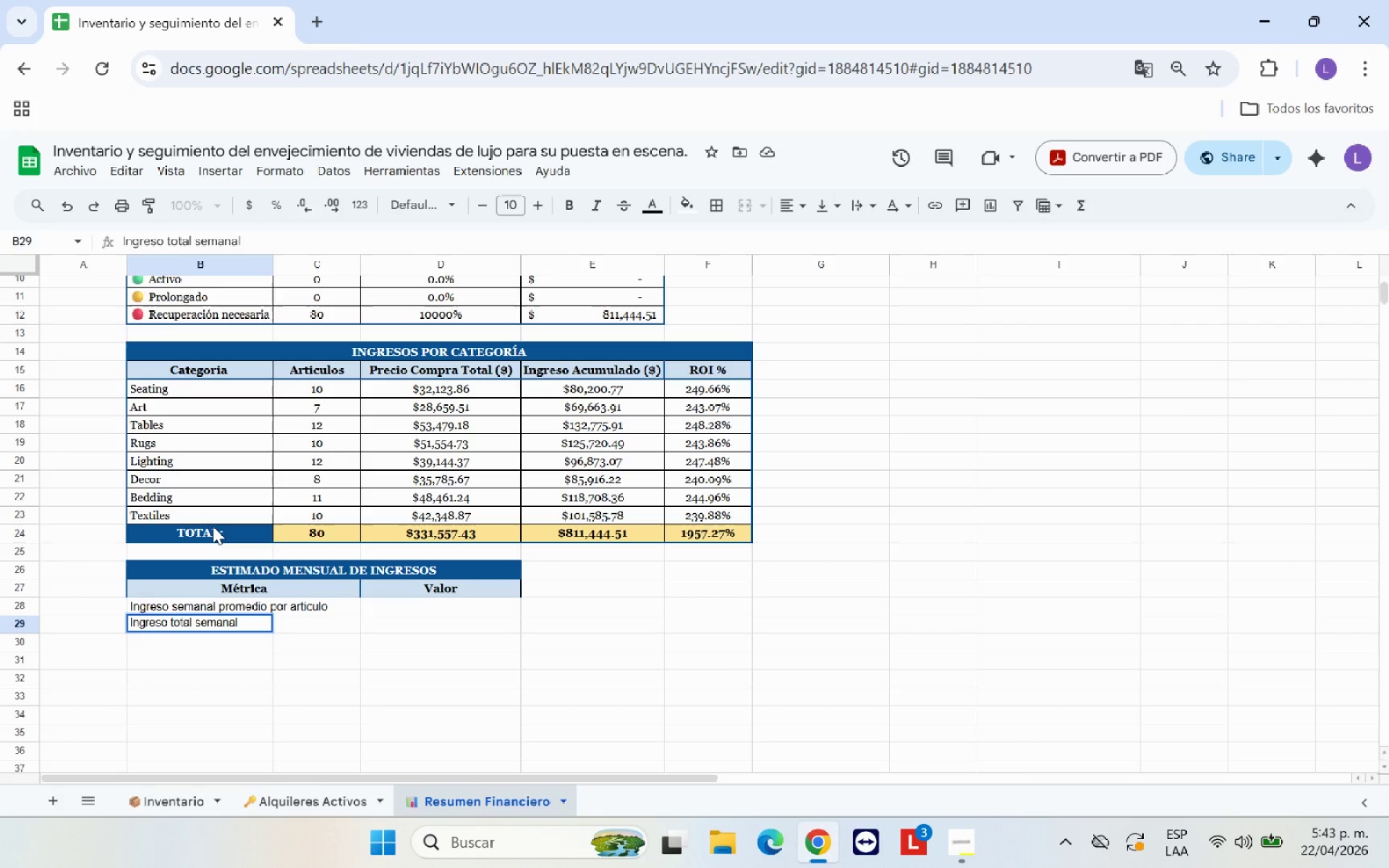 
type(estimado)
 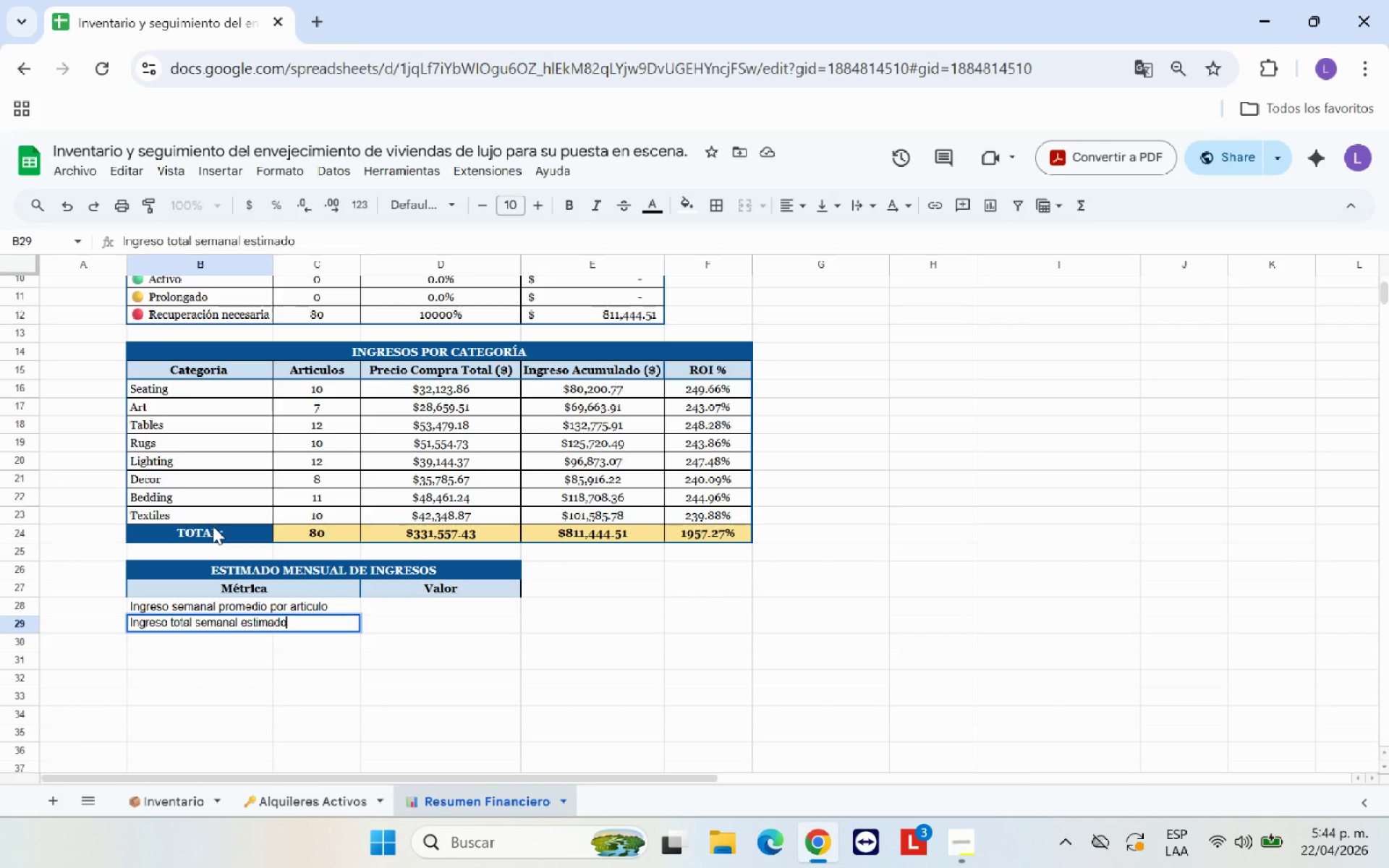 
key(Enter)
 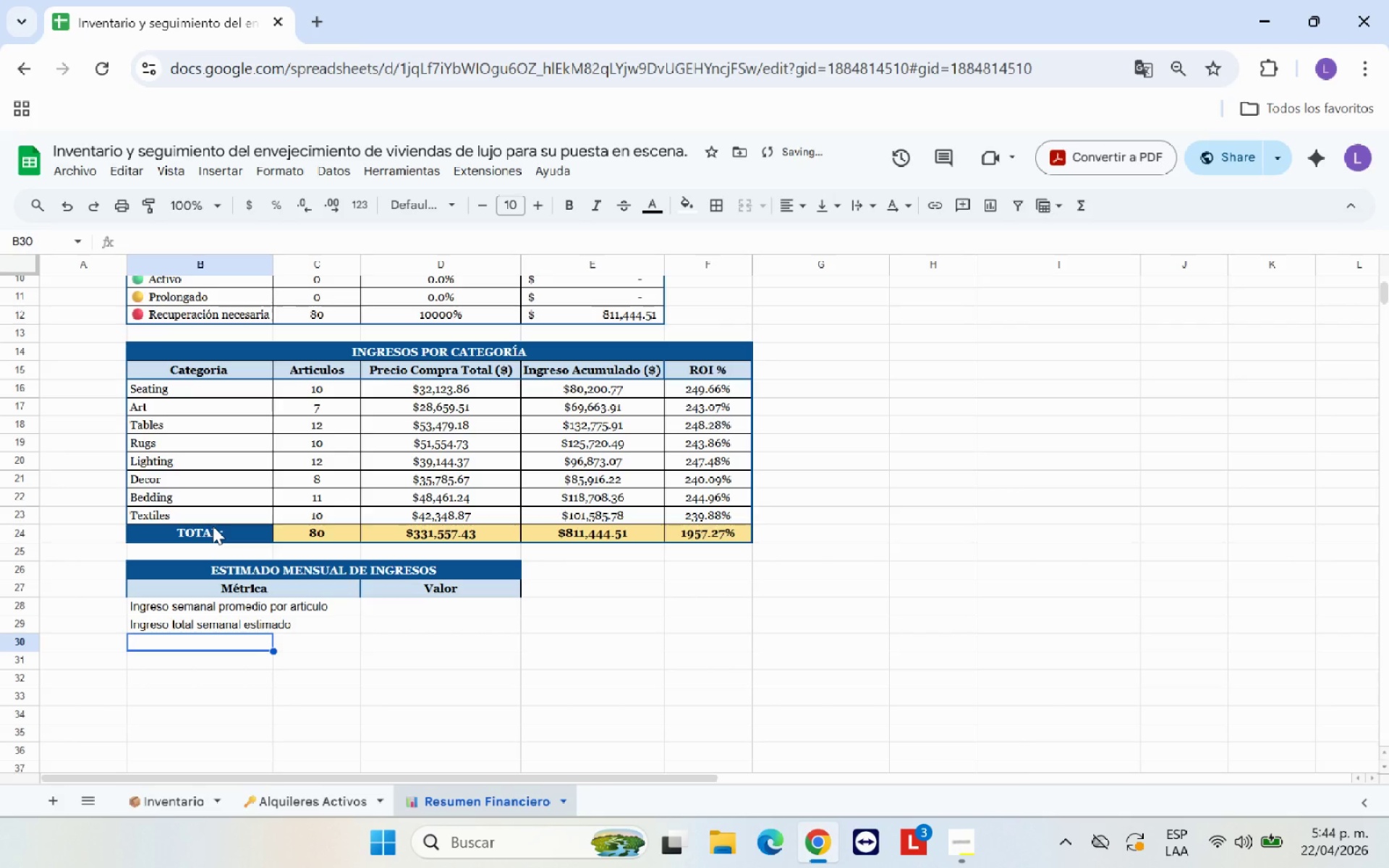 
type(Ingreso mensual estimado )
 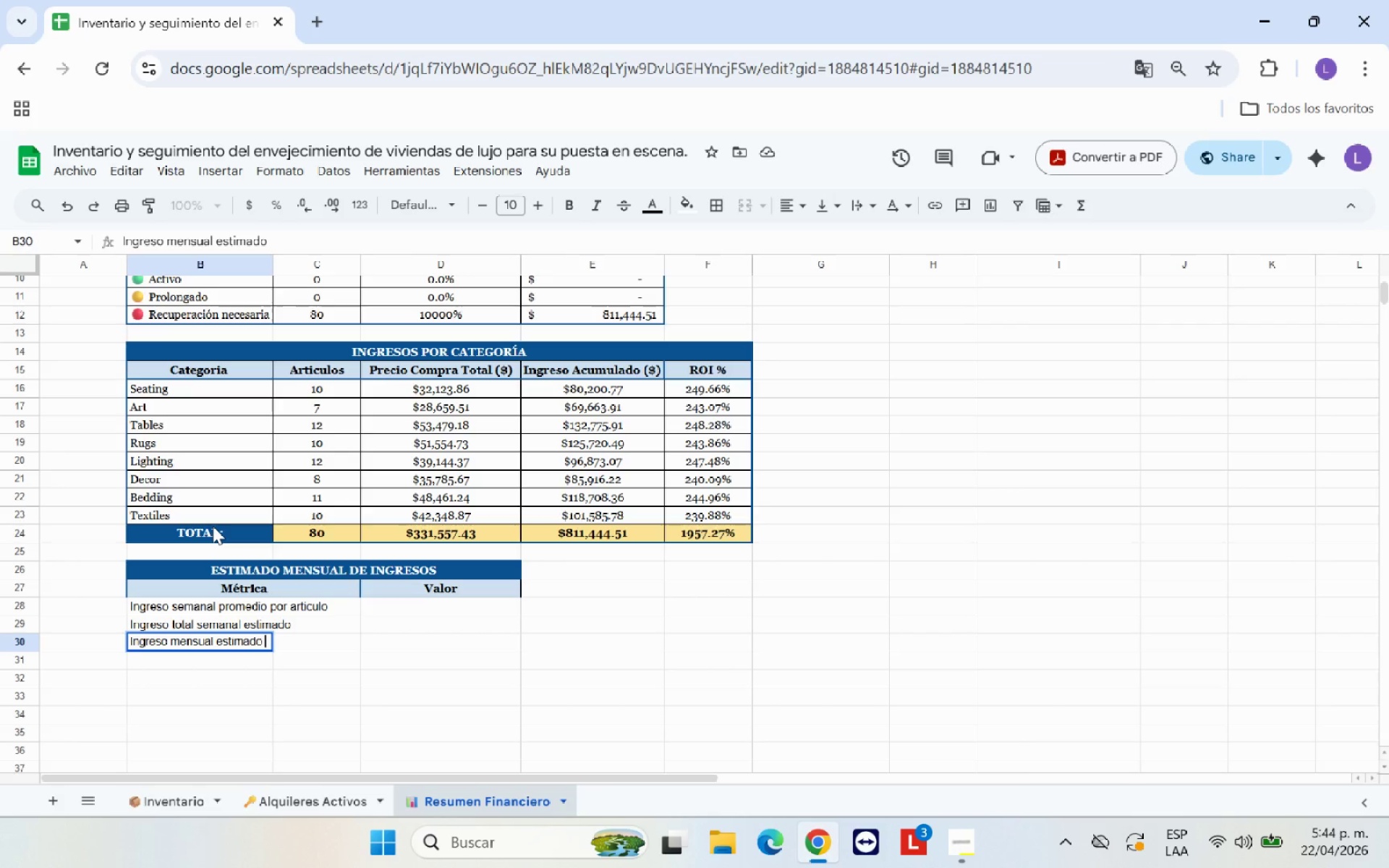 
type(* x 4 semanas()
 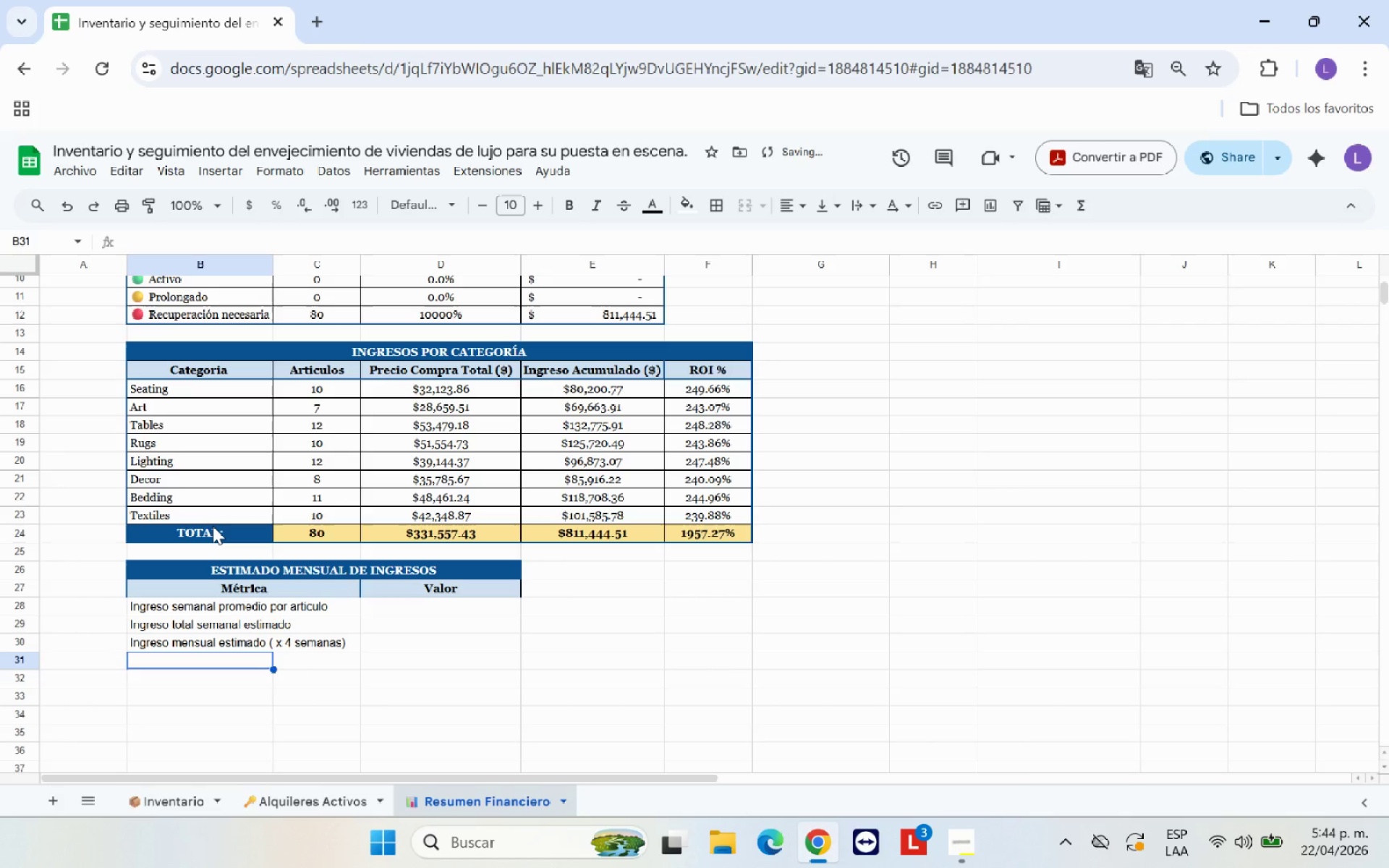 
 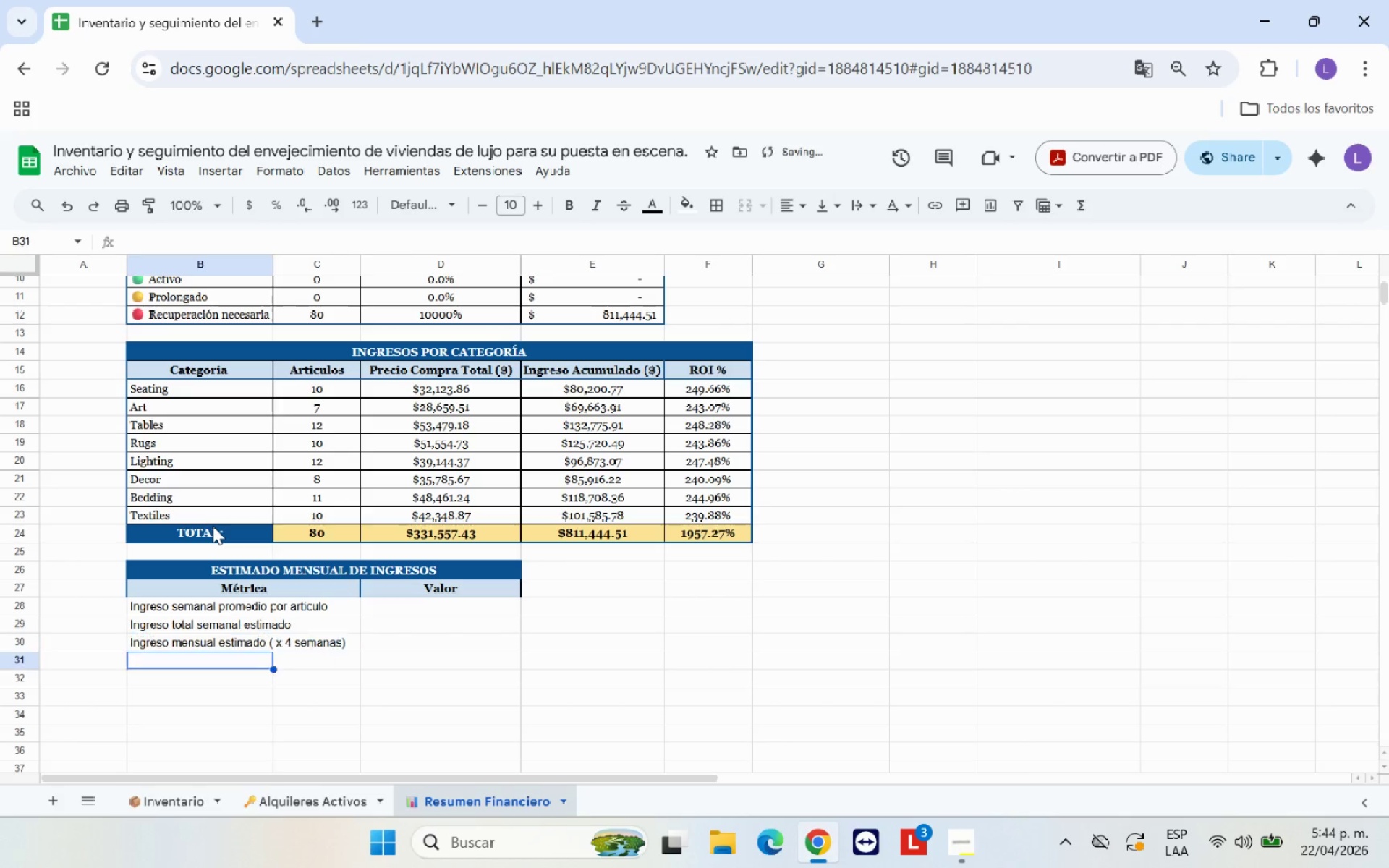 
key(Enter)
 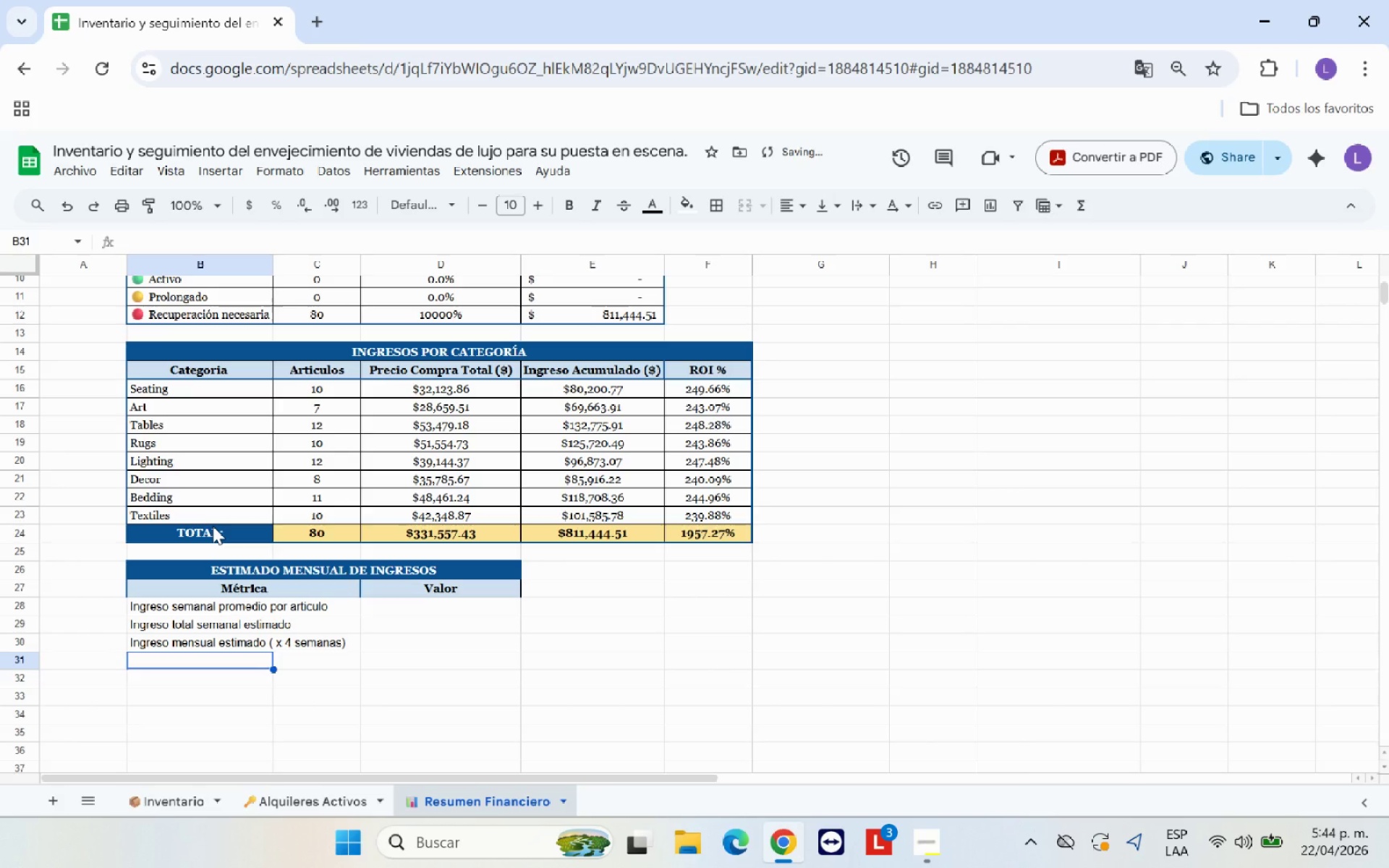 
type(Ingreso anual proyectado)
 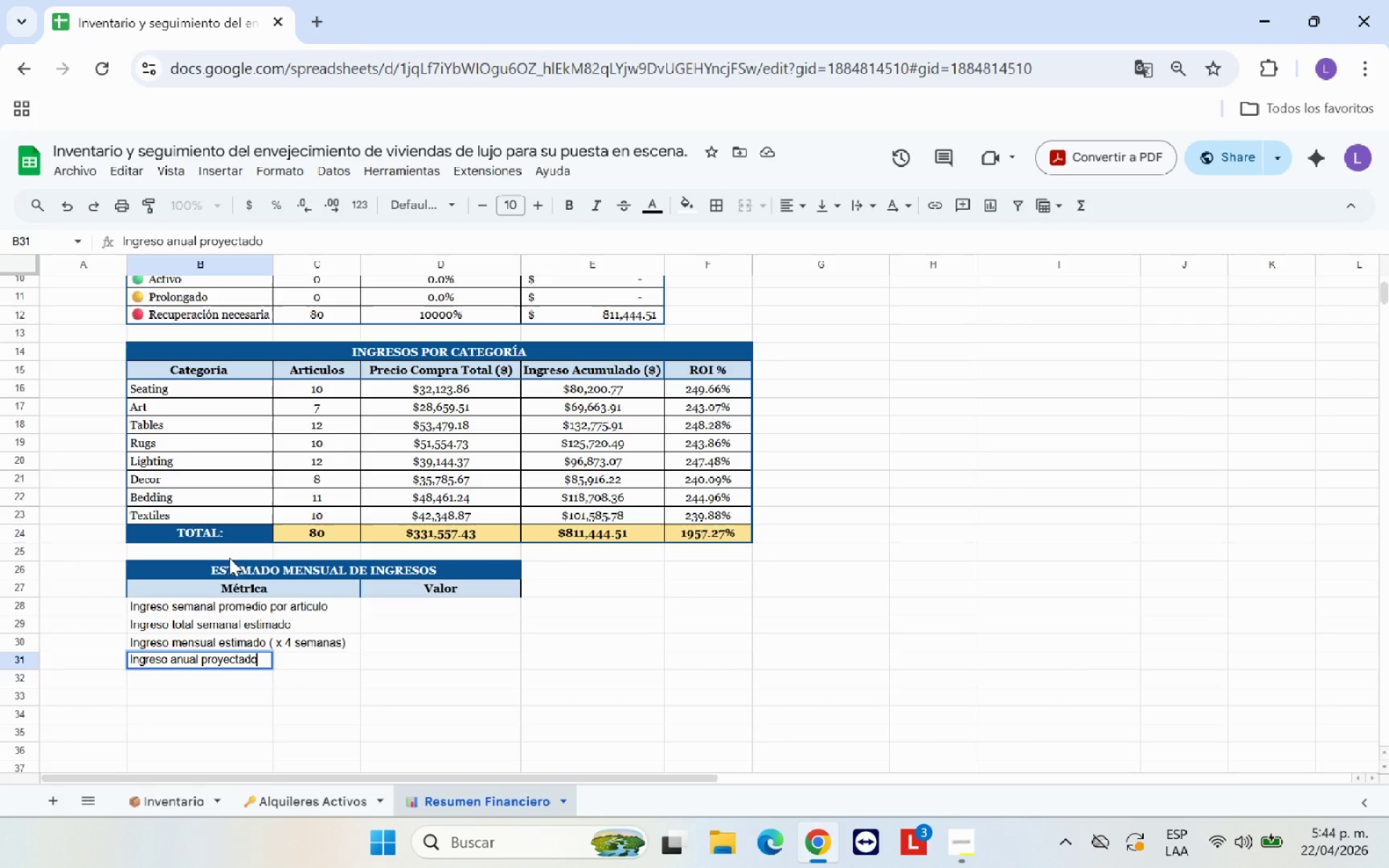 
key(Shift+Period)
 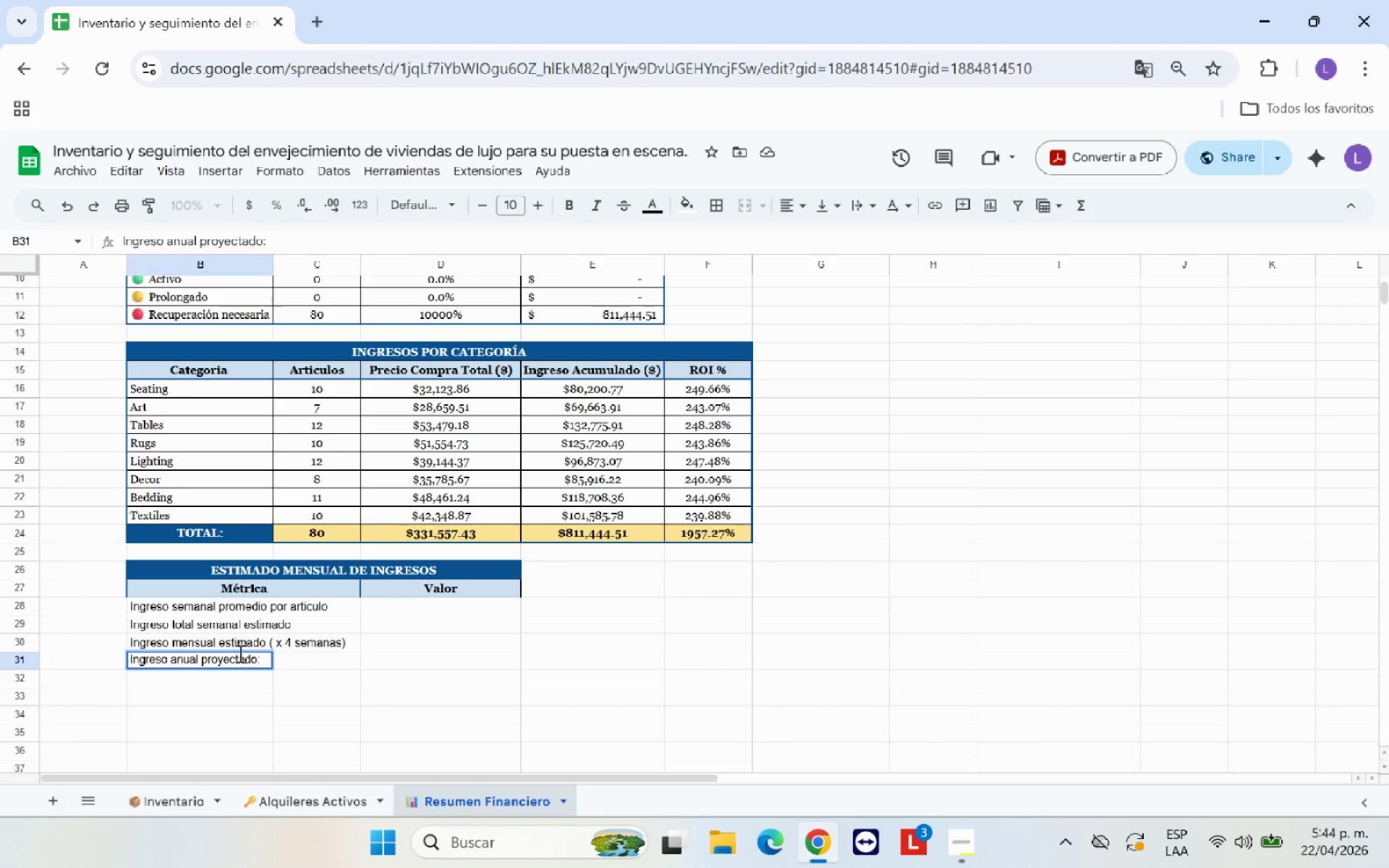 
left_click([242, 641])
 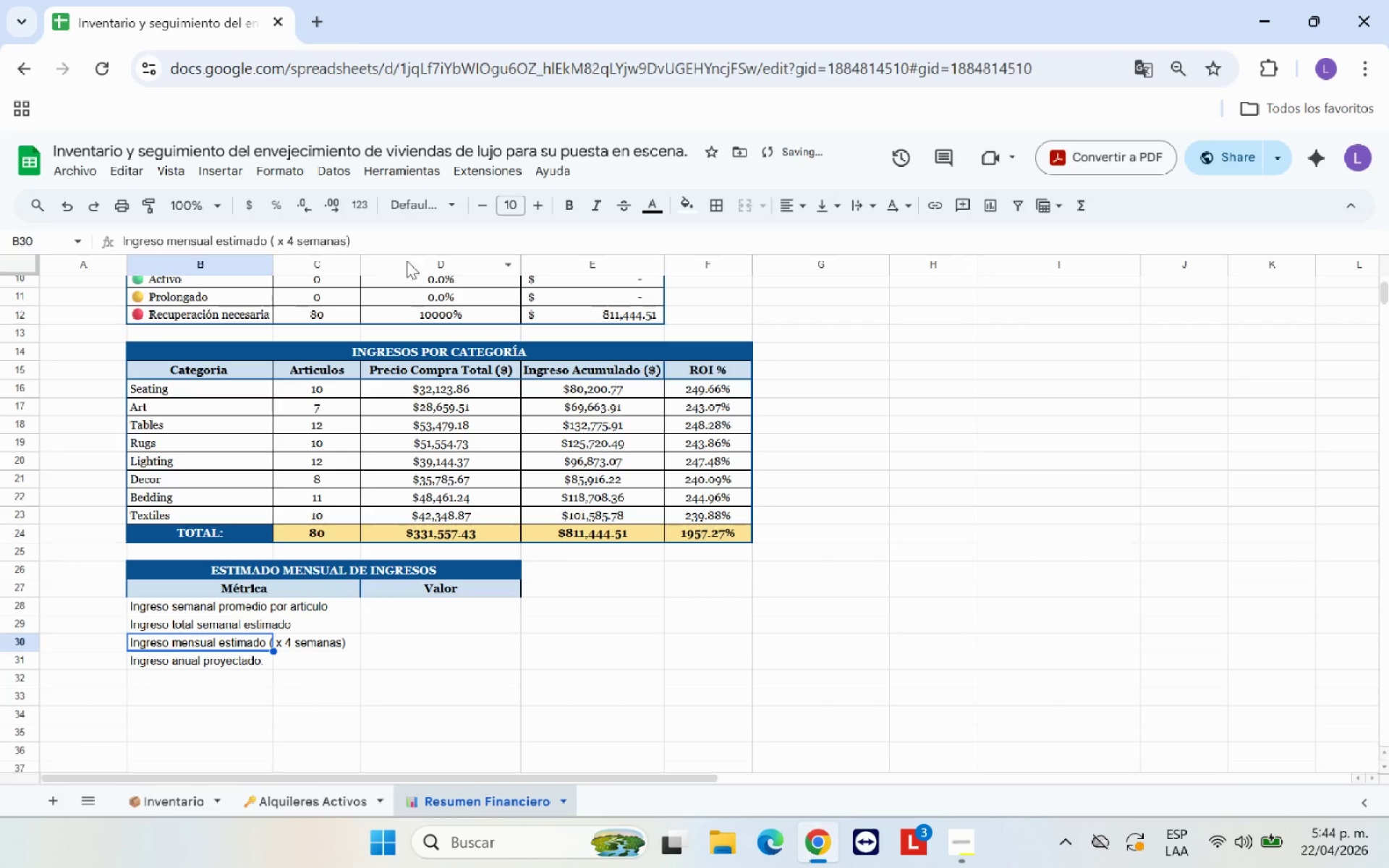 
left_click([394, 242])
 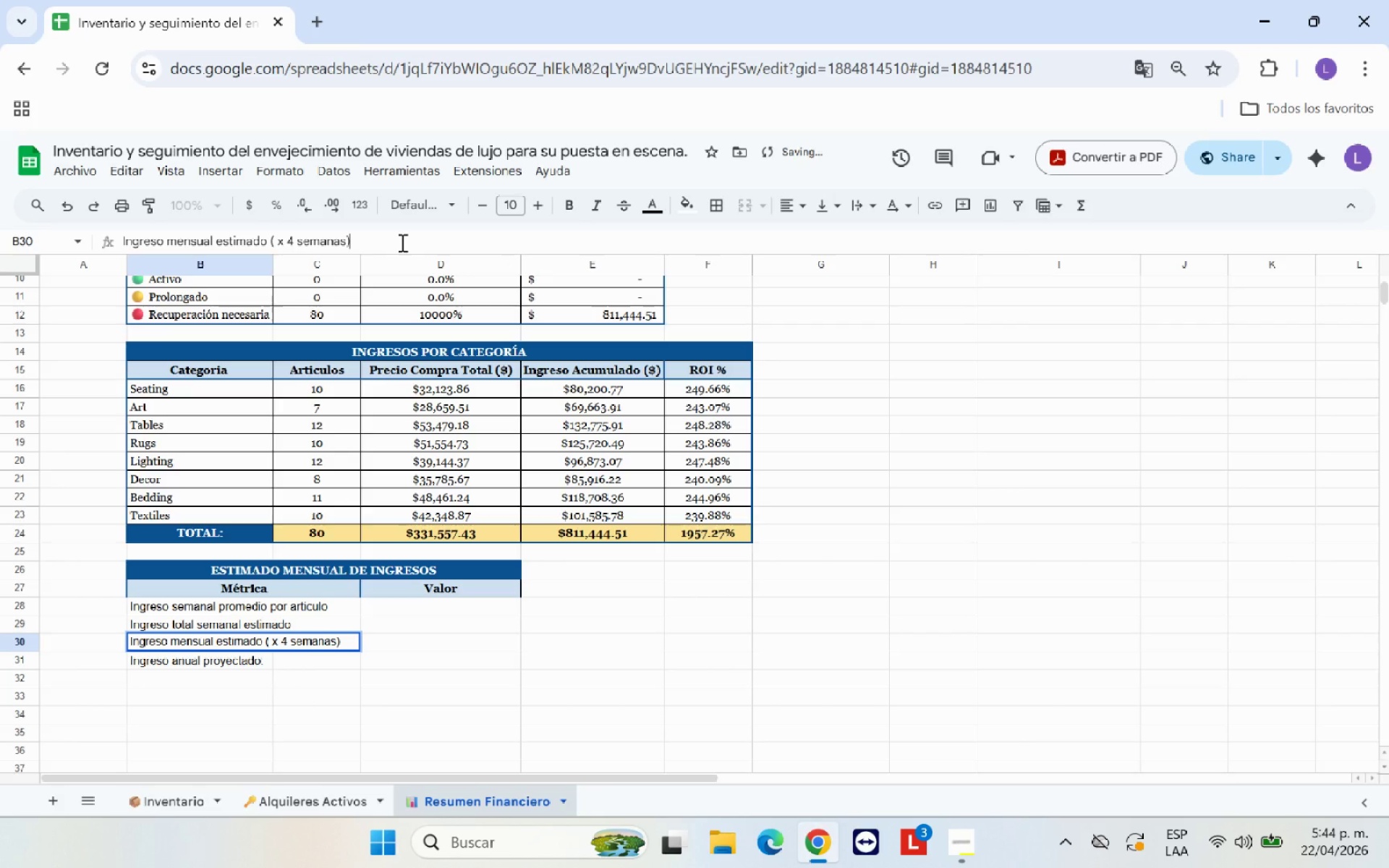 
key(Shift+Period)
 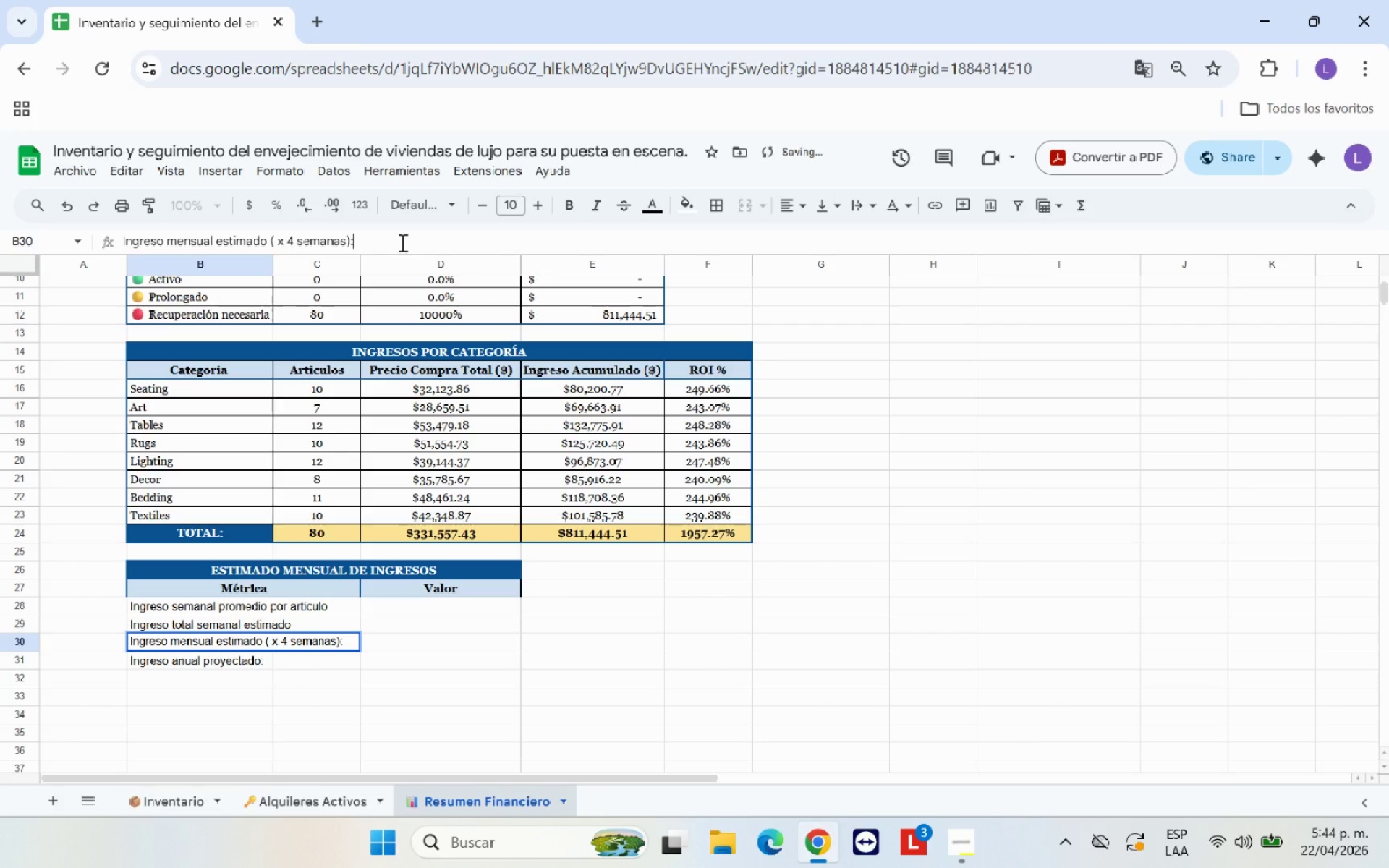 
key(ArrowUp)
 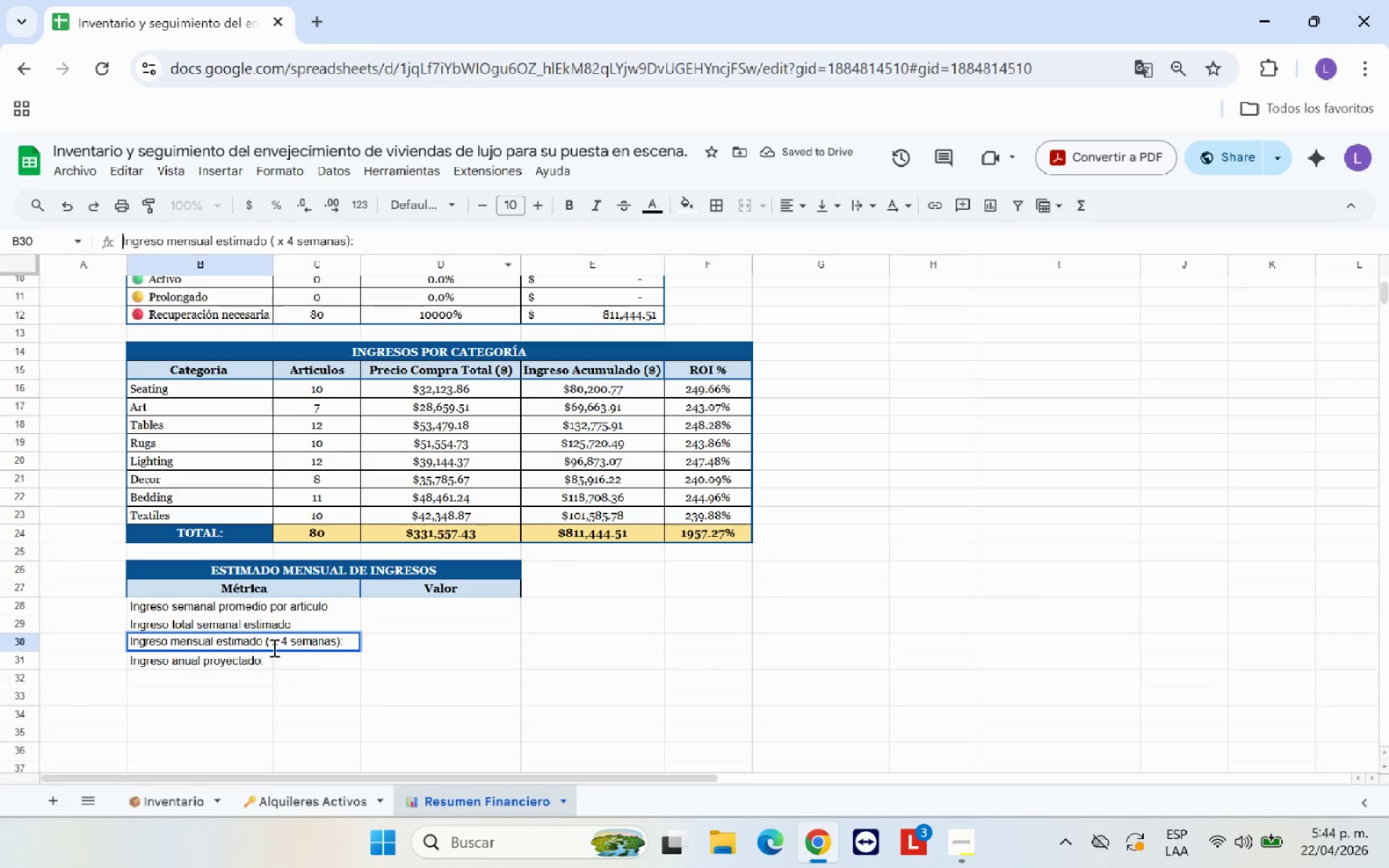 
left_click([297, 603])
 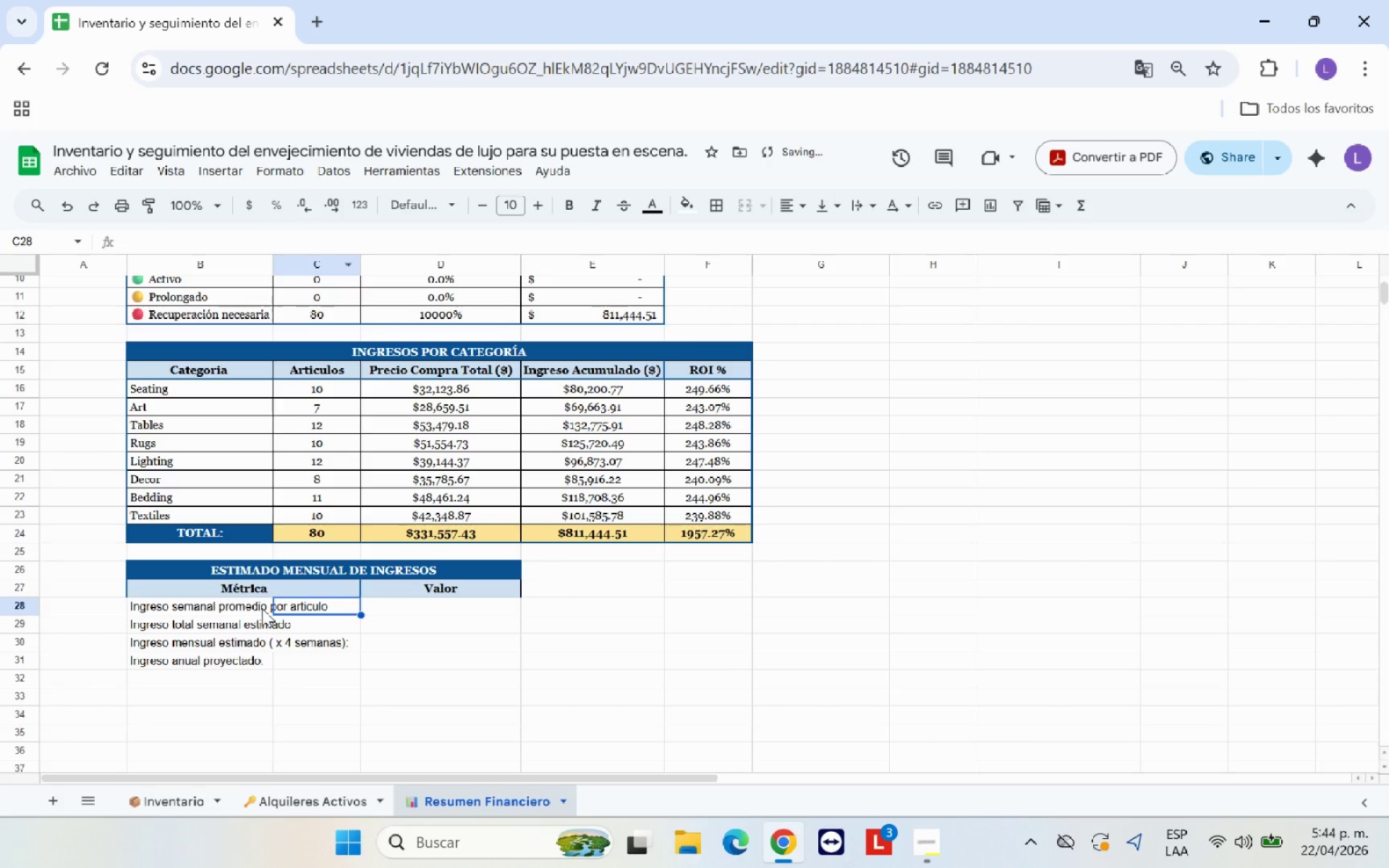 
left_click_drag(start_coordinate=[226, 604], to_coordinate=[247, 604])
 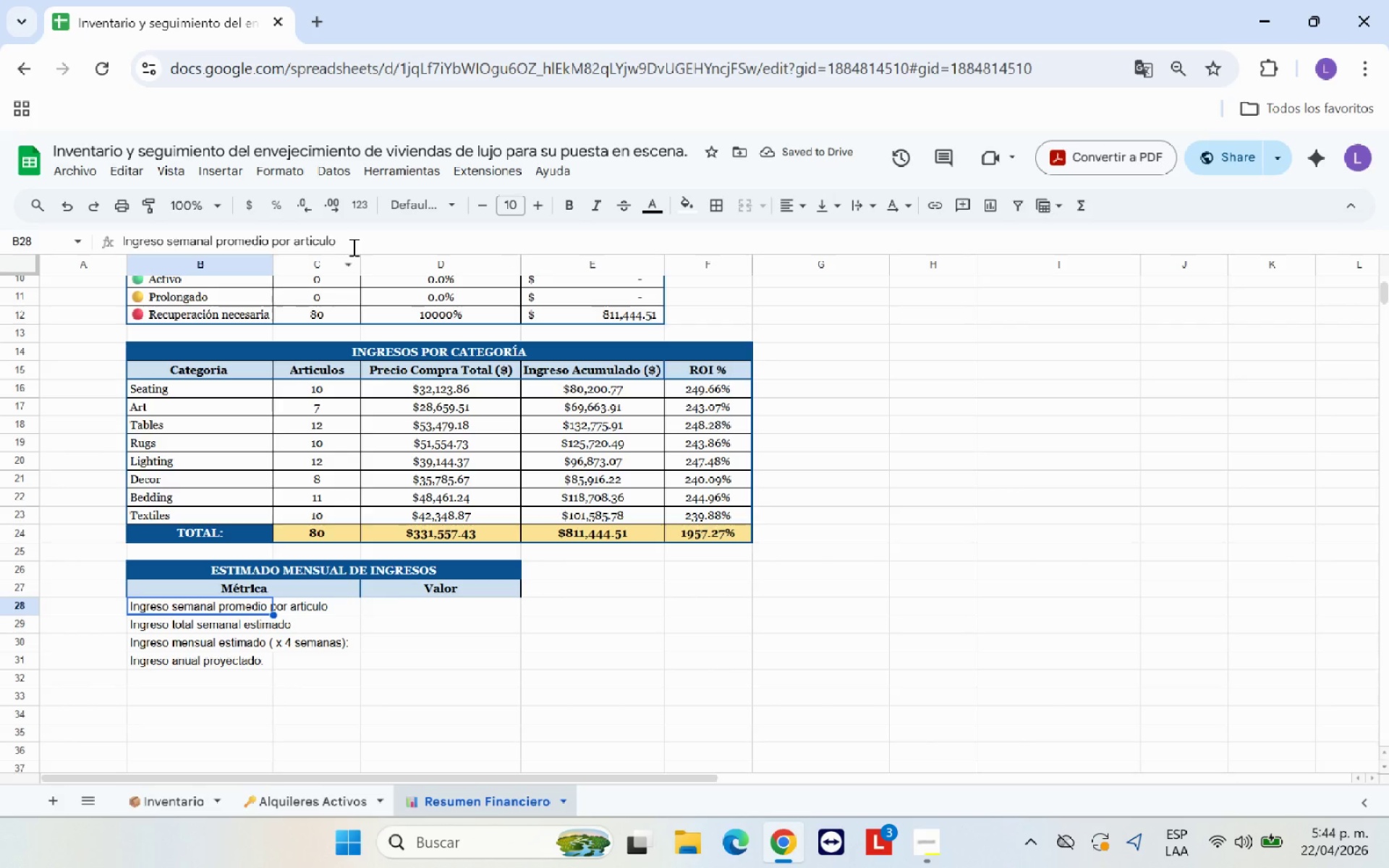 
left_click([358, 241])
 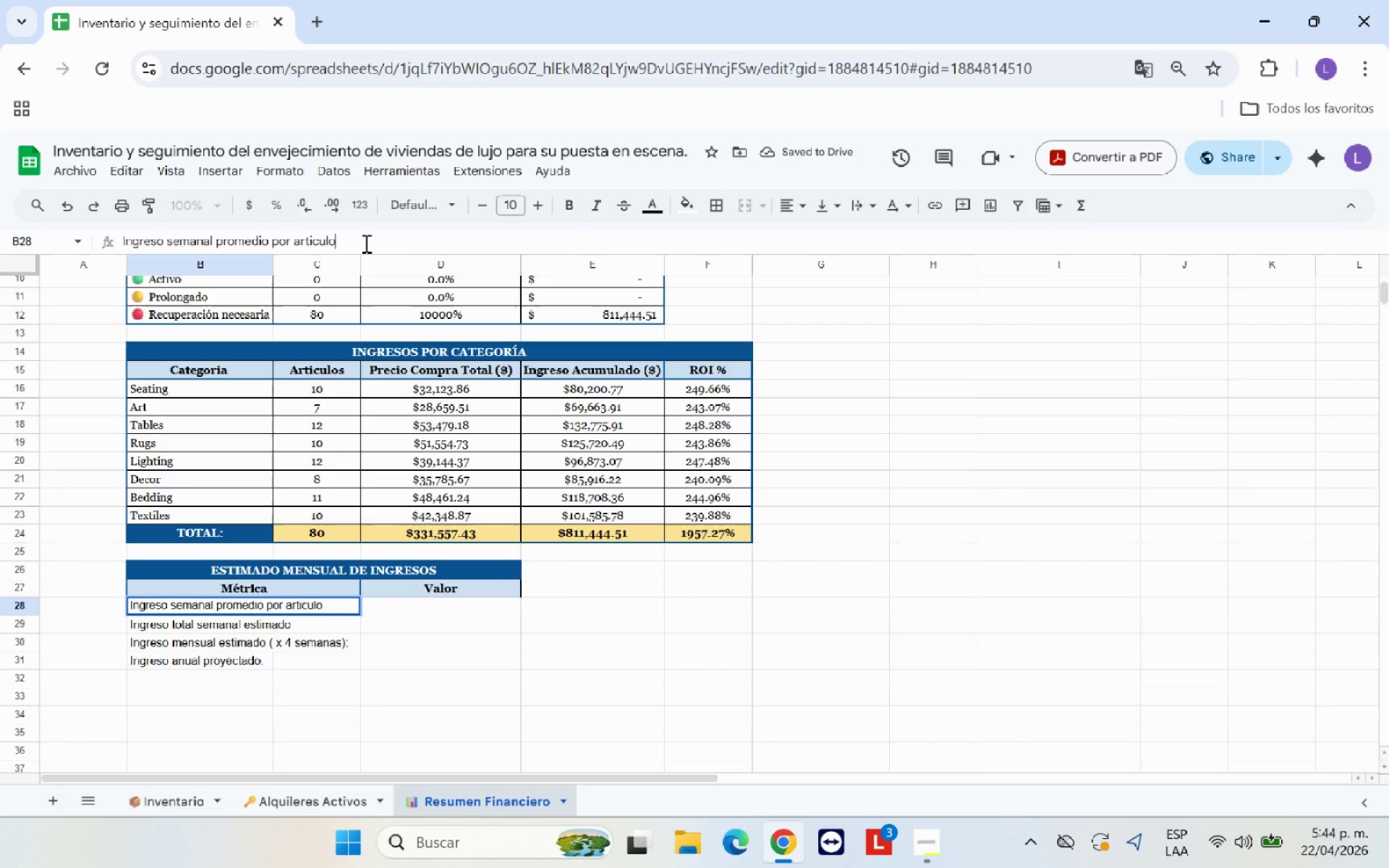 
key(Shift+Period)
 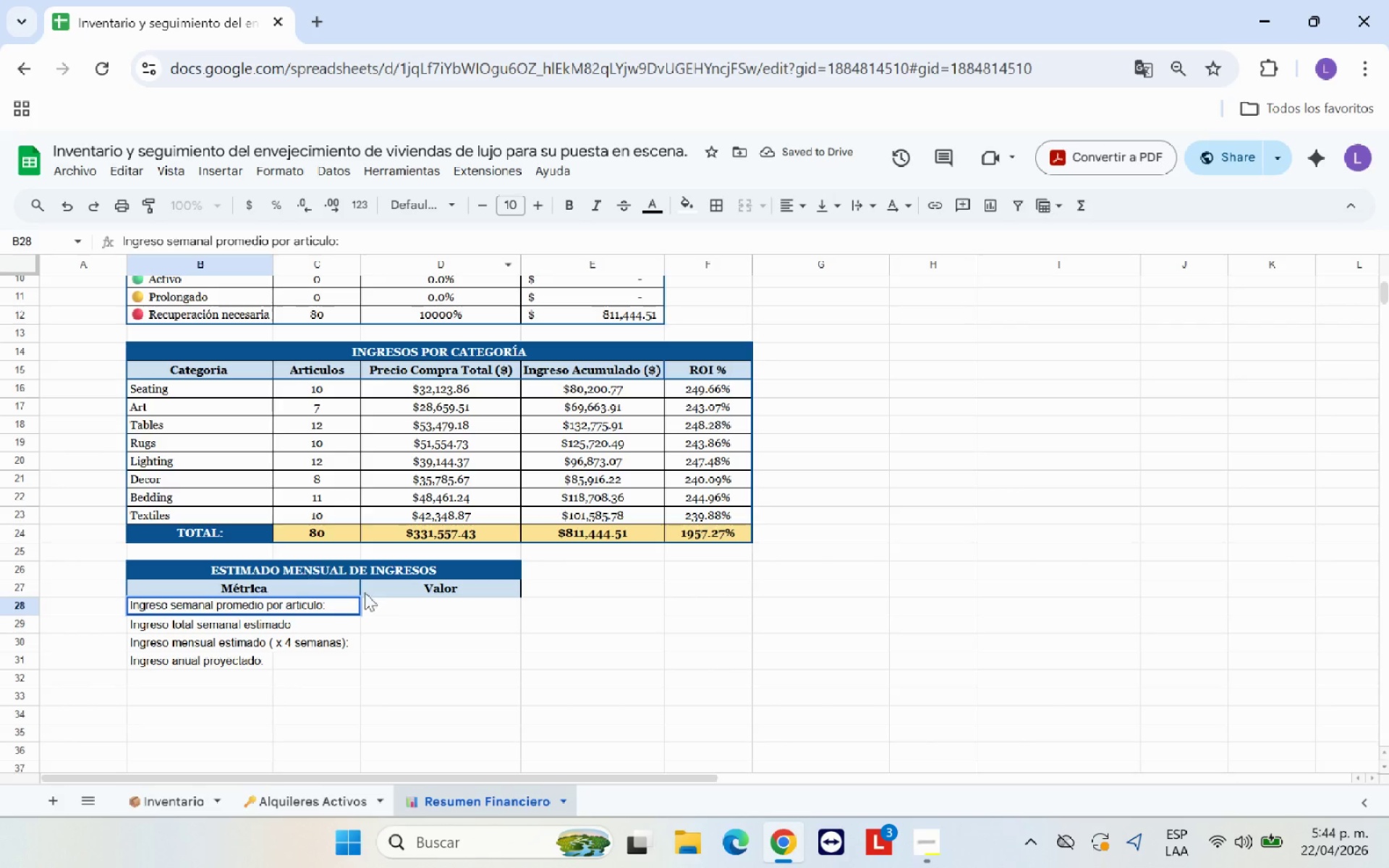 
left_click([425, 640])
 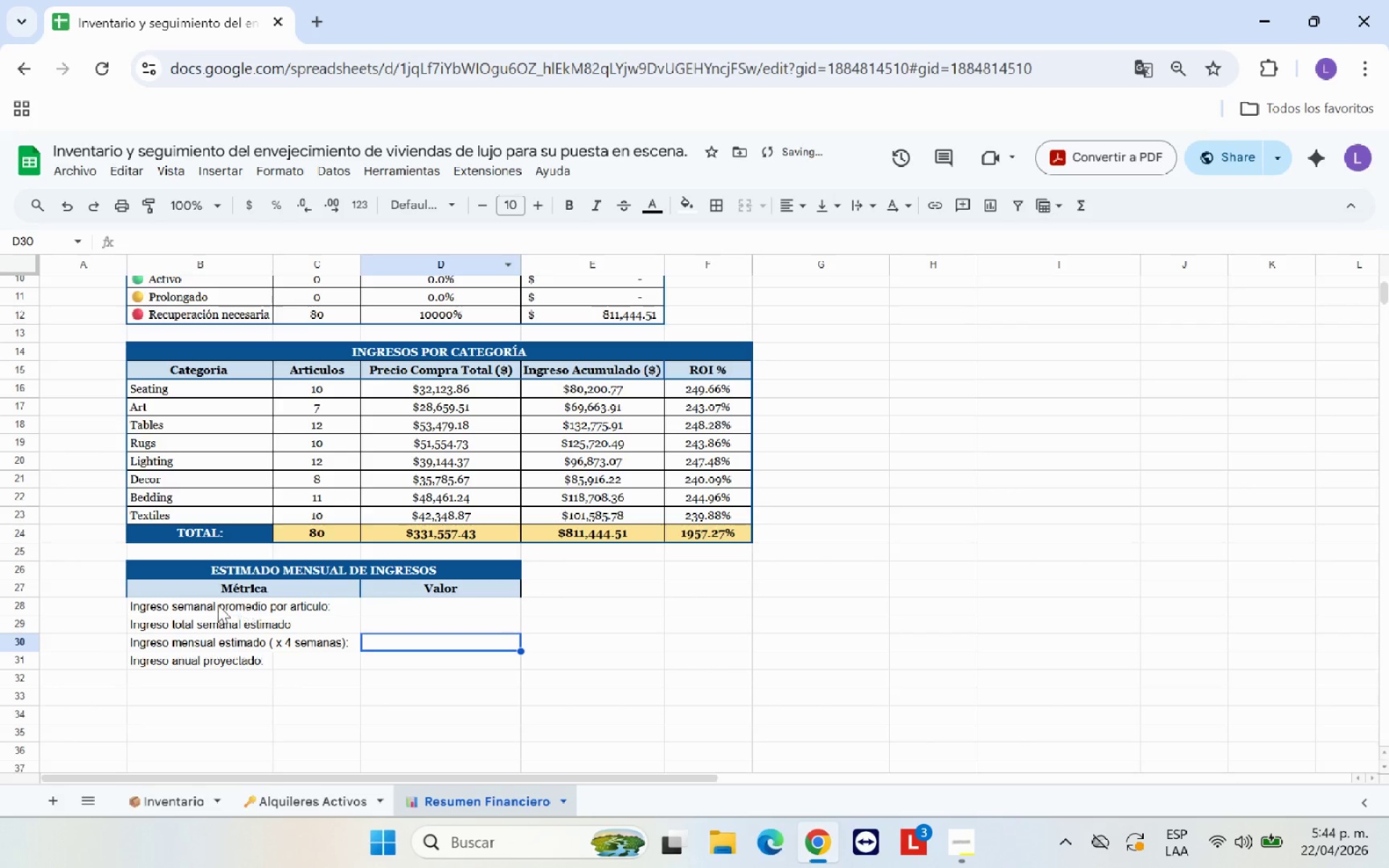 
left_click_drag(start_coordinate=[217, 605], to_coordinate=[326, 605])
 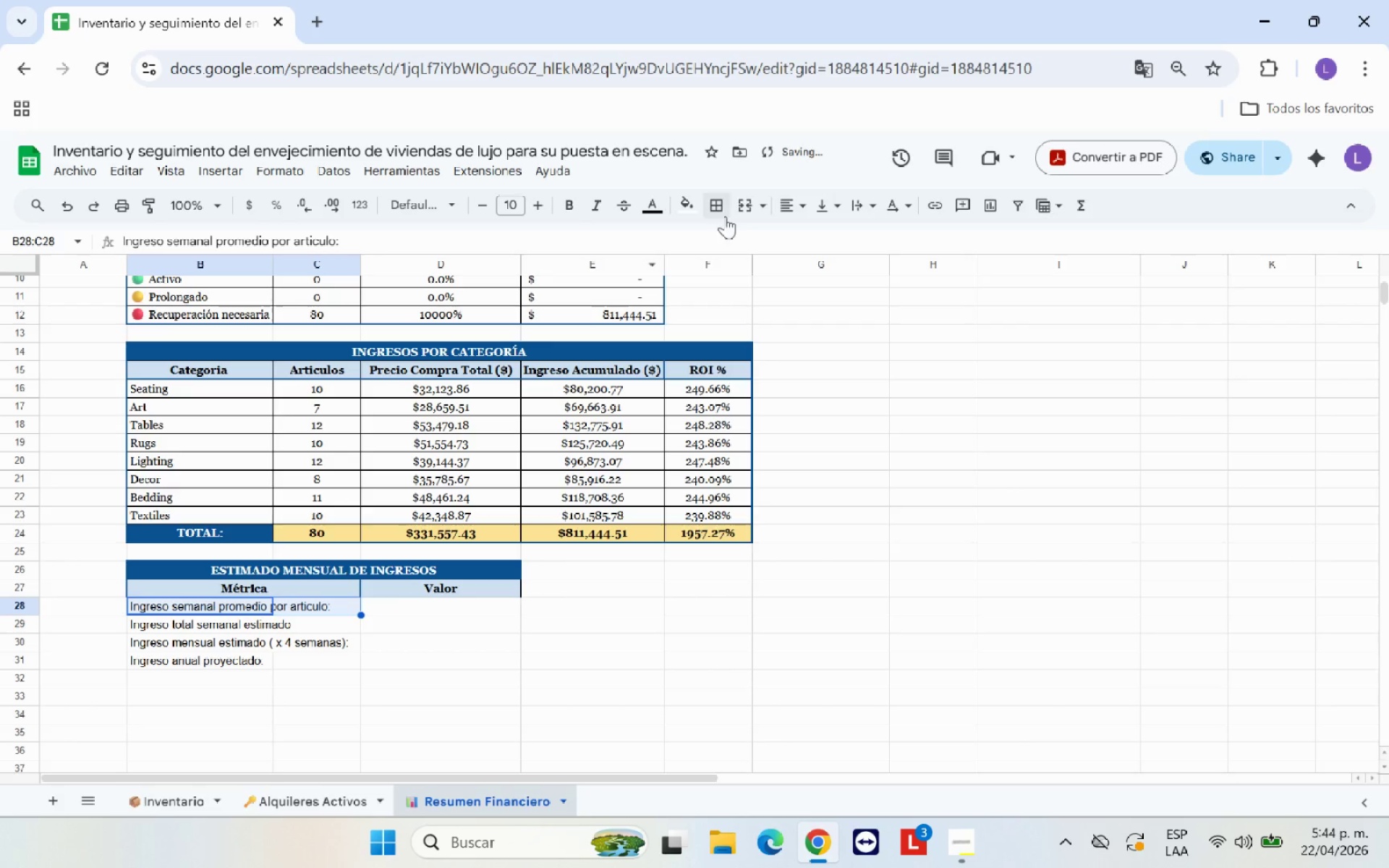 
left_click([742, 210])
 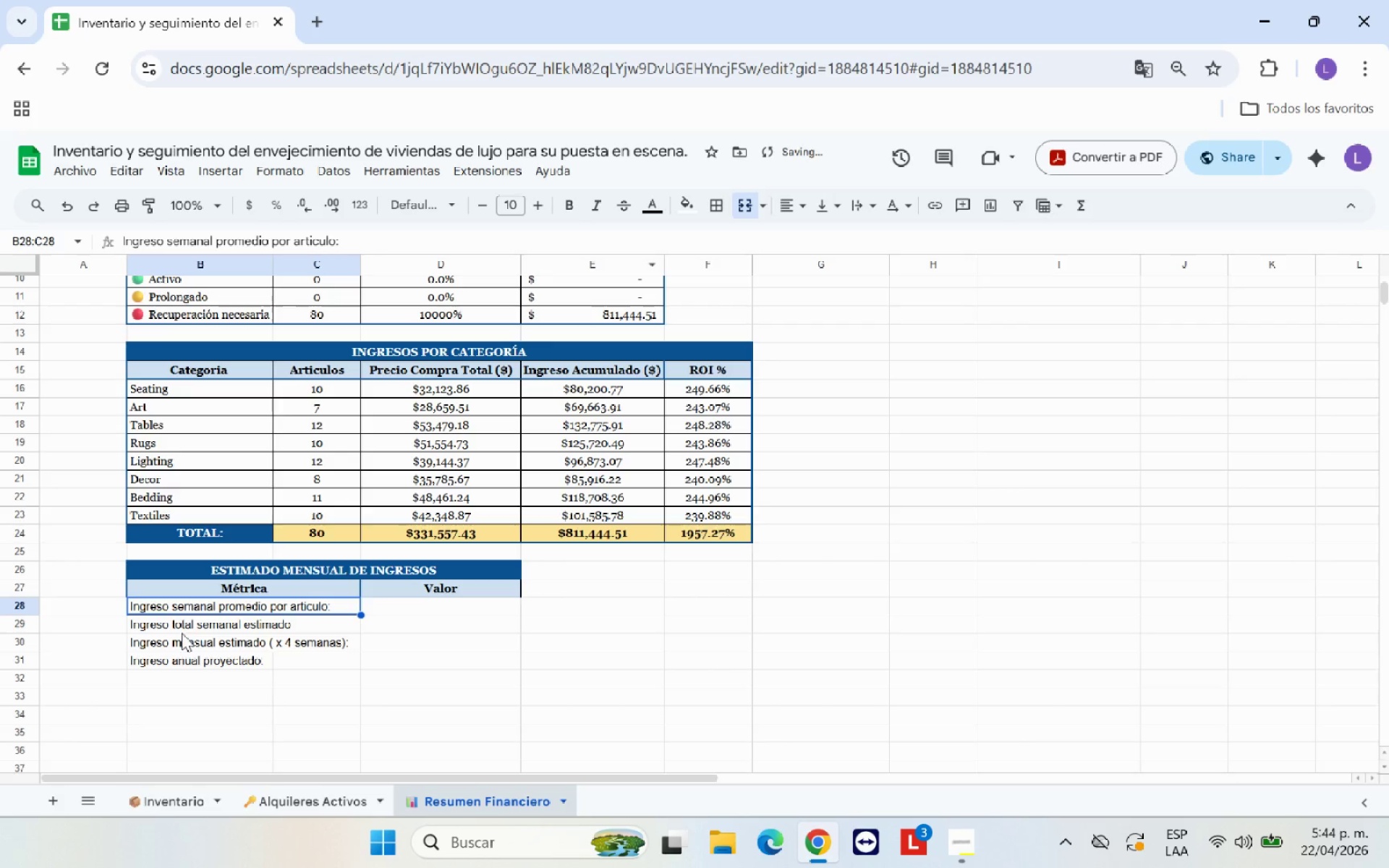 
left_click_drag(start_coordinate=[187, 623], to_coordinate=[318, 619])
 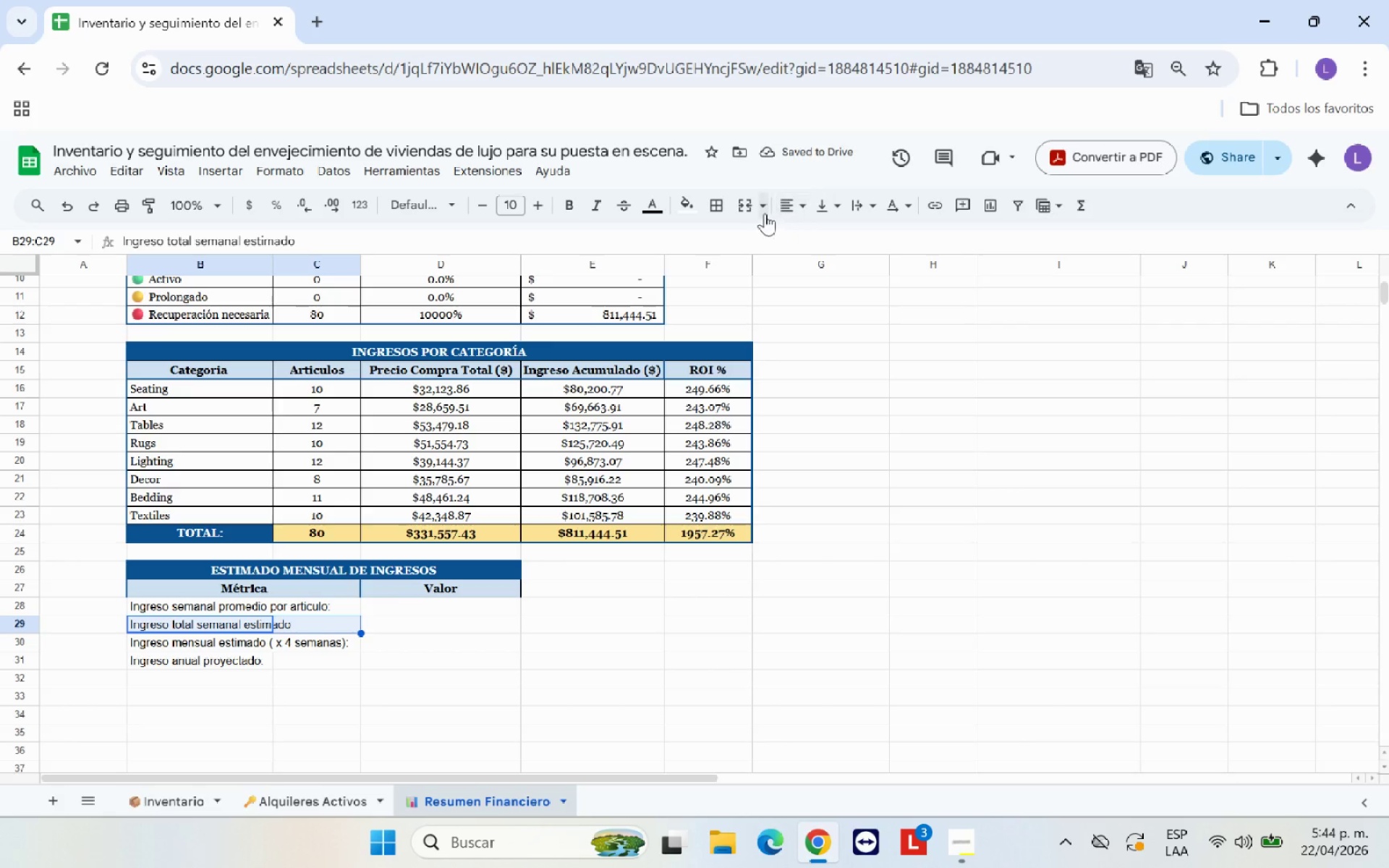 
left_click([753, 211])
 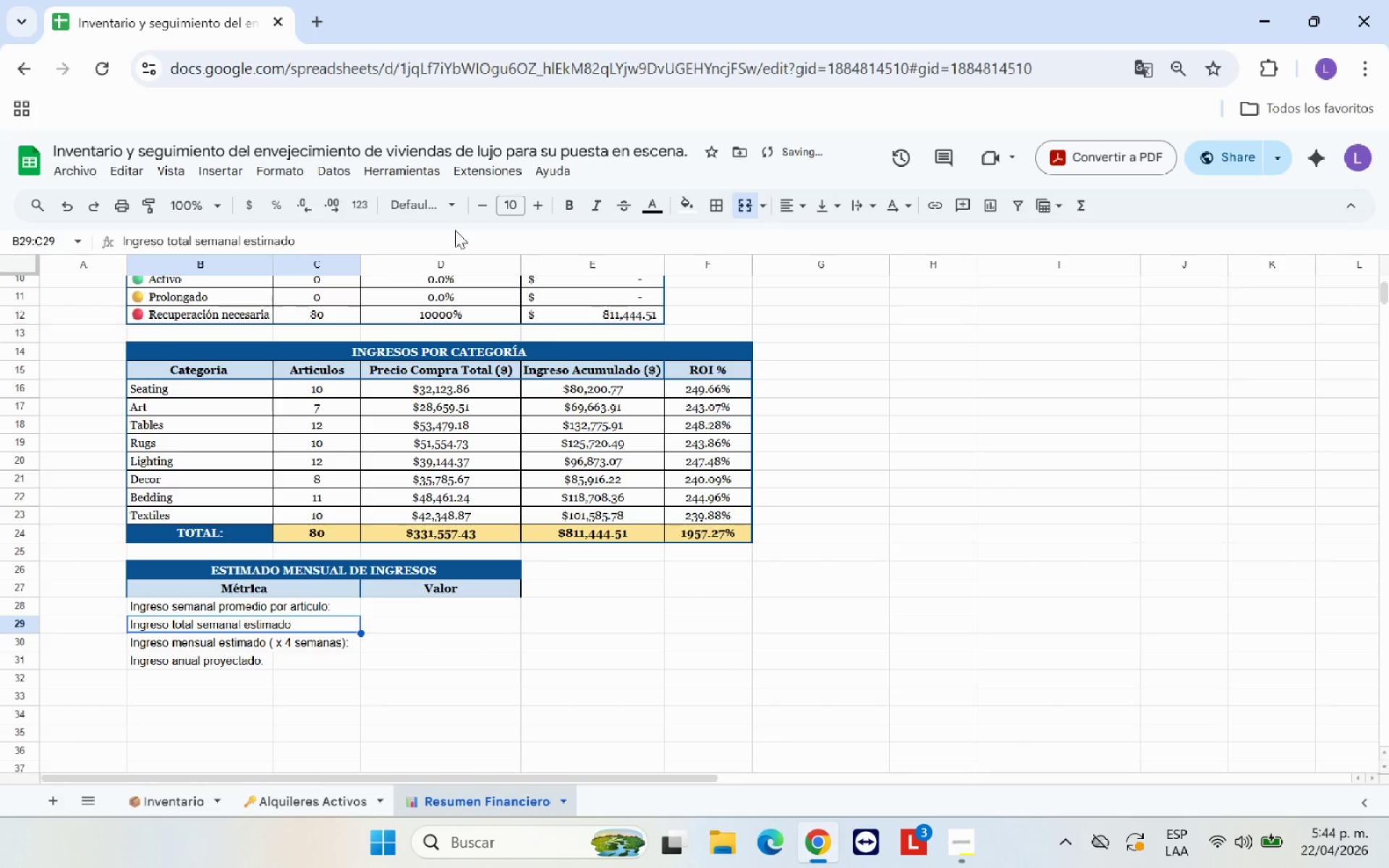 
left_click([386, 235])
 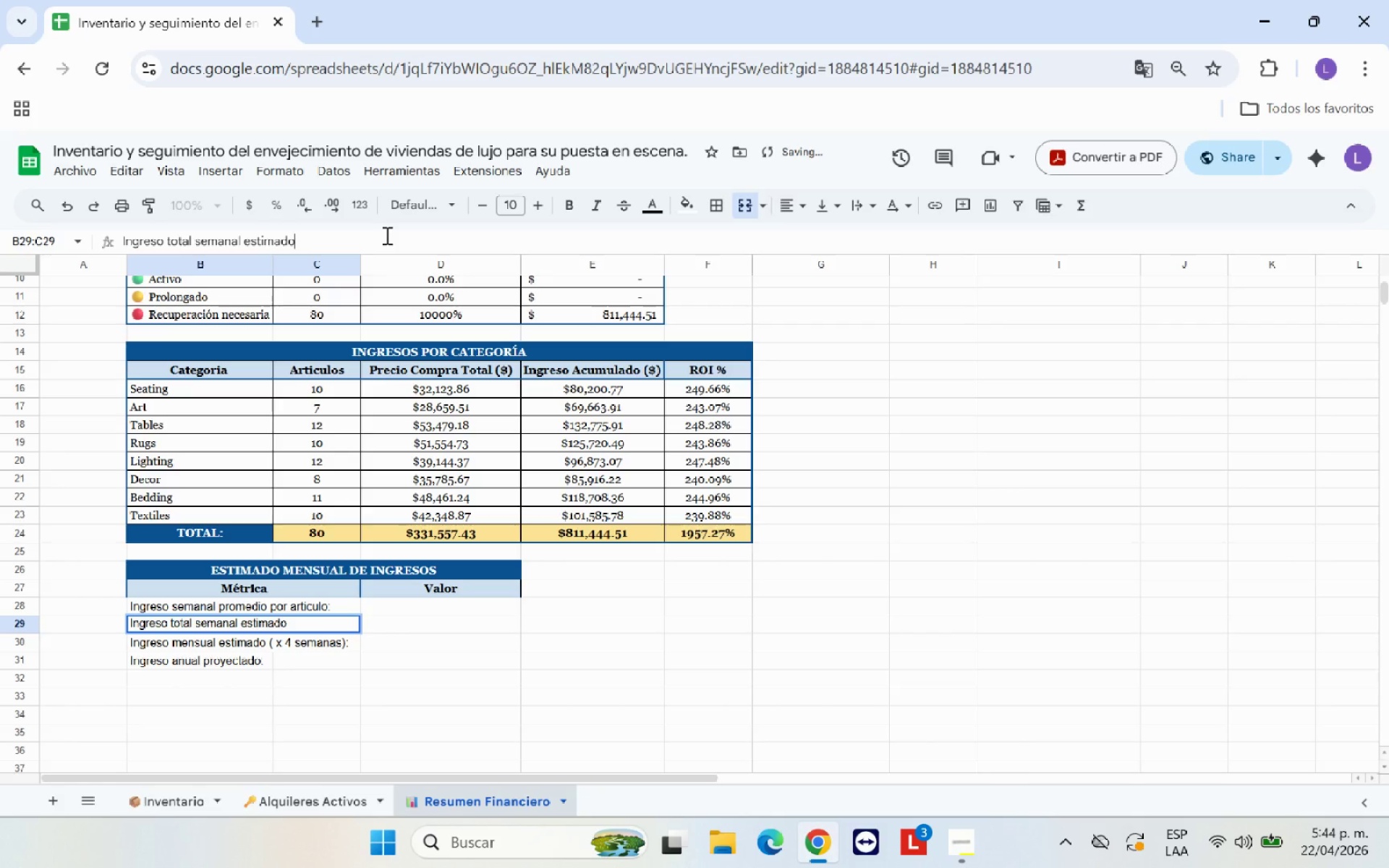 
key(Shift+Period)
 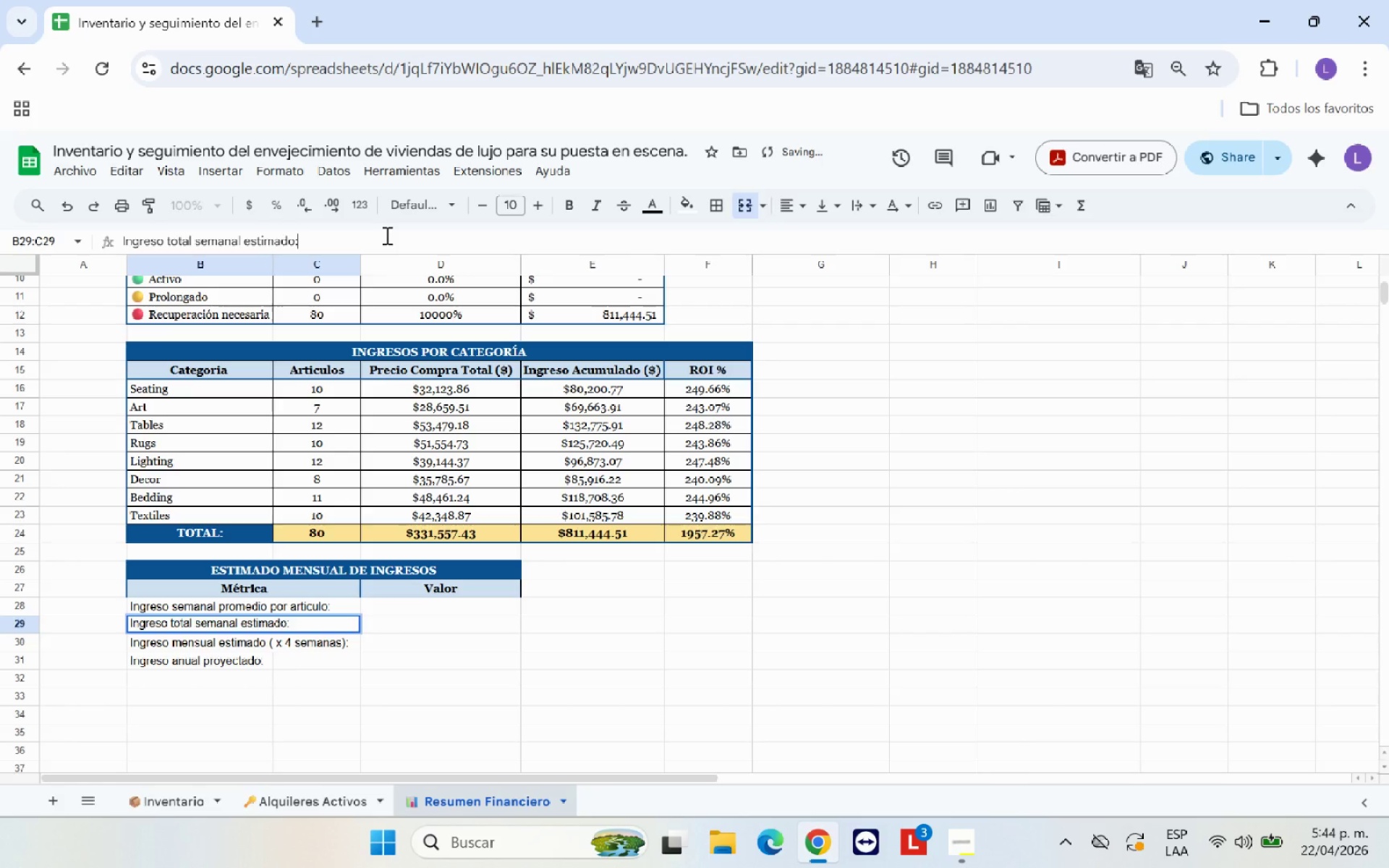 
key(Enter)
 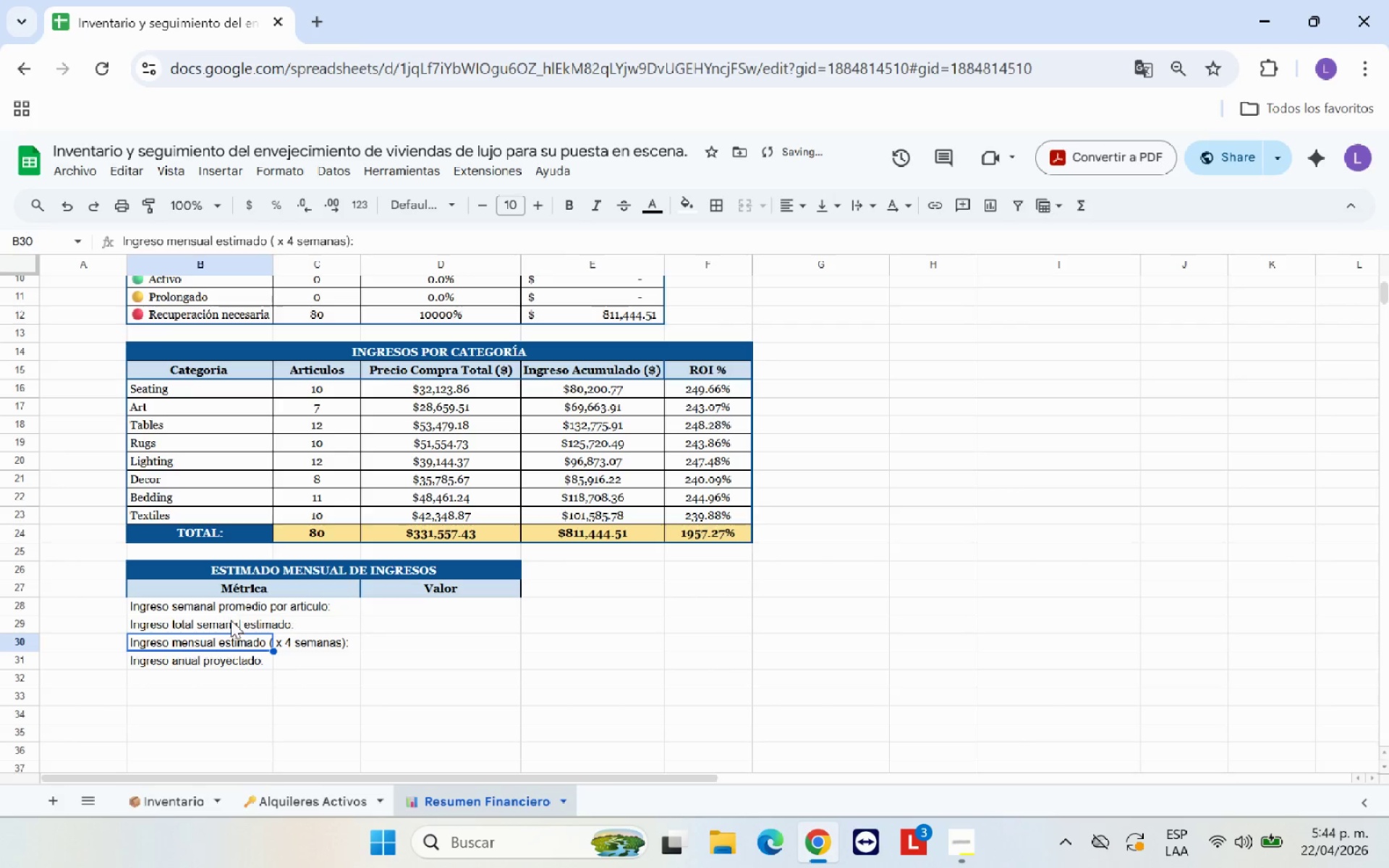 
left_click_drag(start_coordinate=[226, 642], to_coordinate=[315, 638])
 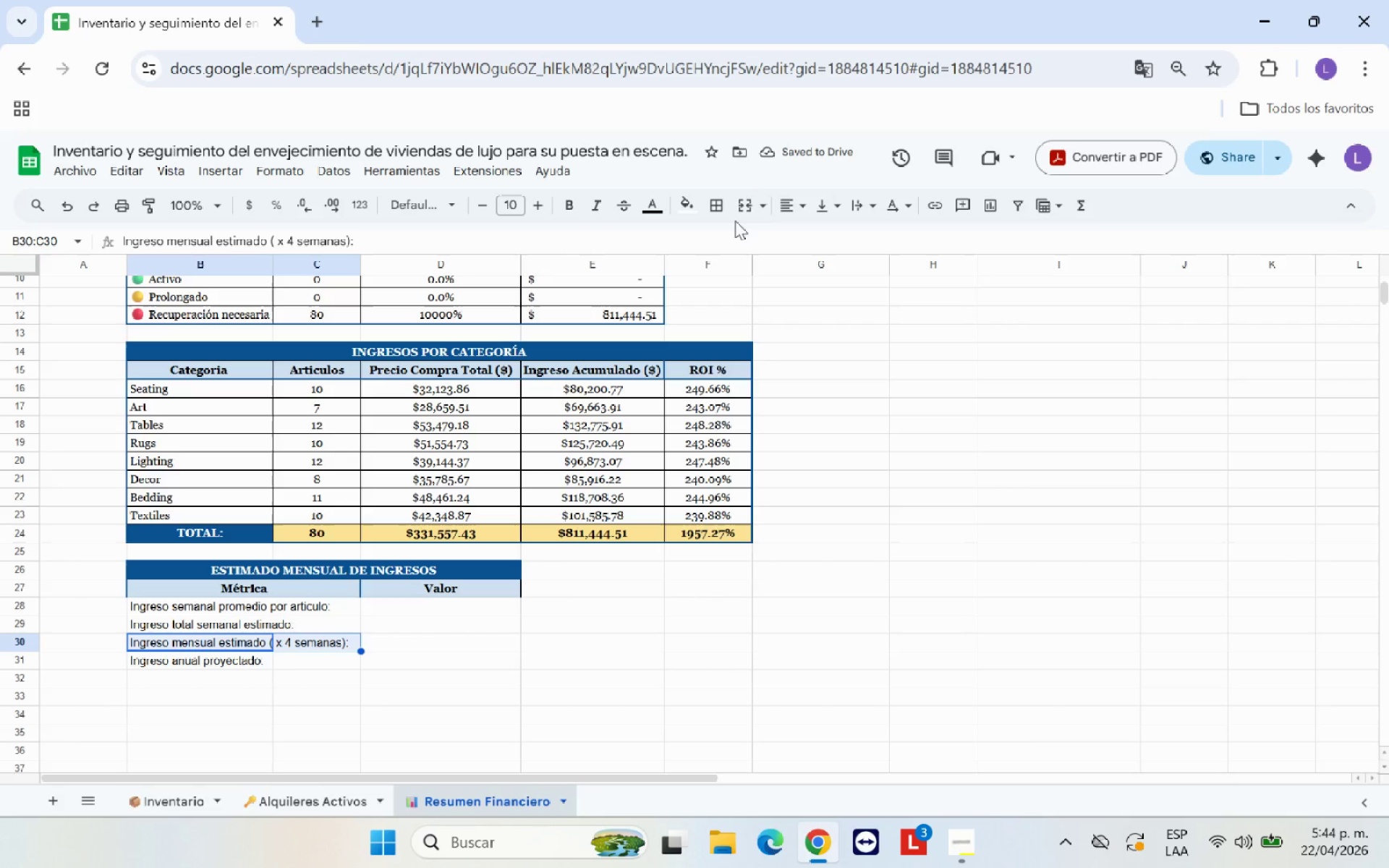 
left_click([754, 211])
 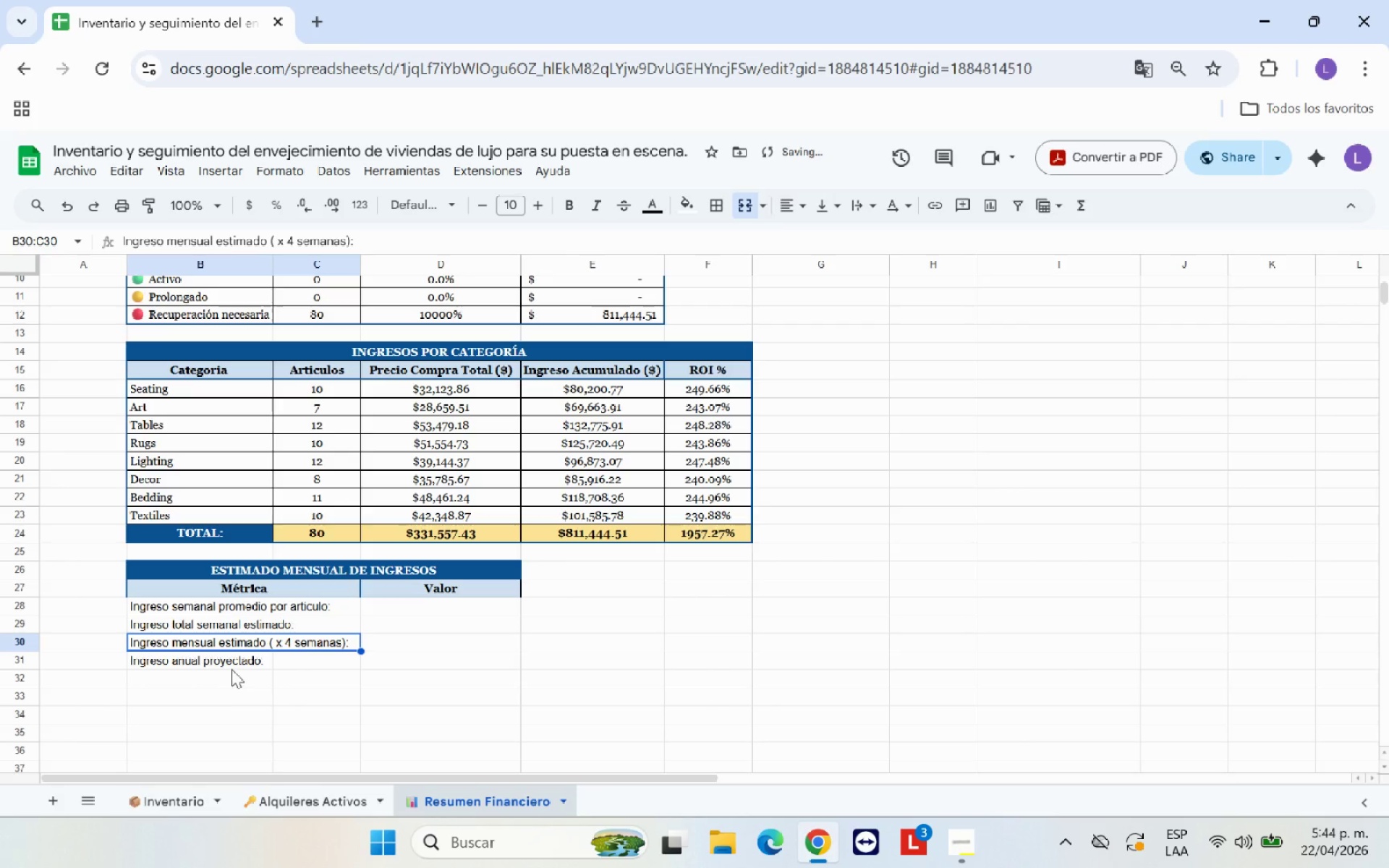 
left_click_drag(start_coordinate=[229, 665], to_coordinate=[326, 661])
 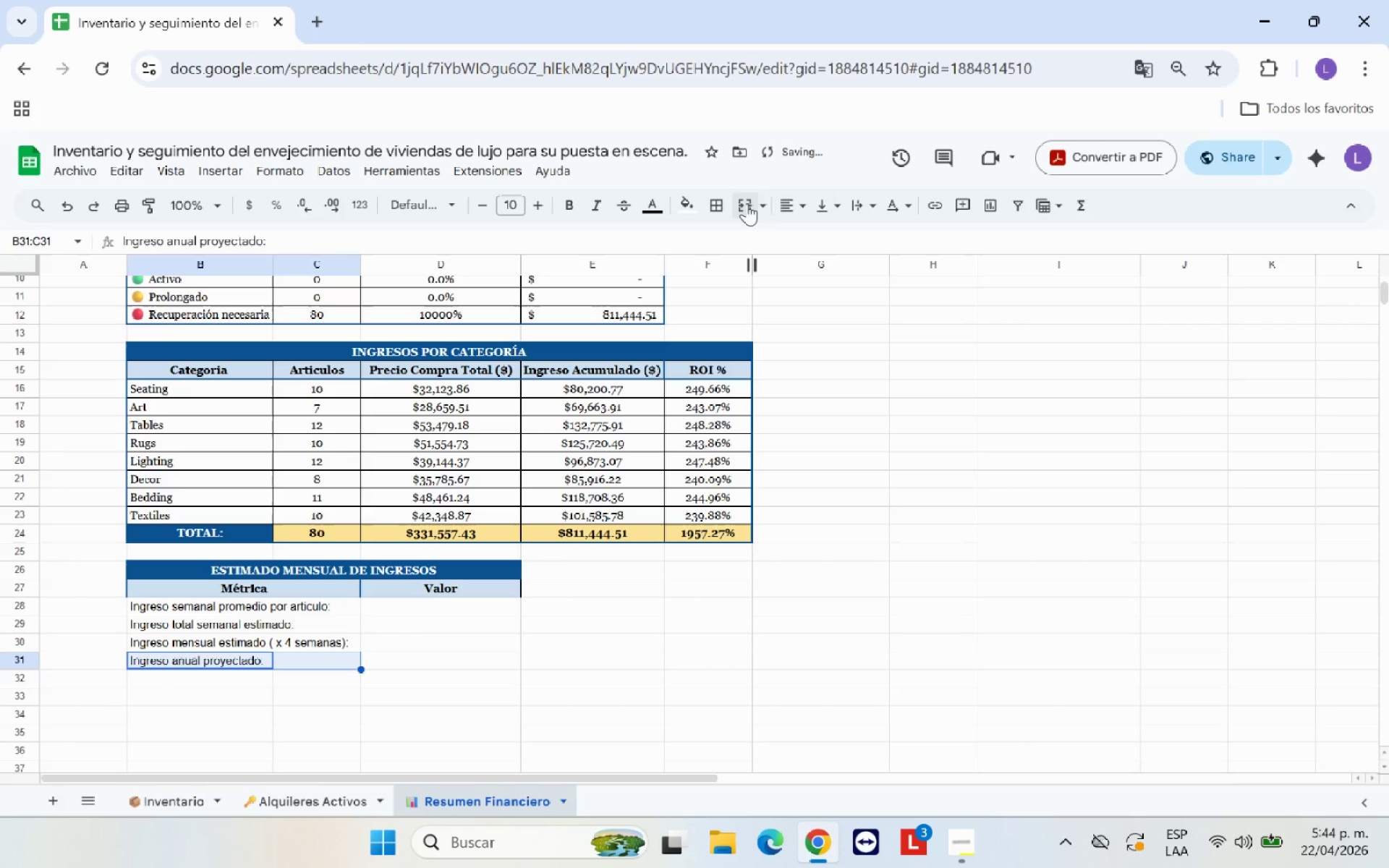 
left_click([747, 203])
 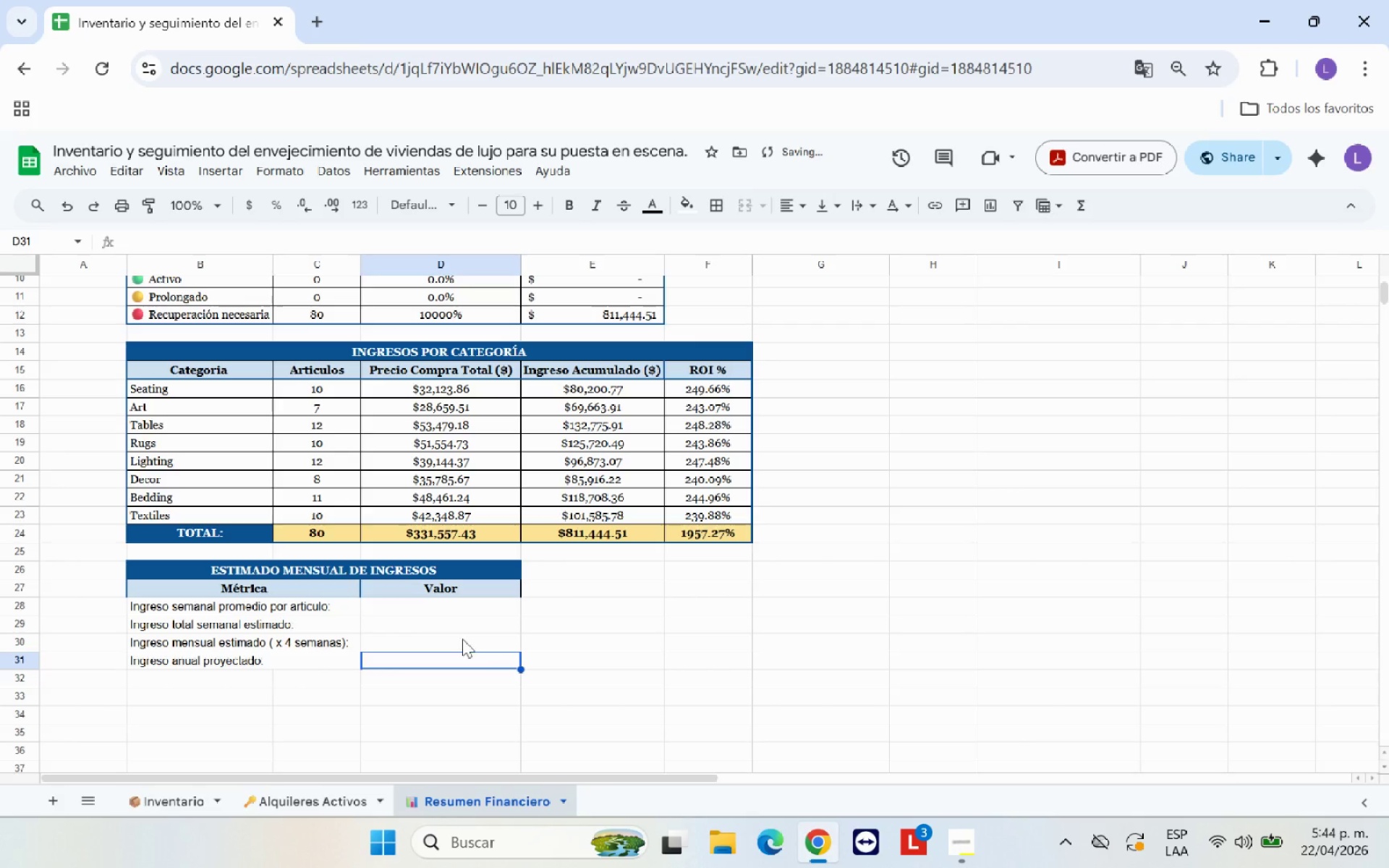 
double_click([435, 610])
 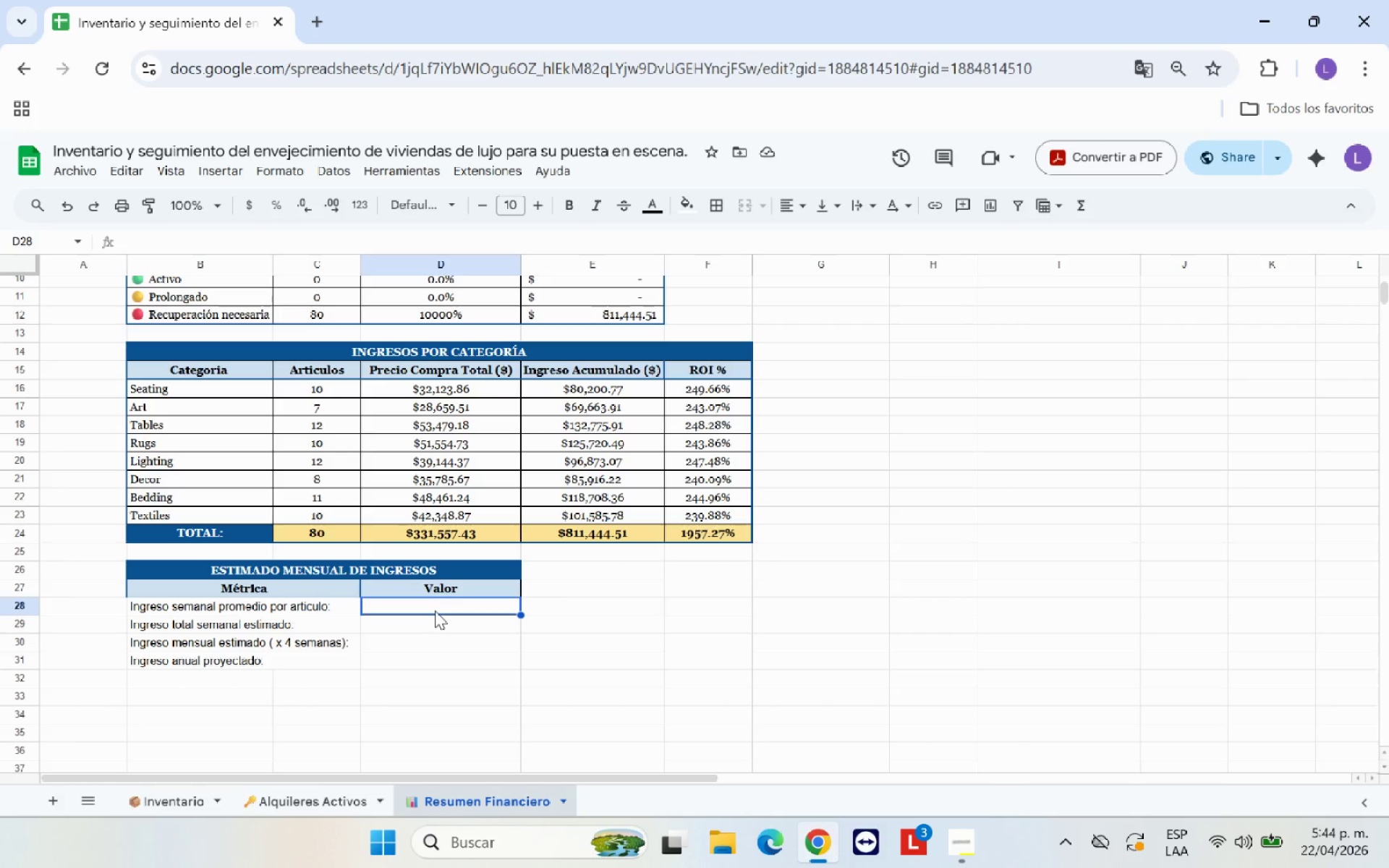 
wait(13.64)
 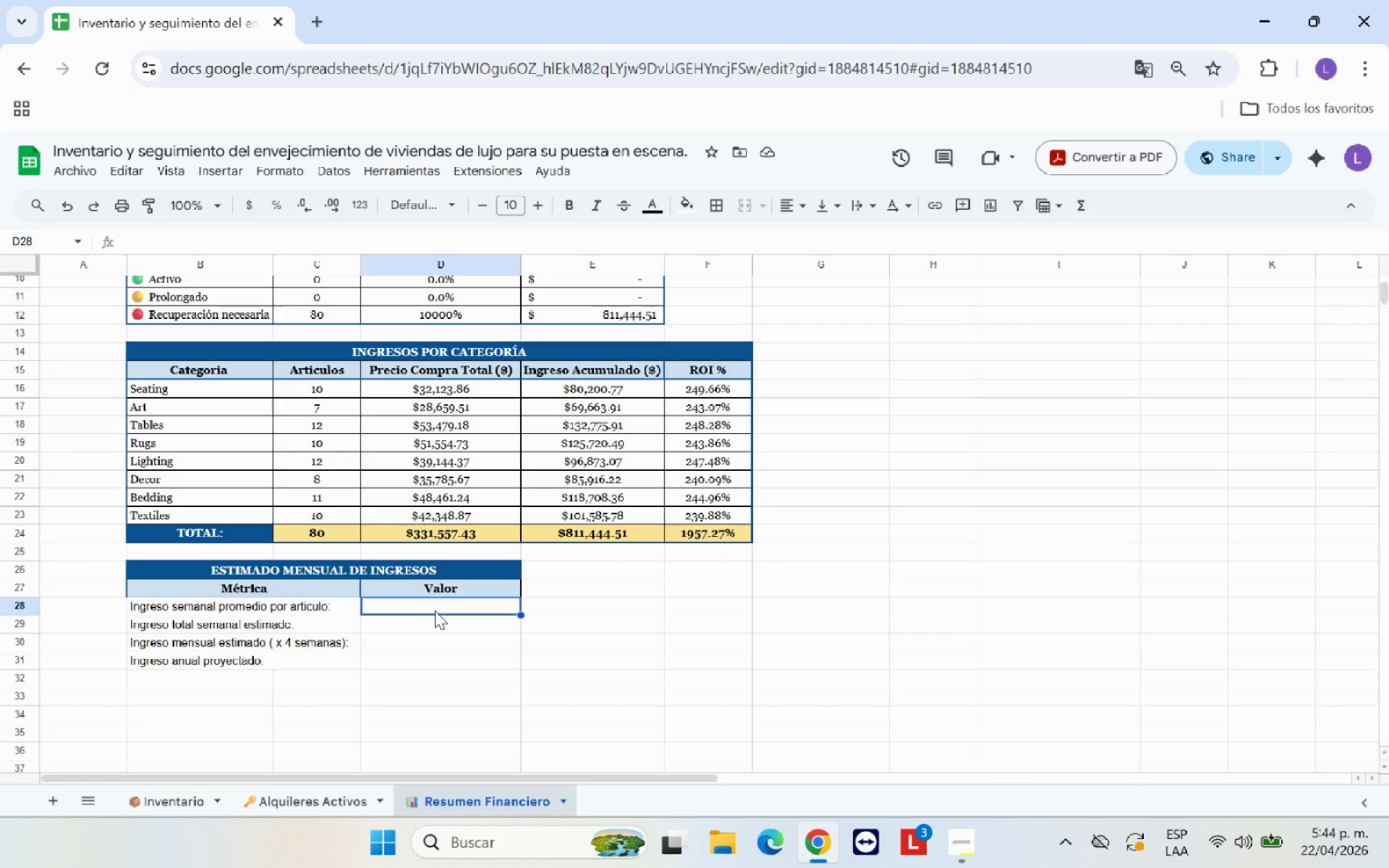 
type()SI.ERROR*)
 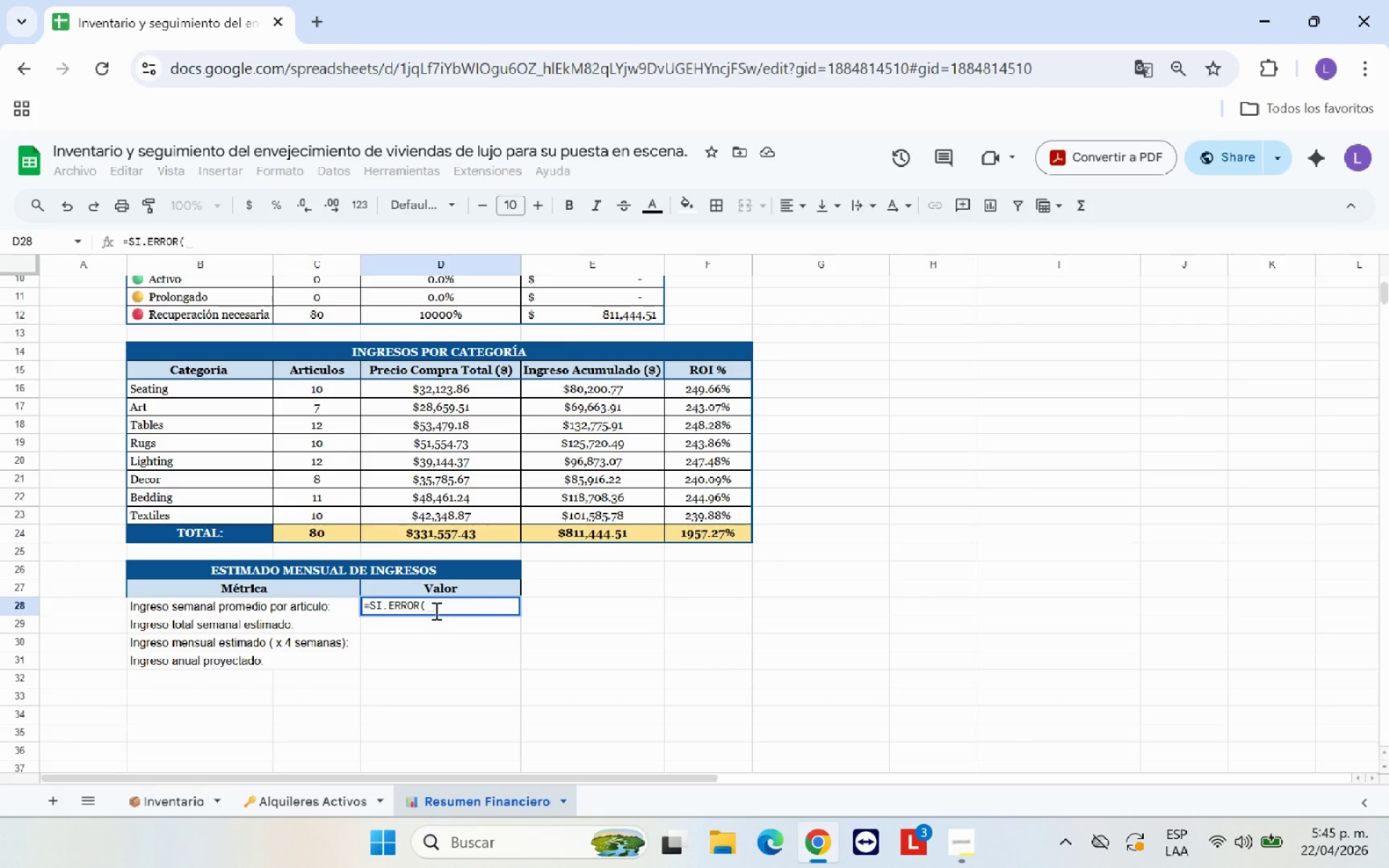 
wait(18.78)
 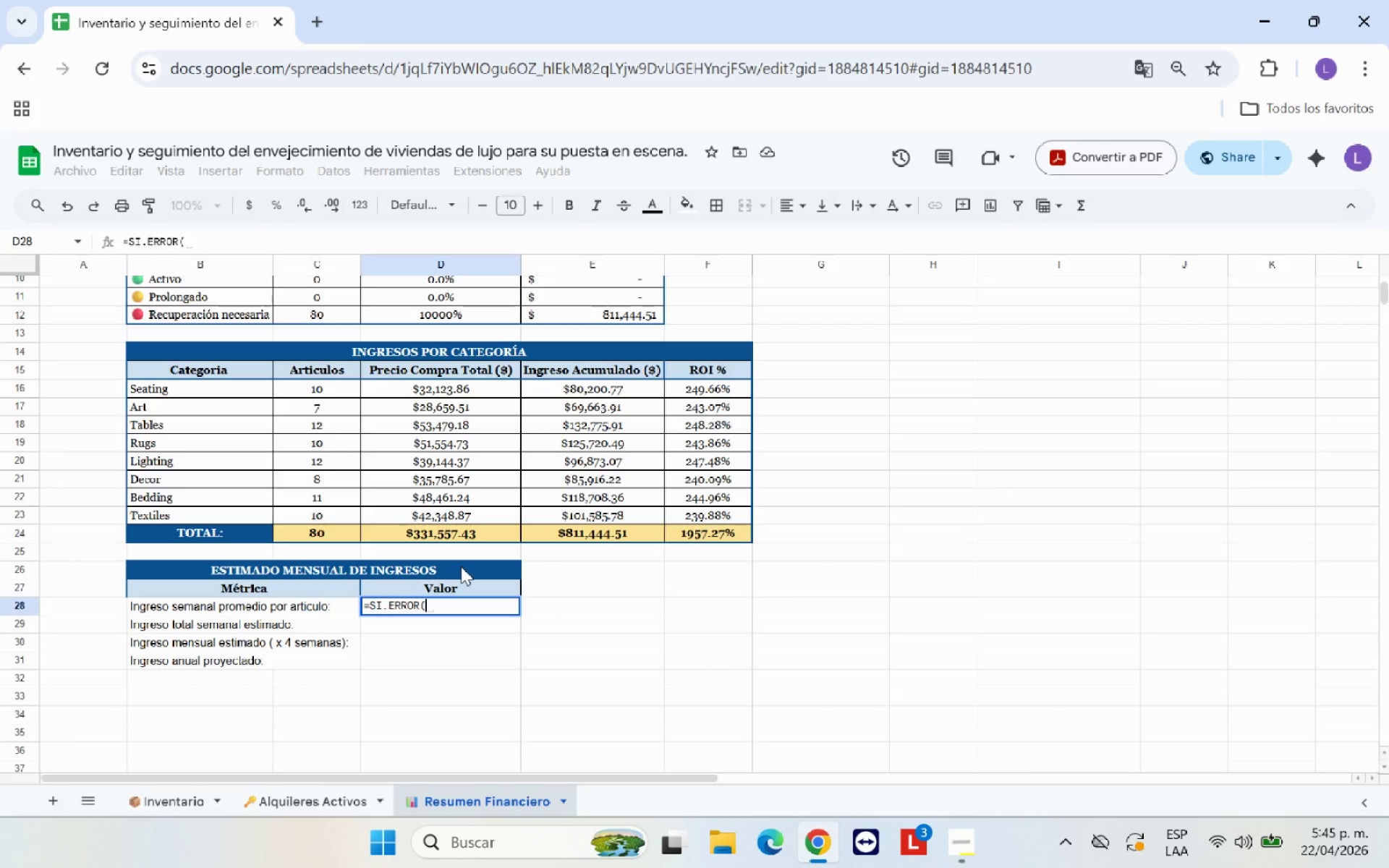 
left_click([575, 535])
 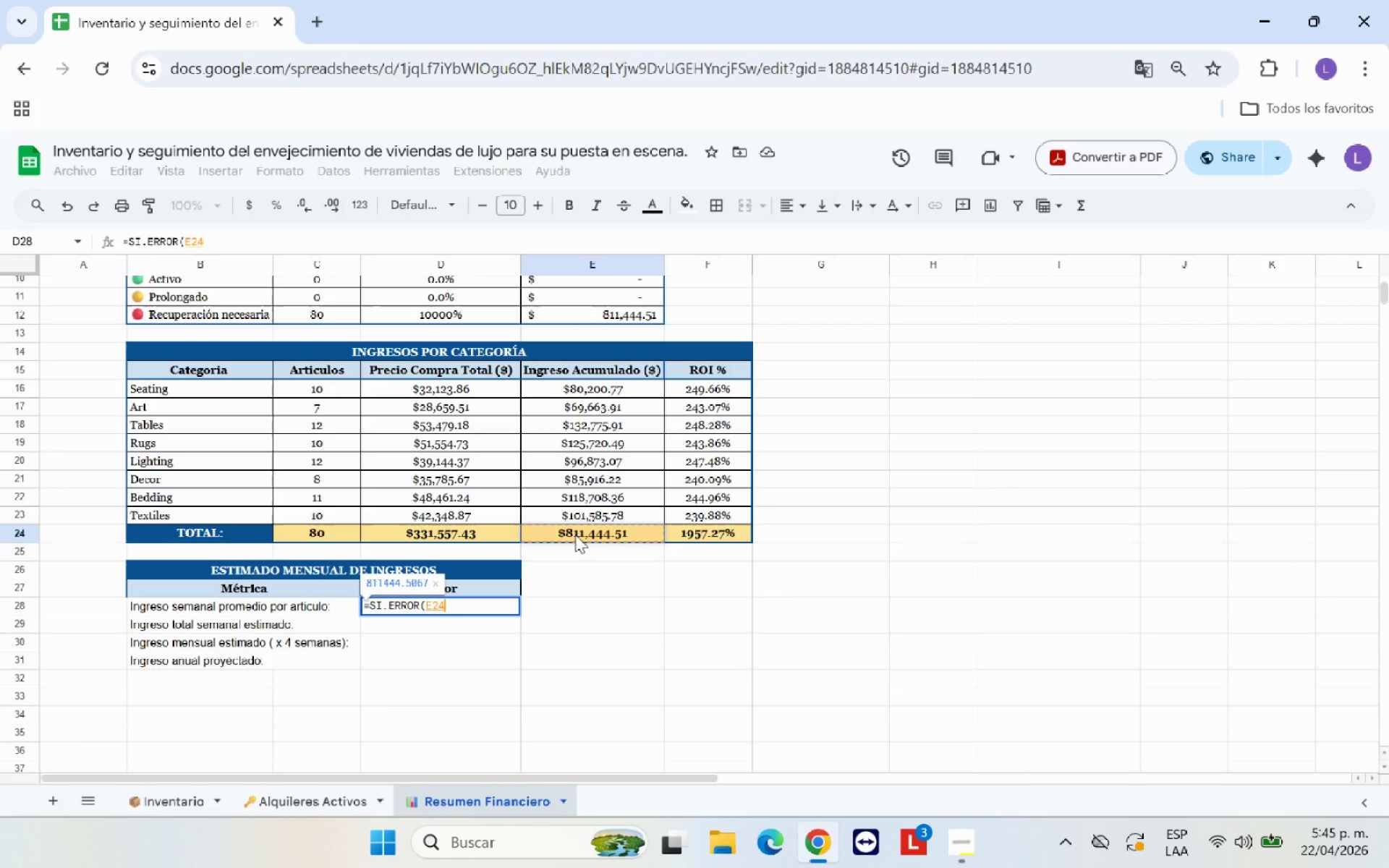 
type(&CONTARA*)
 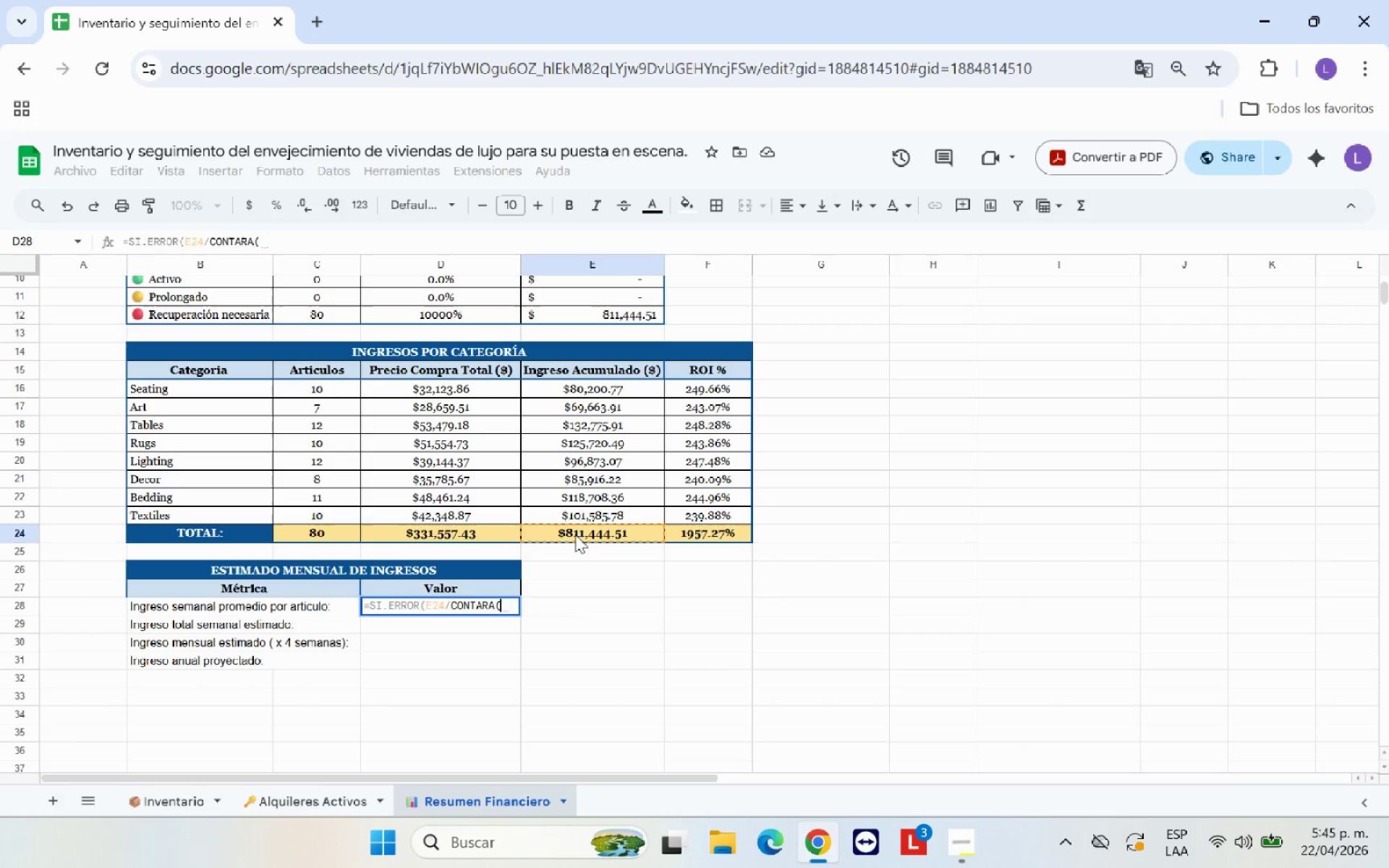 
left_click([176, 799])
 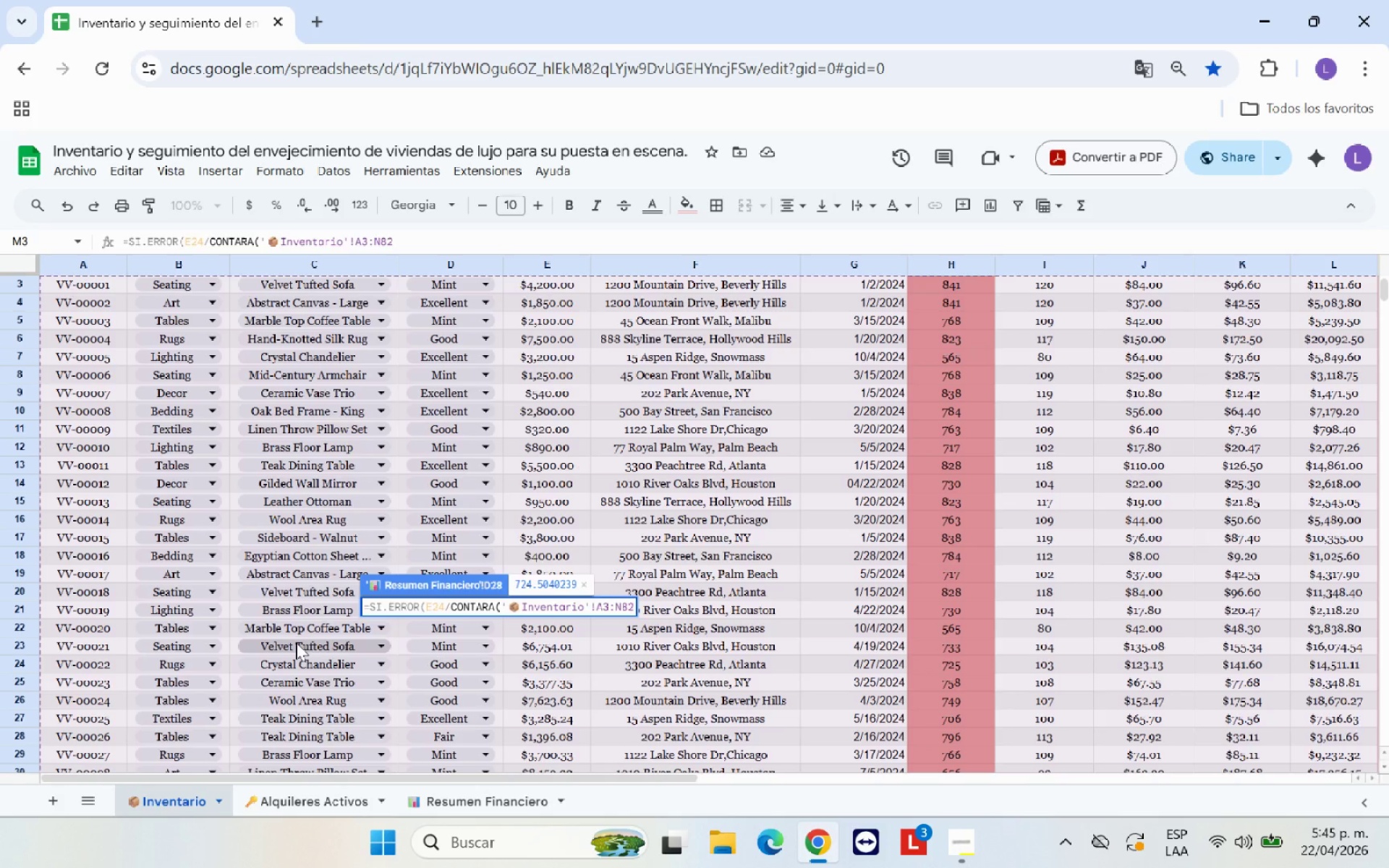 
key(Backspace)
key(Backspace)
key(Backspace)
type(A82)
 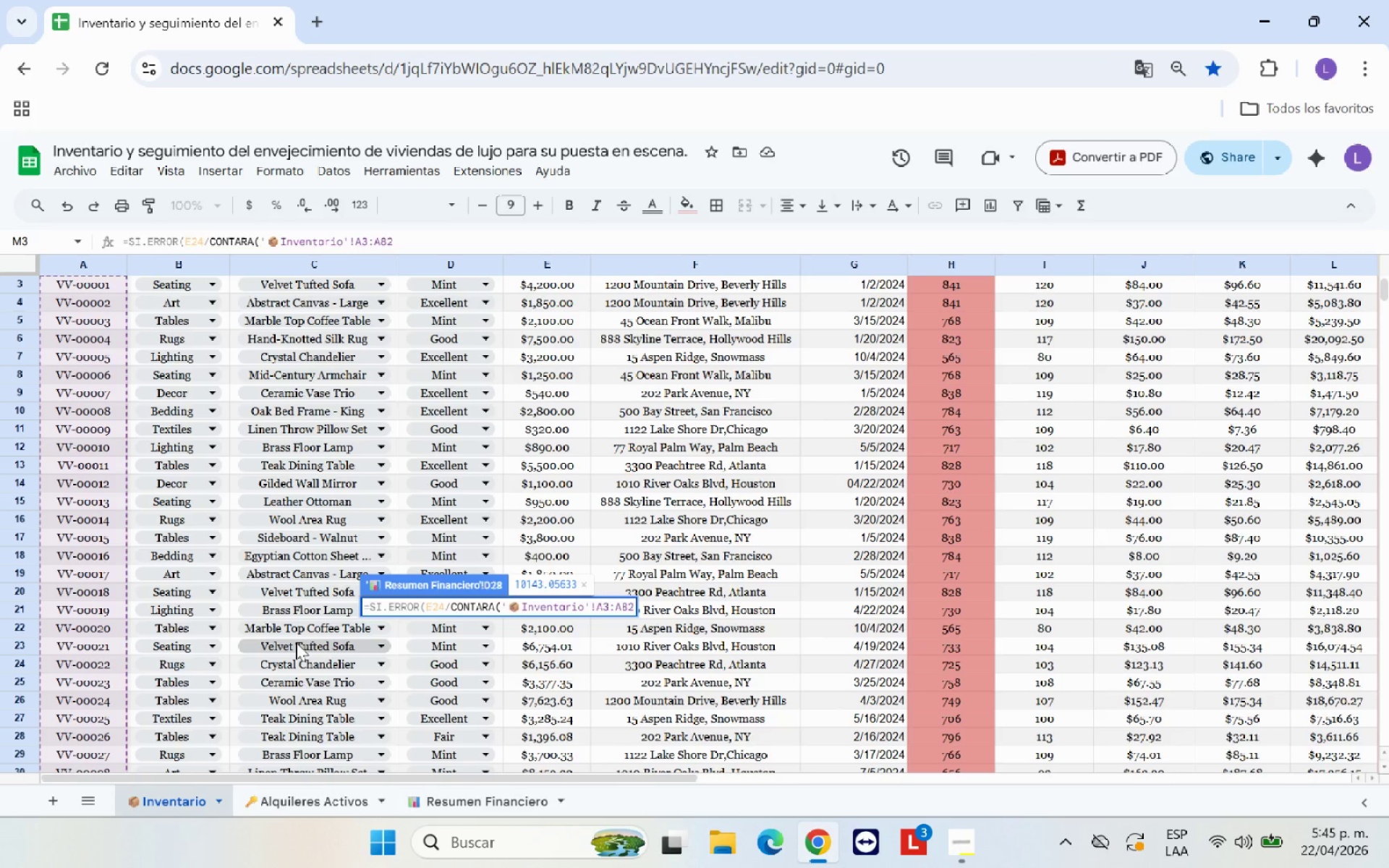 
type((&**HOY*(-MIN*)
 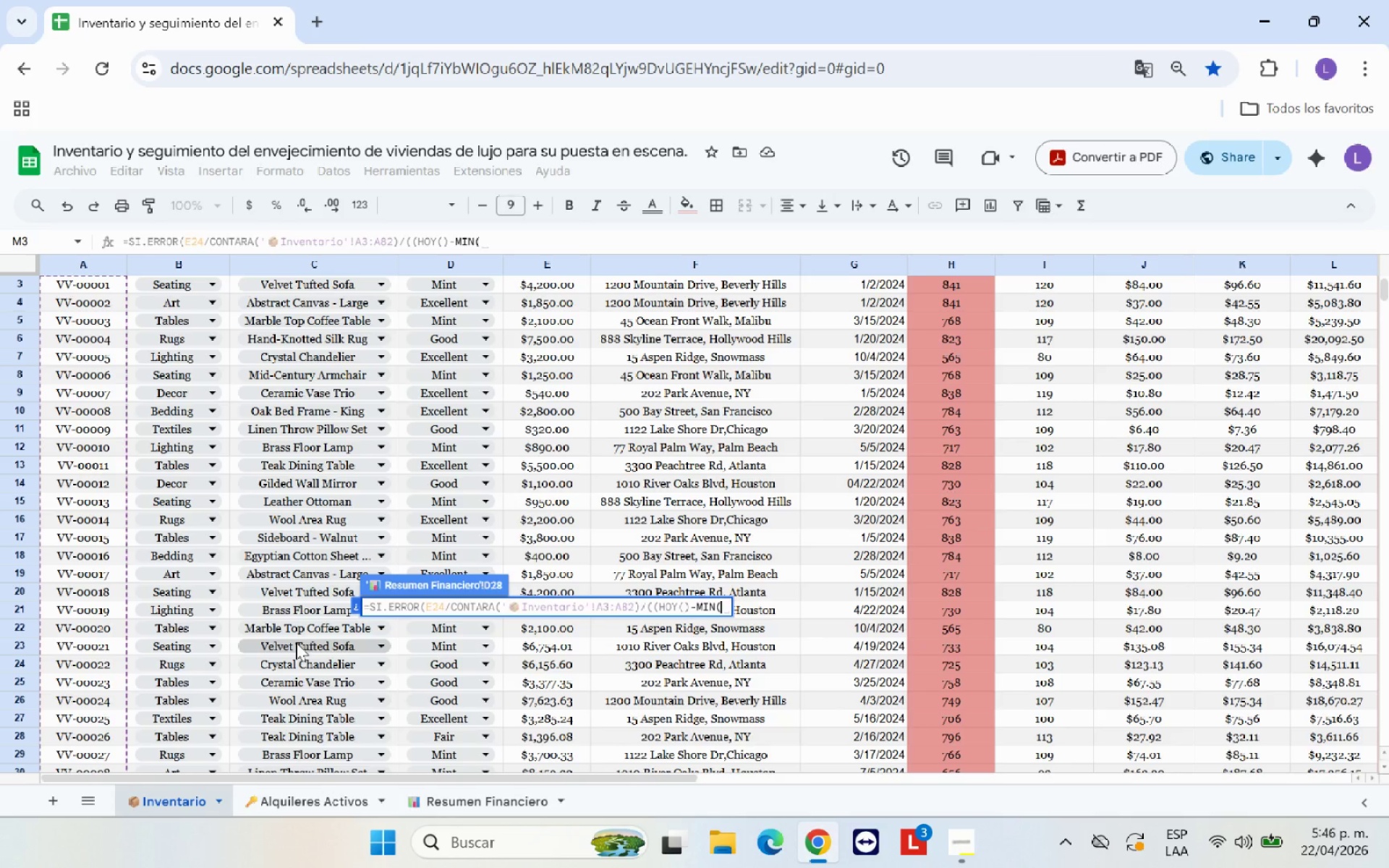 
wait(5.2)
 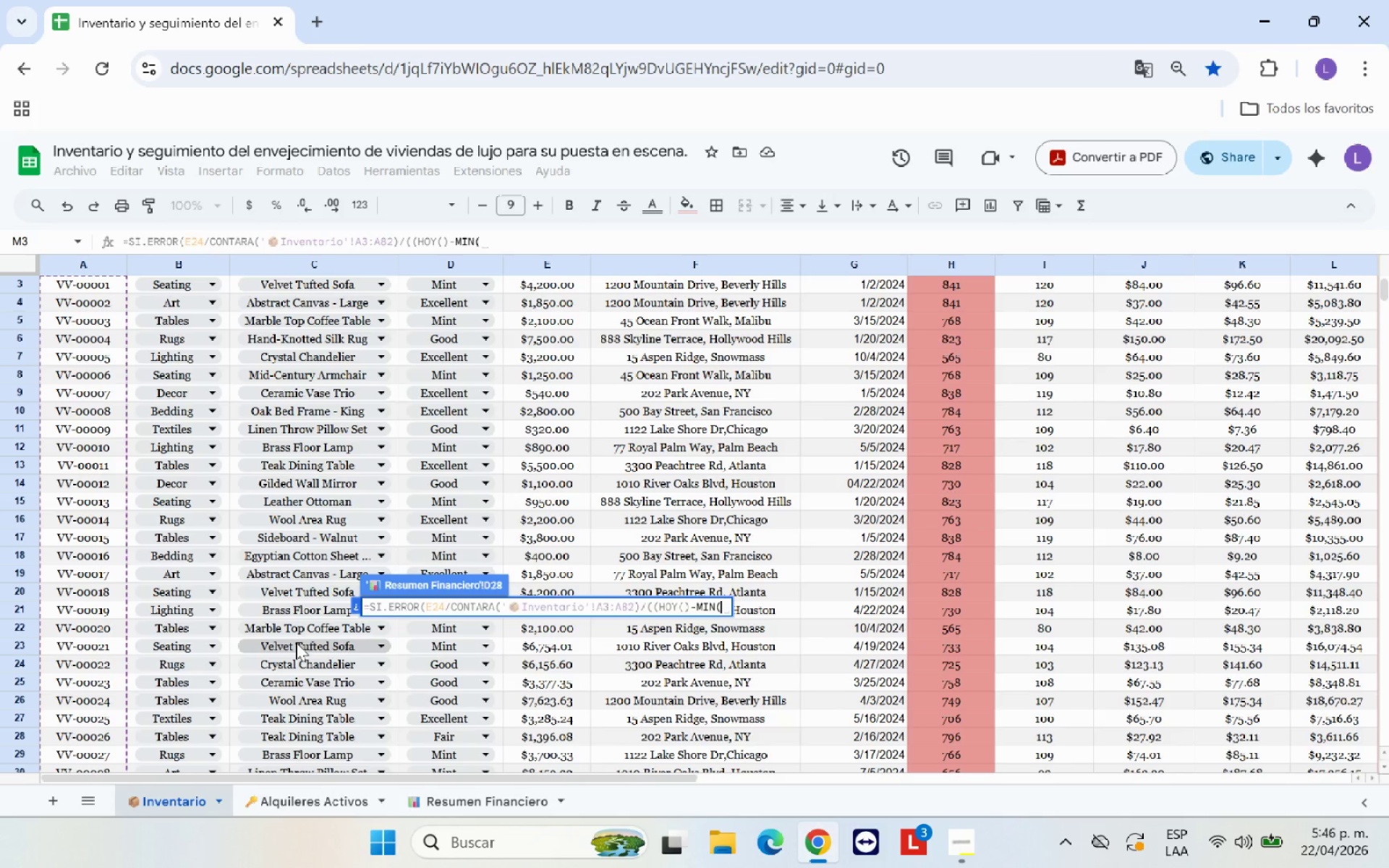 
scroll: coordinate [815, 422], scroll_direction: up, amount: 5.0
 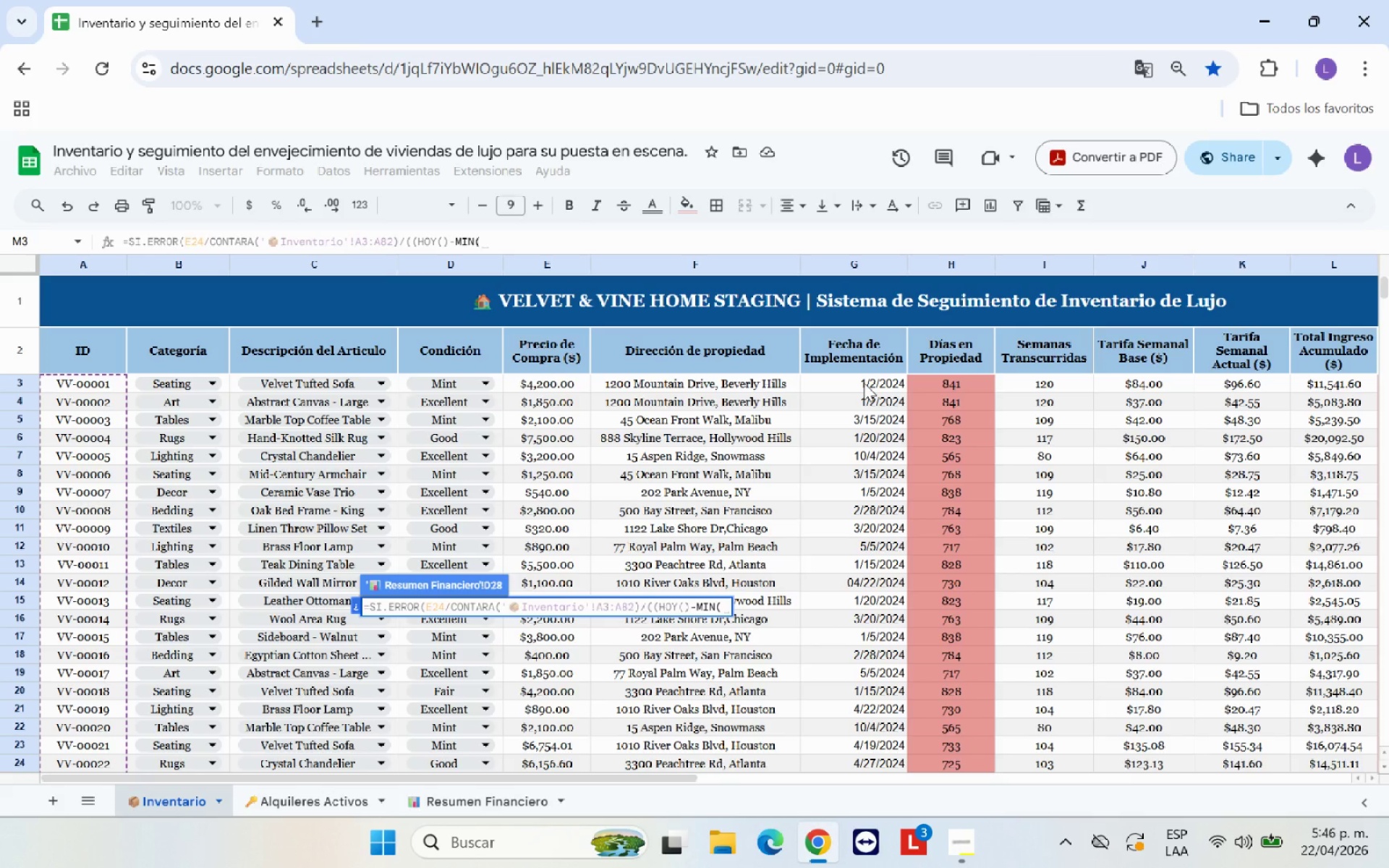 
left_click_drag(start_coordinate=[864, 383], to_coordinate=[885, 675])
 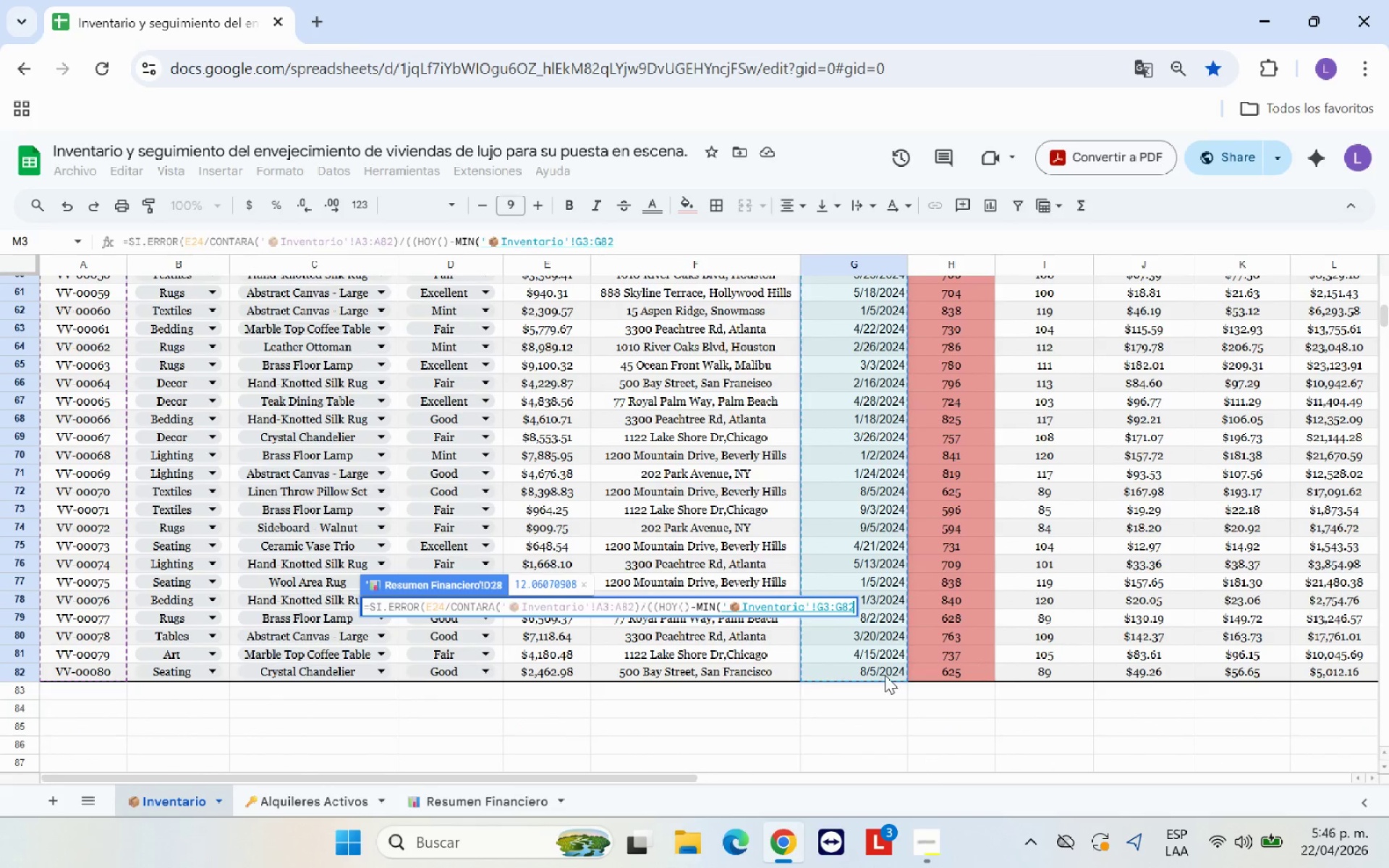 
type(((&7(,0()
 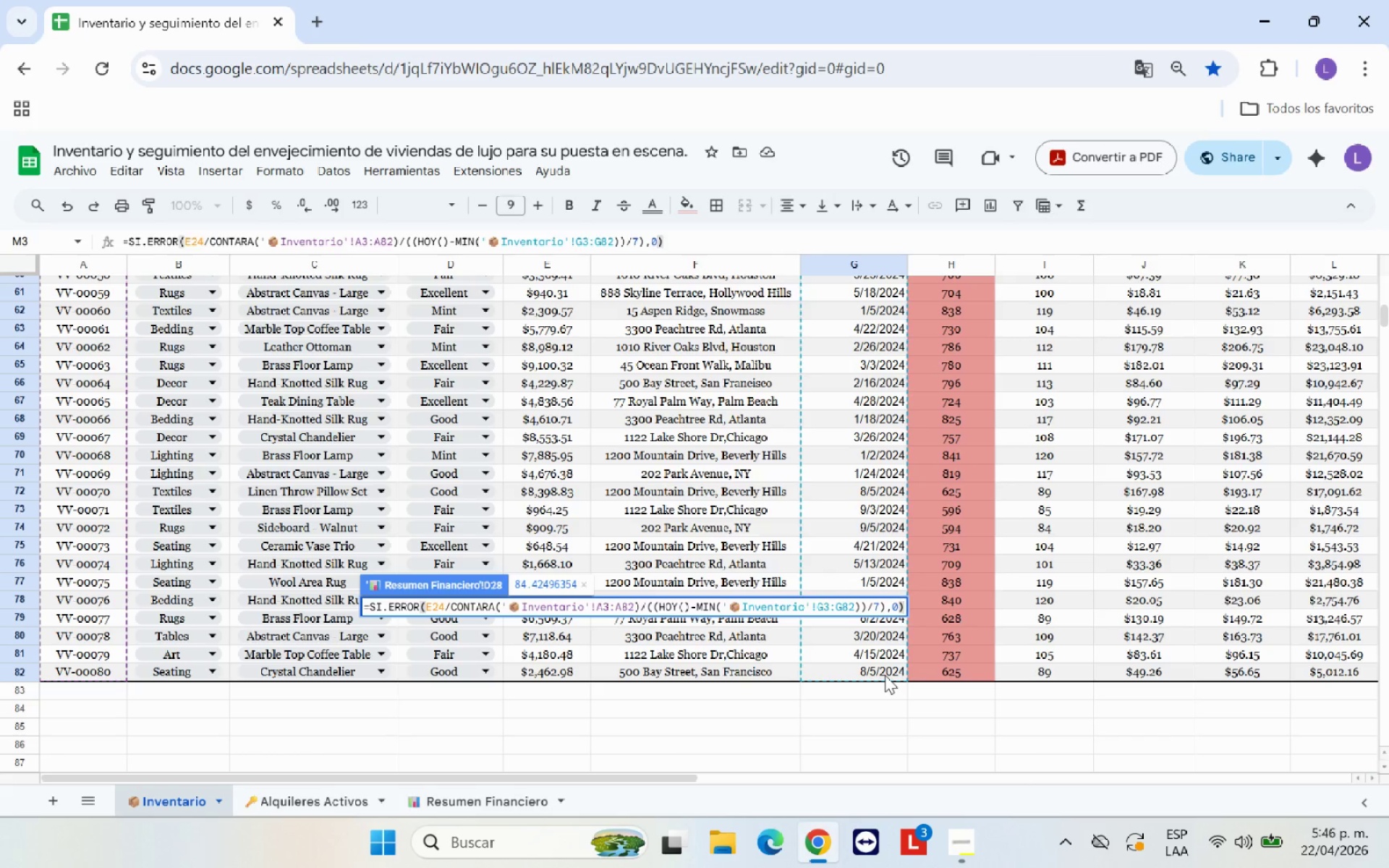 
key(Enter)
 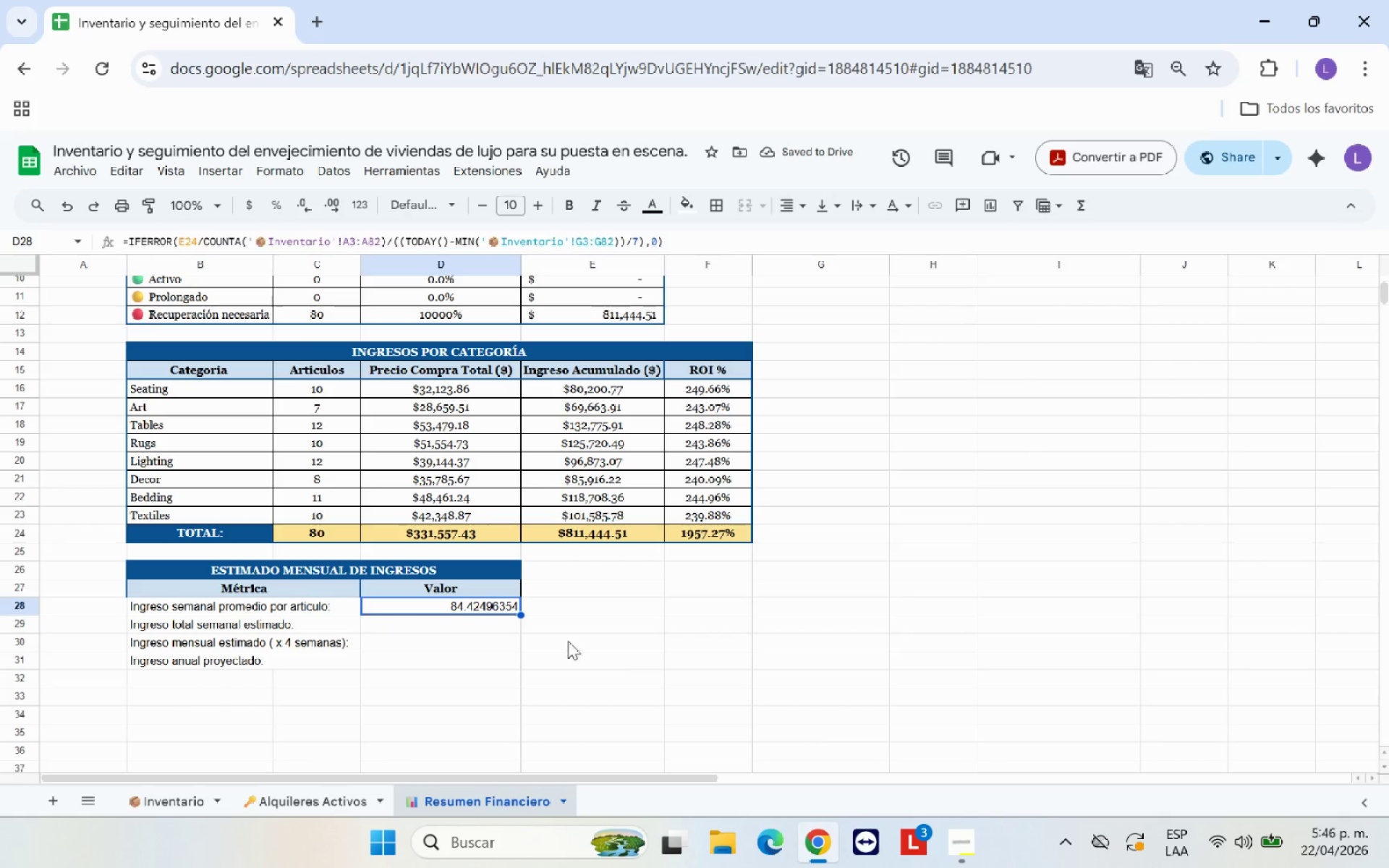 
wait(6.44)
 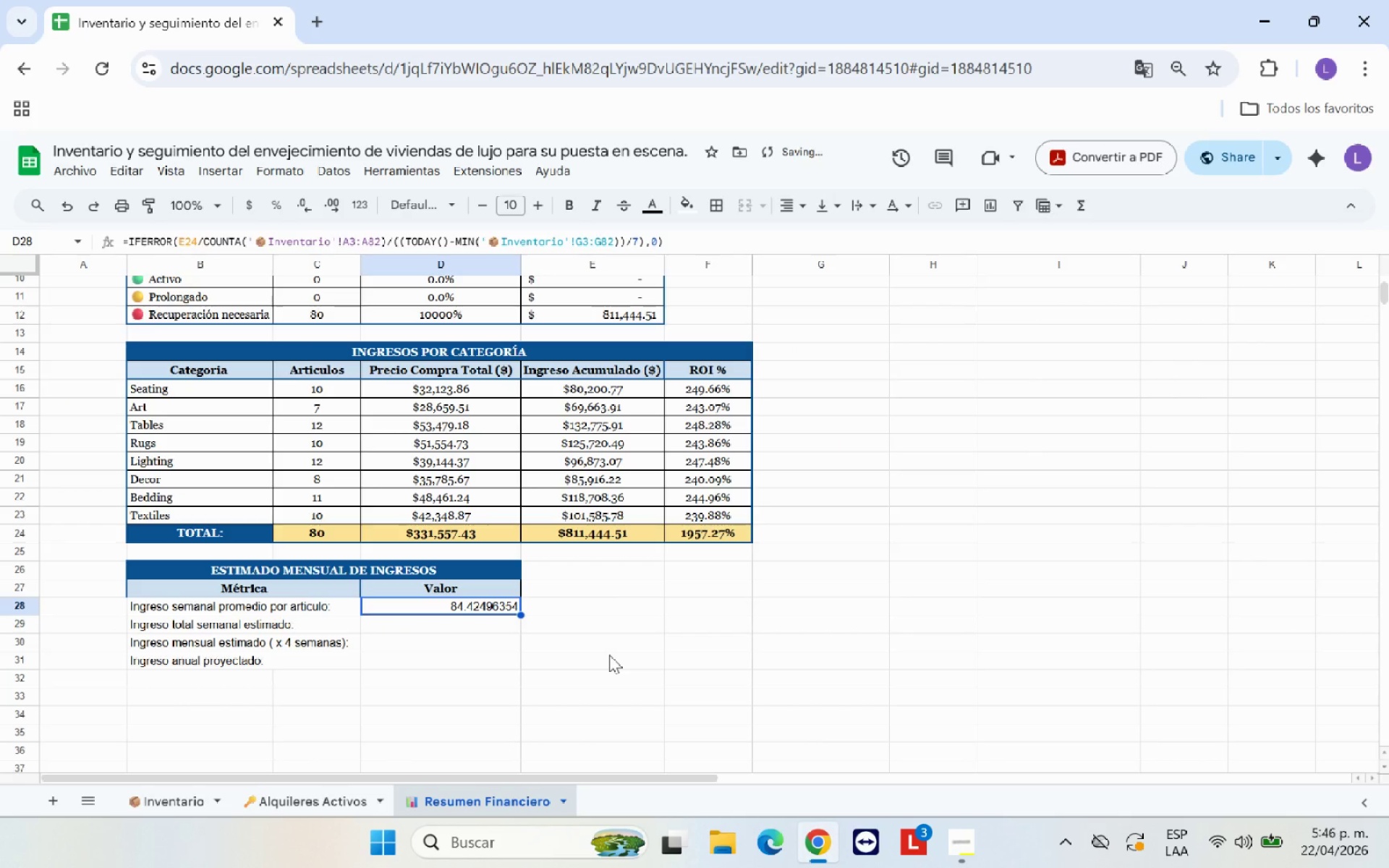 
left_click([252, 203])
 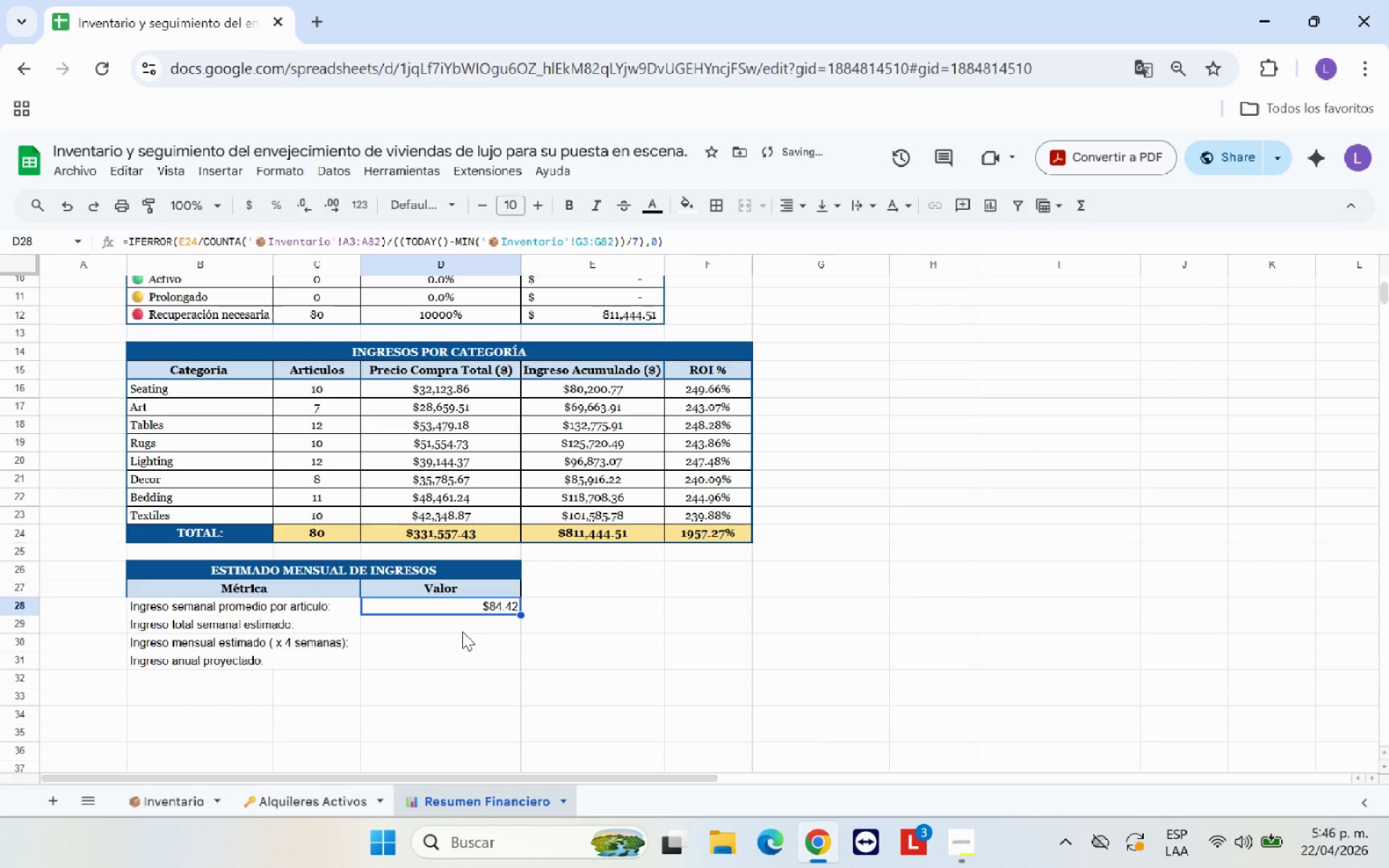 
left_click([471, 622])
 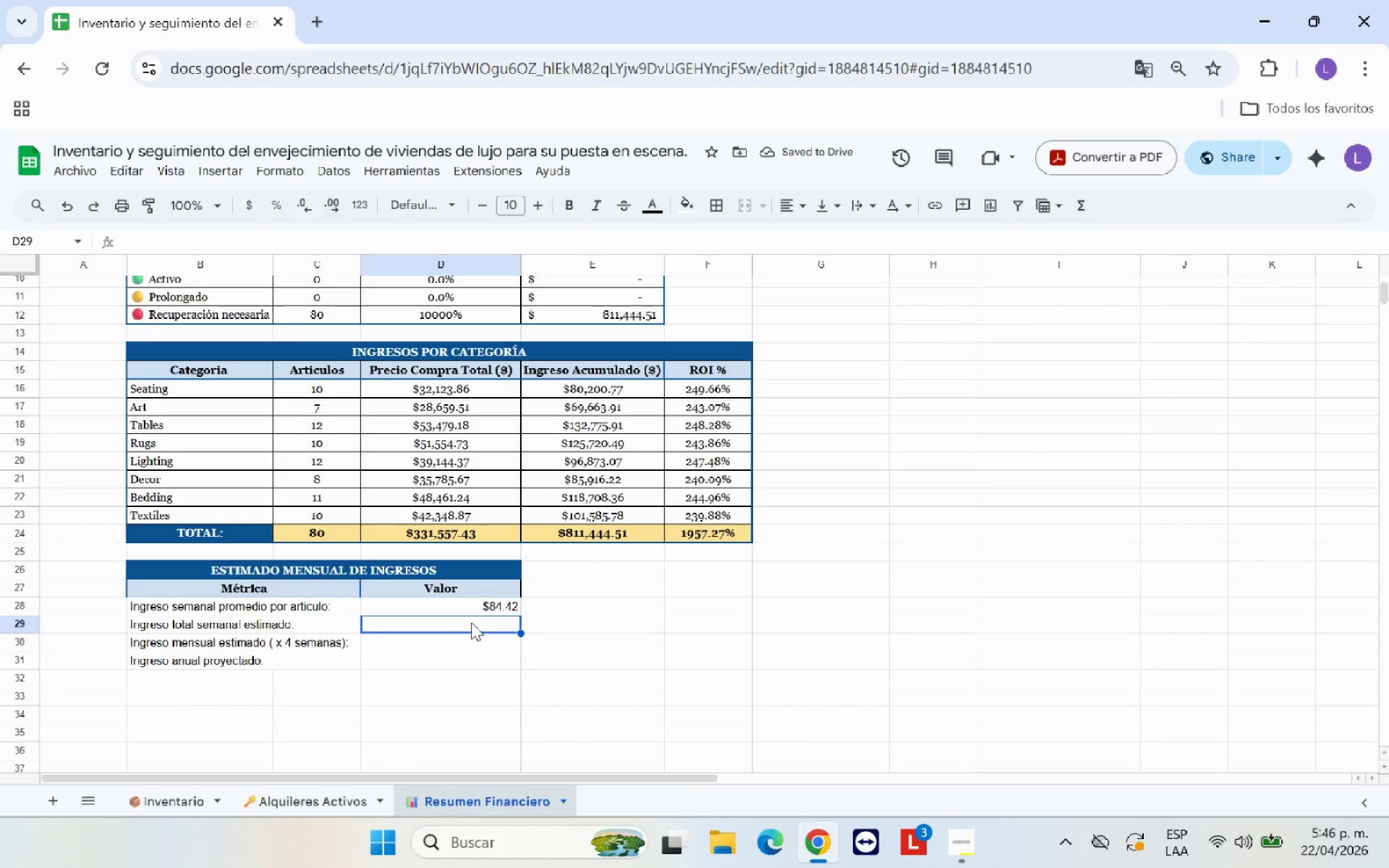 
wait(5.38)
 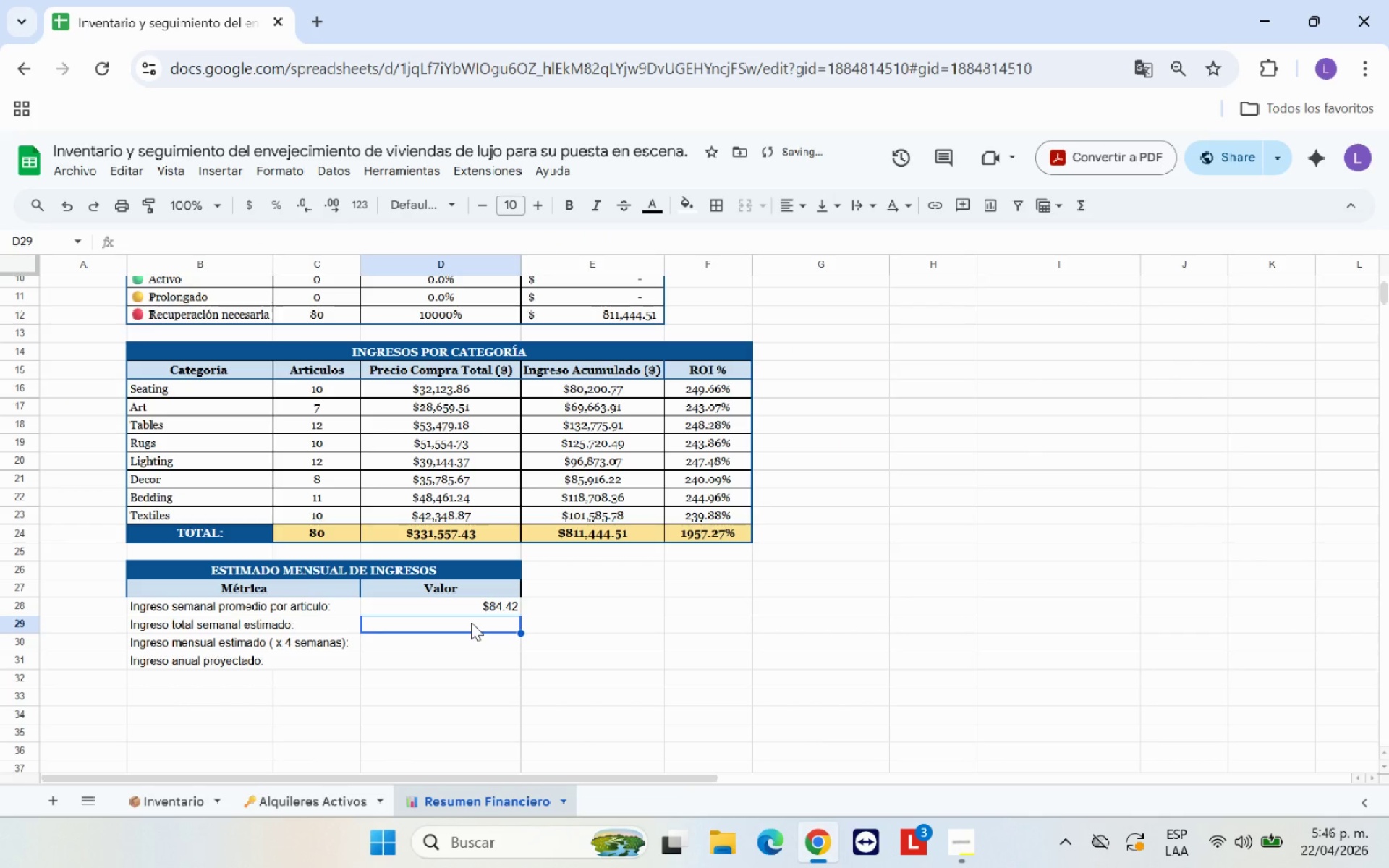 
type()SUMAPRODUCTO**)
 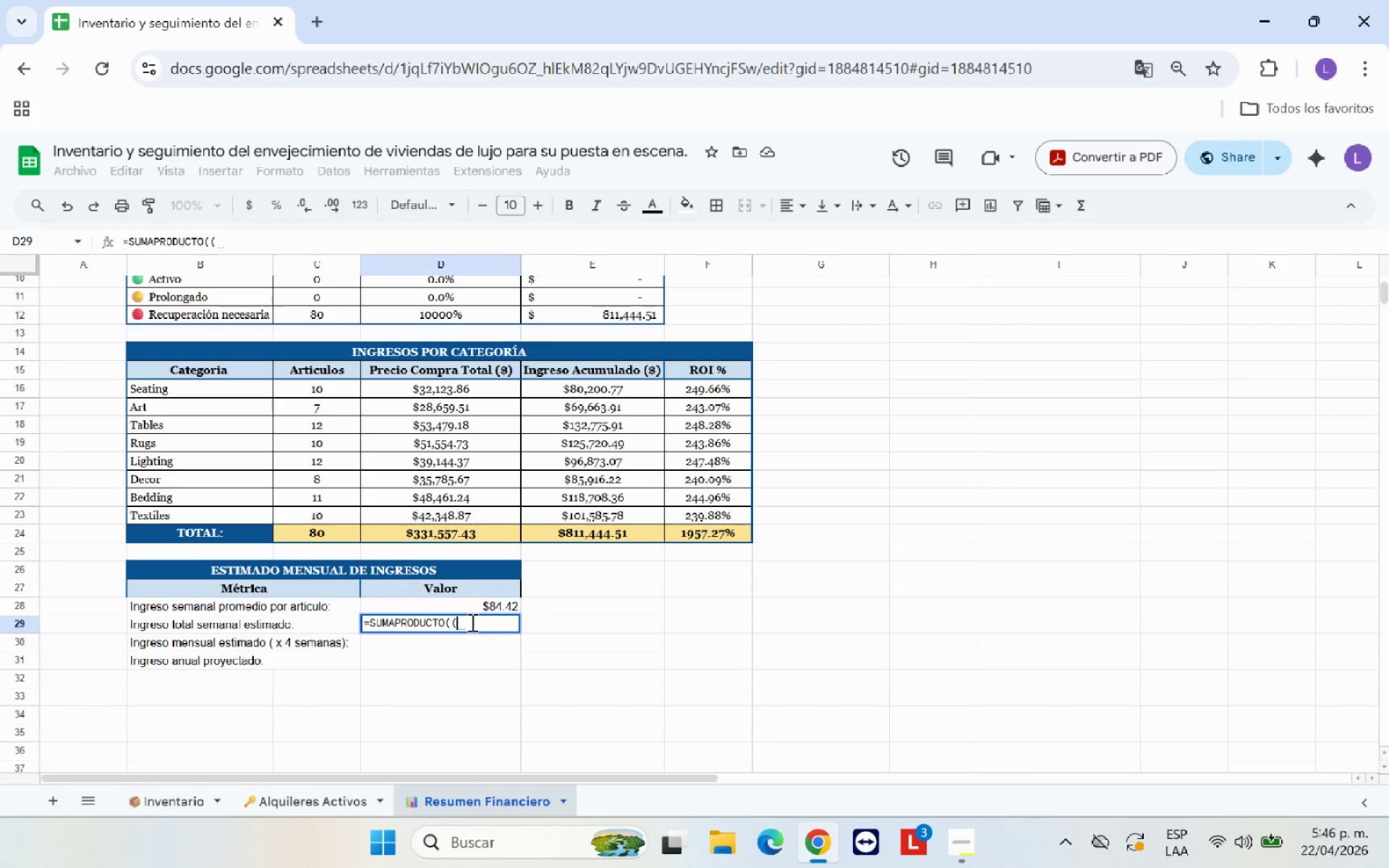 
left_click([178, 800])
 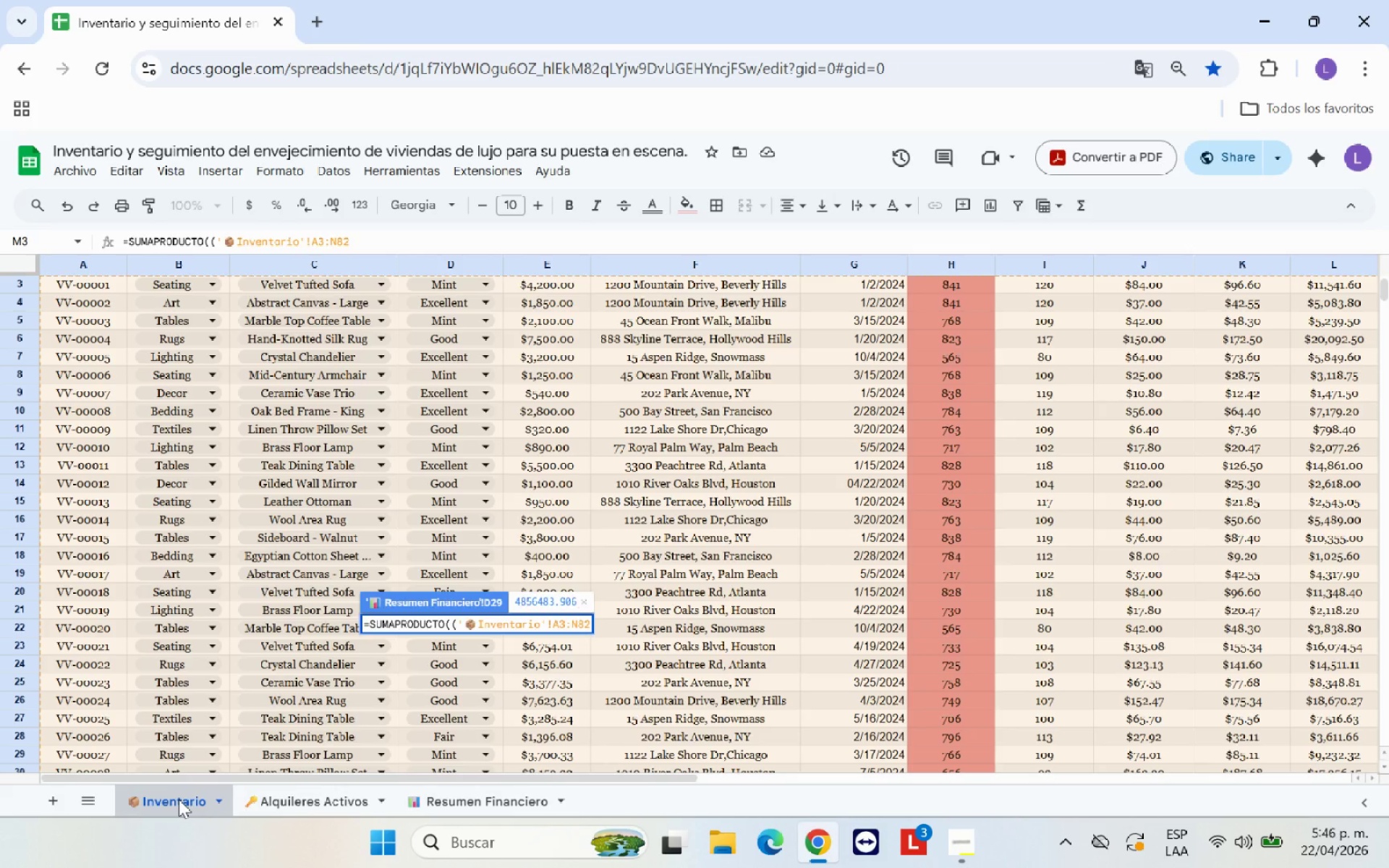 
key(Backspace)
 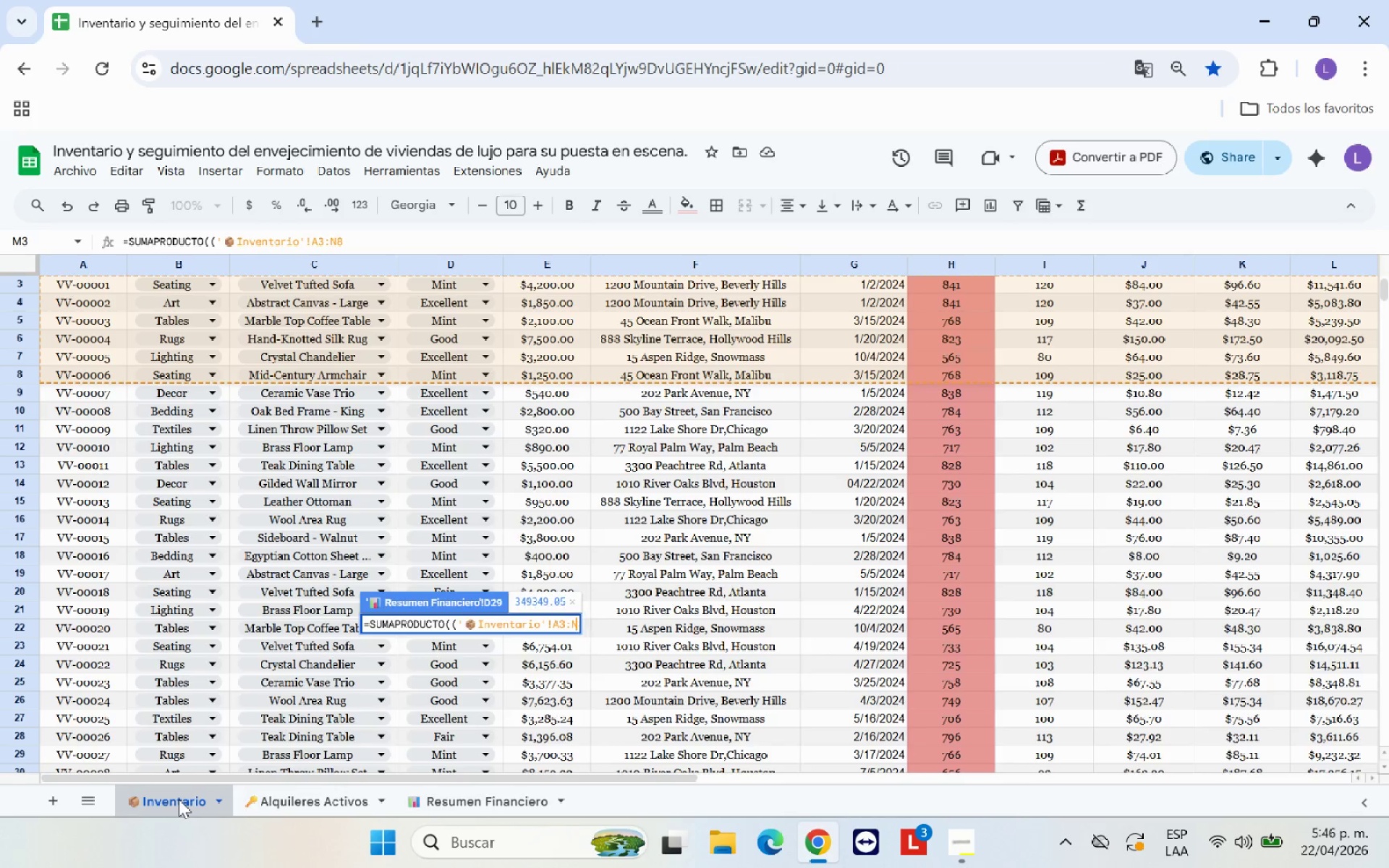 
hold_key(key=Backspace, duration=0.78)
 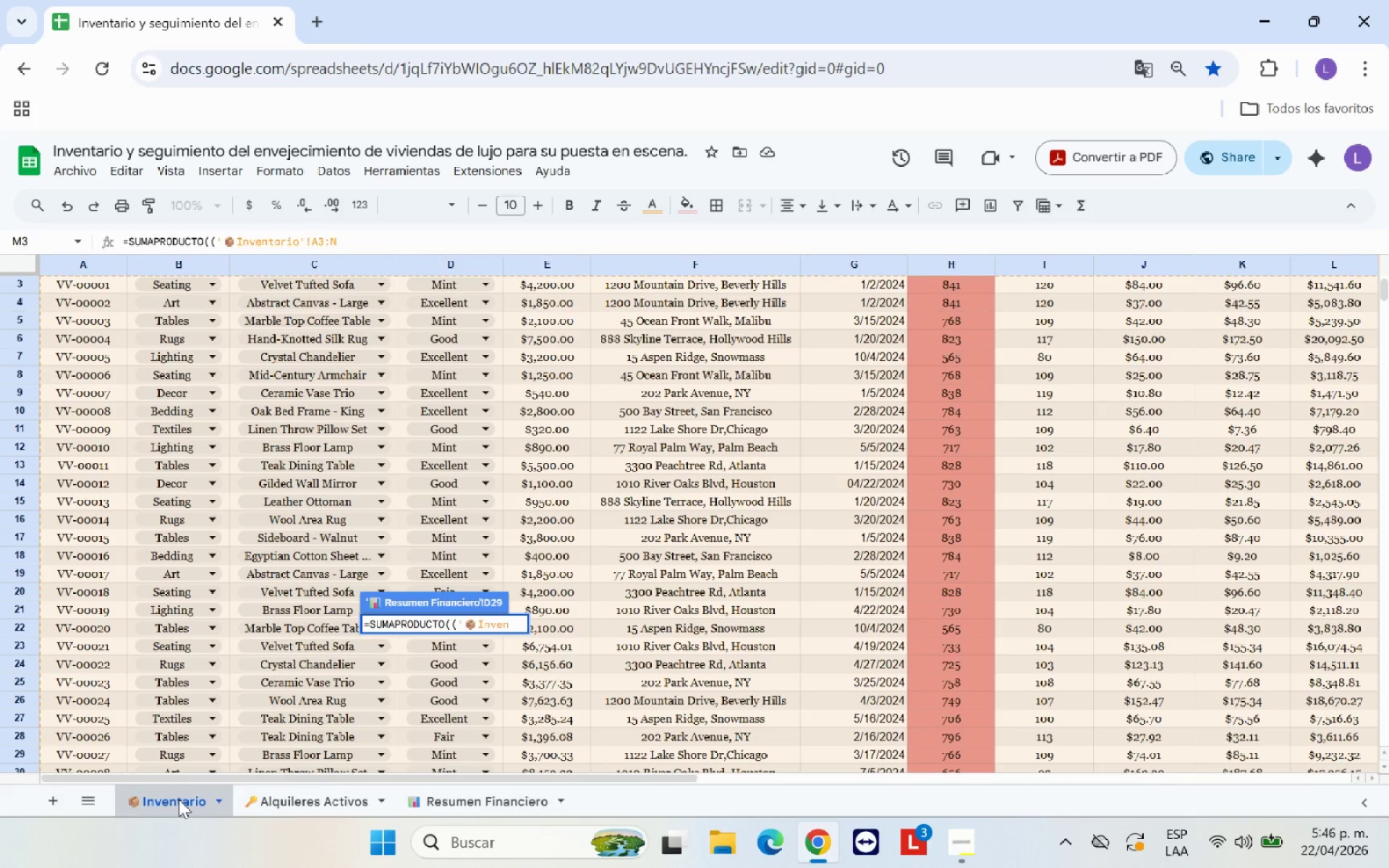 
key(Backspace)
 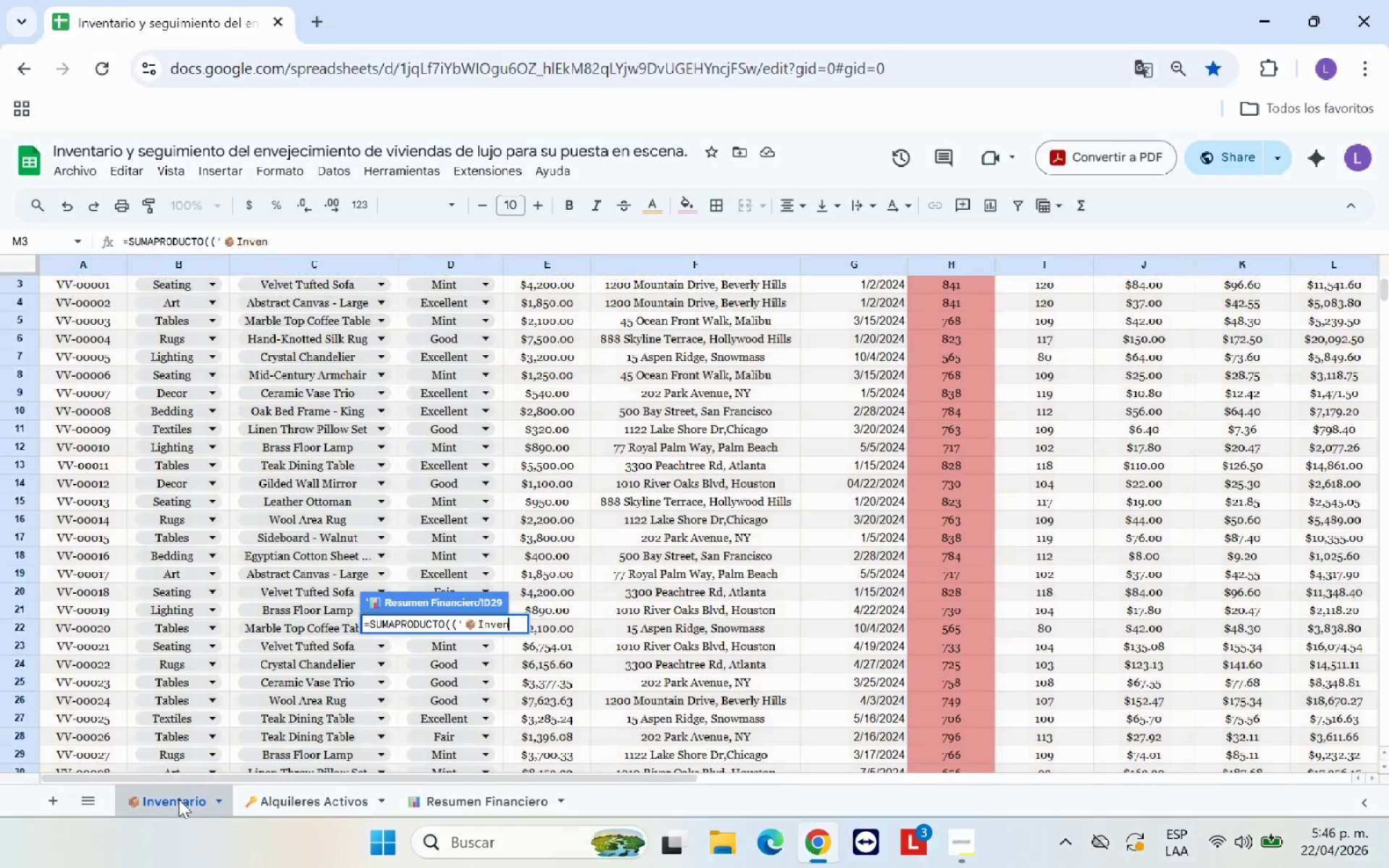 
key(Backspace)
 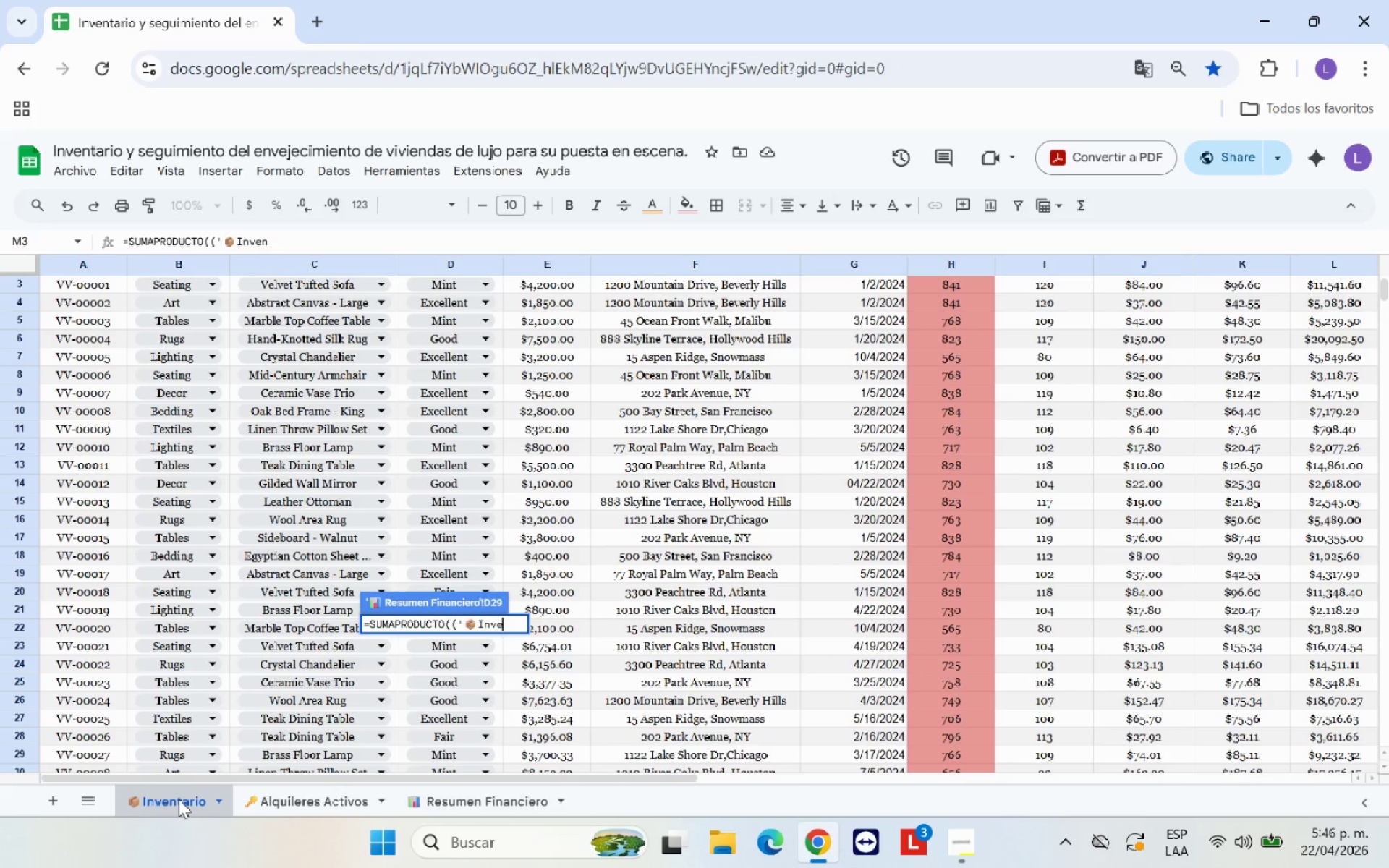 
key(Backspace)
 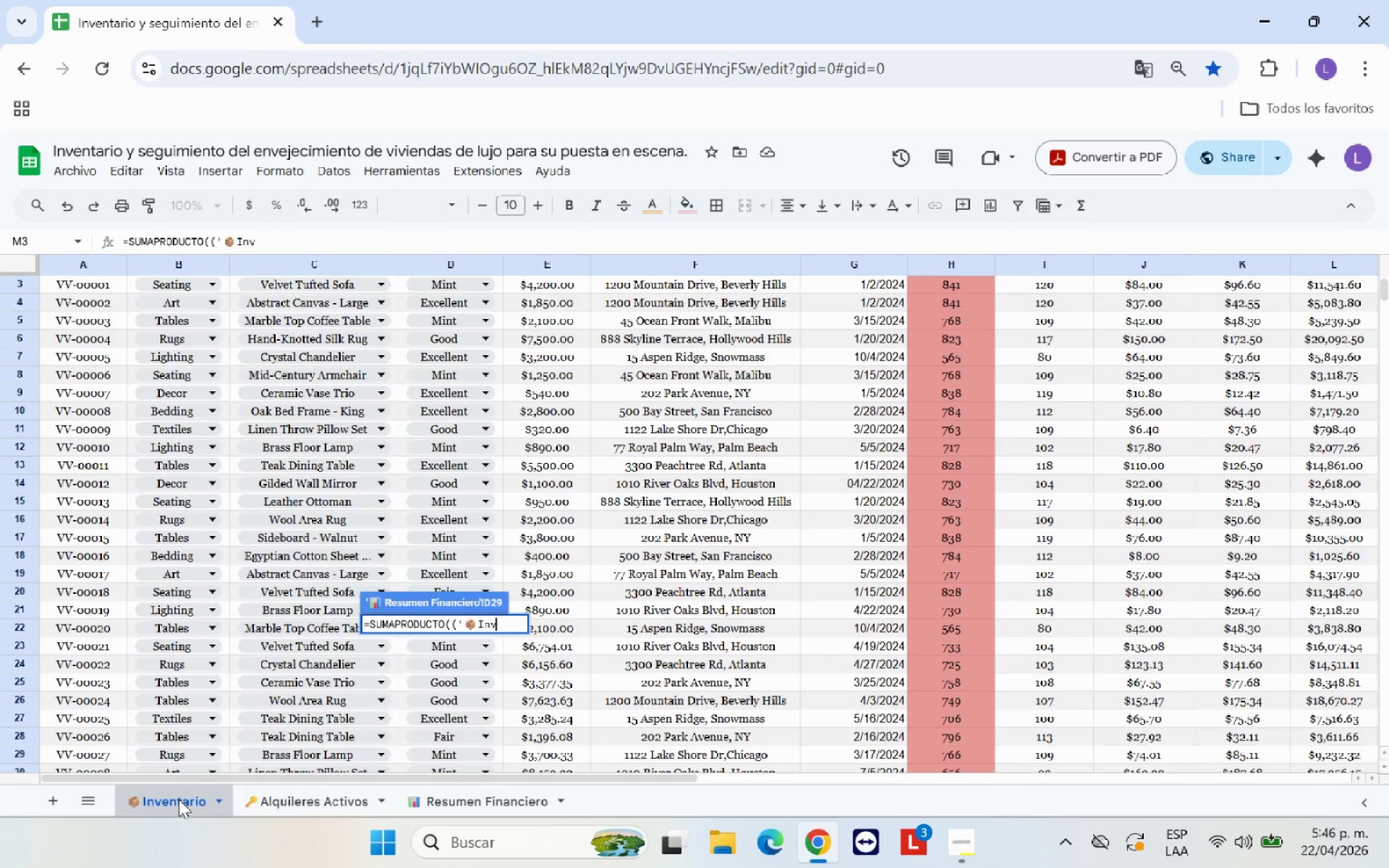 
key(Backspace)
 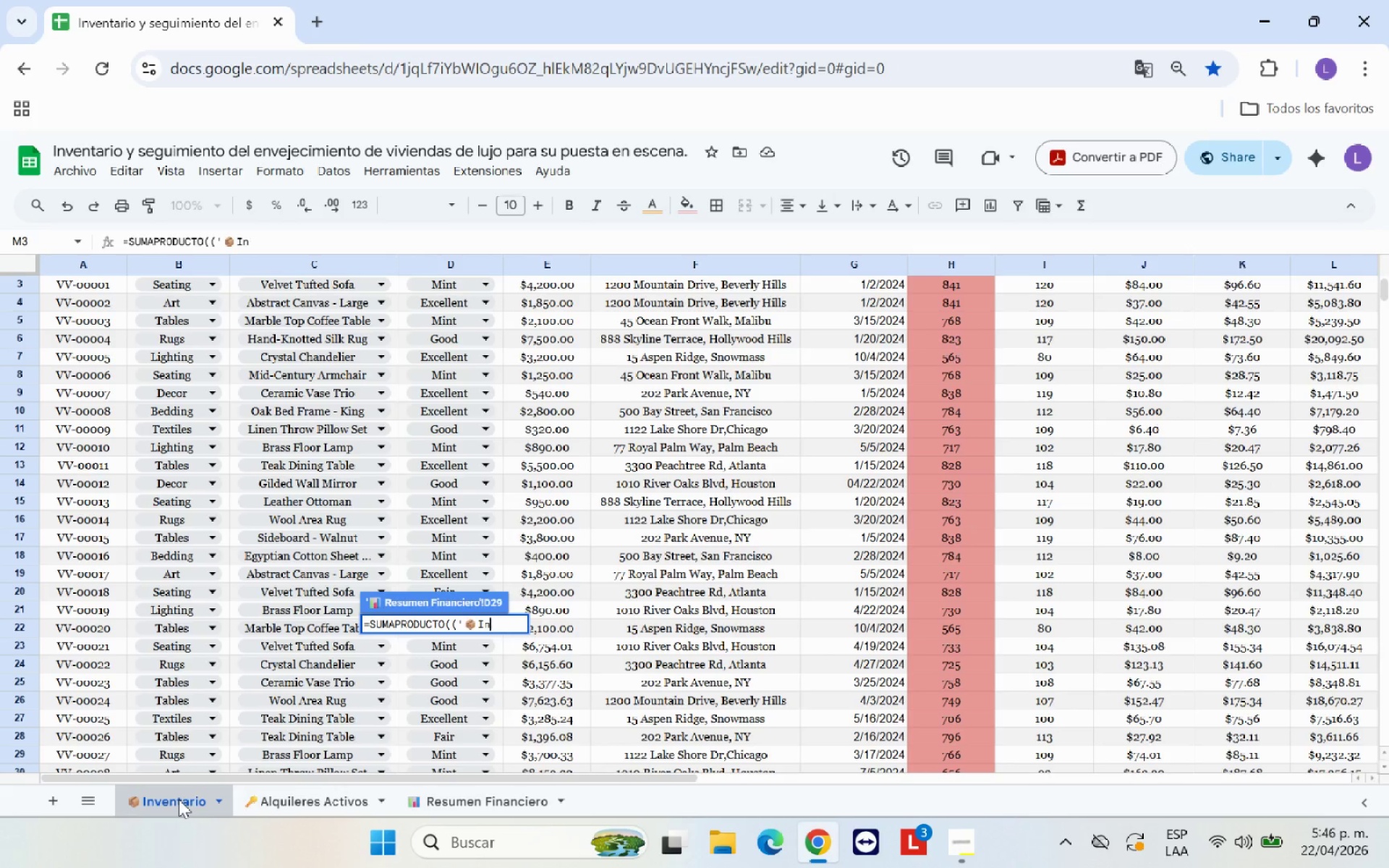 
key(Backspace)
 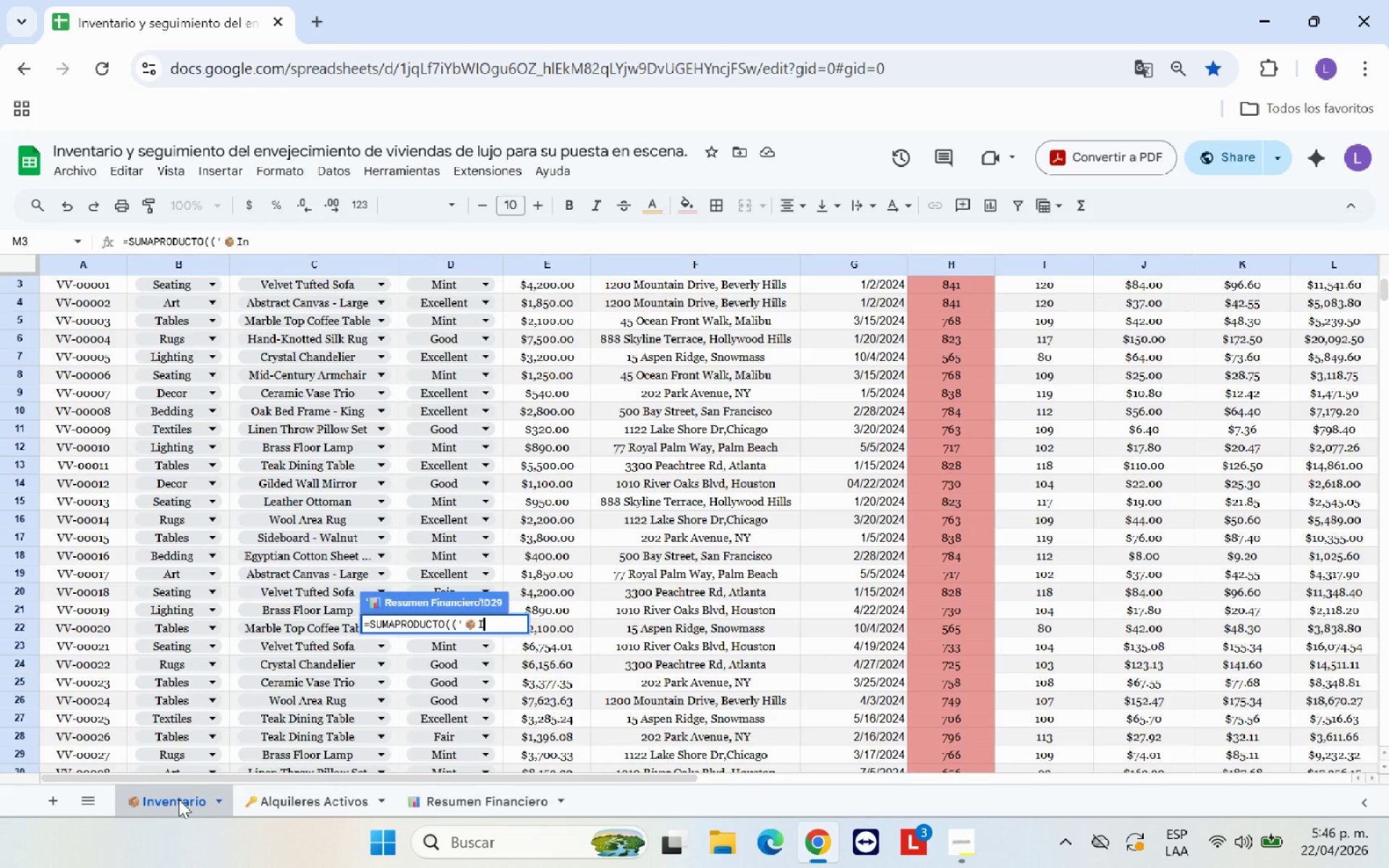 
key(Backspace)
 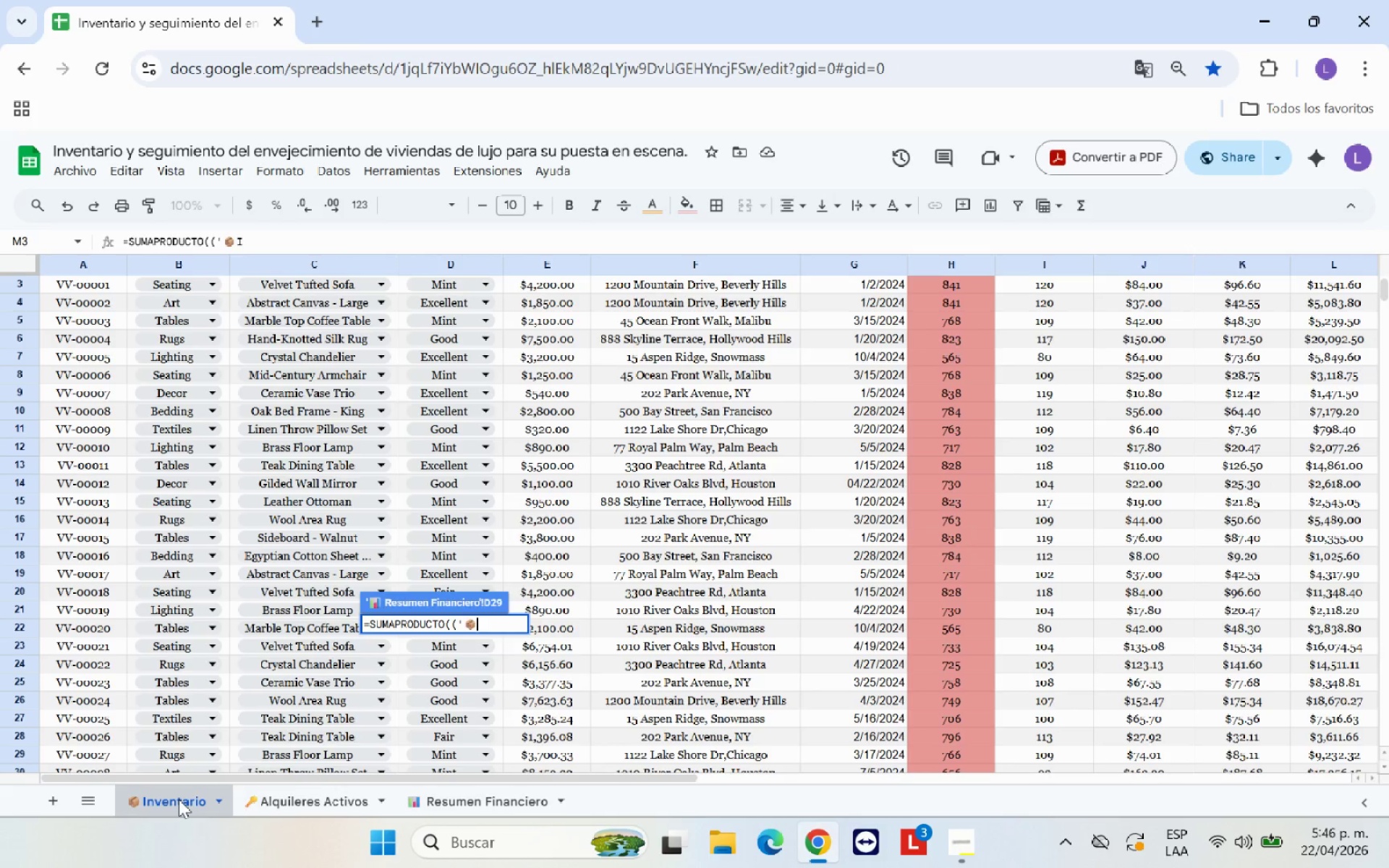 
key(Backspace)
 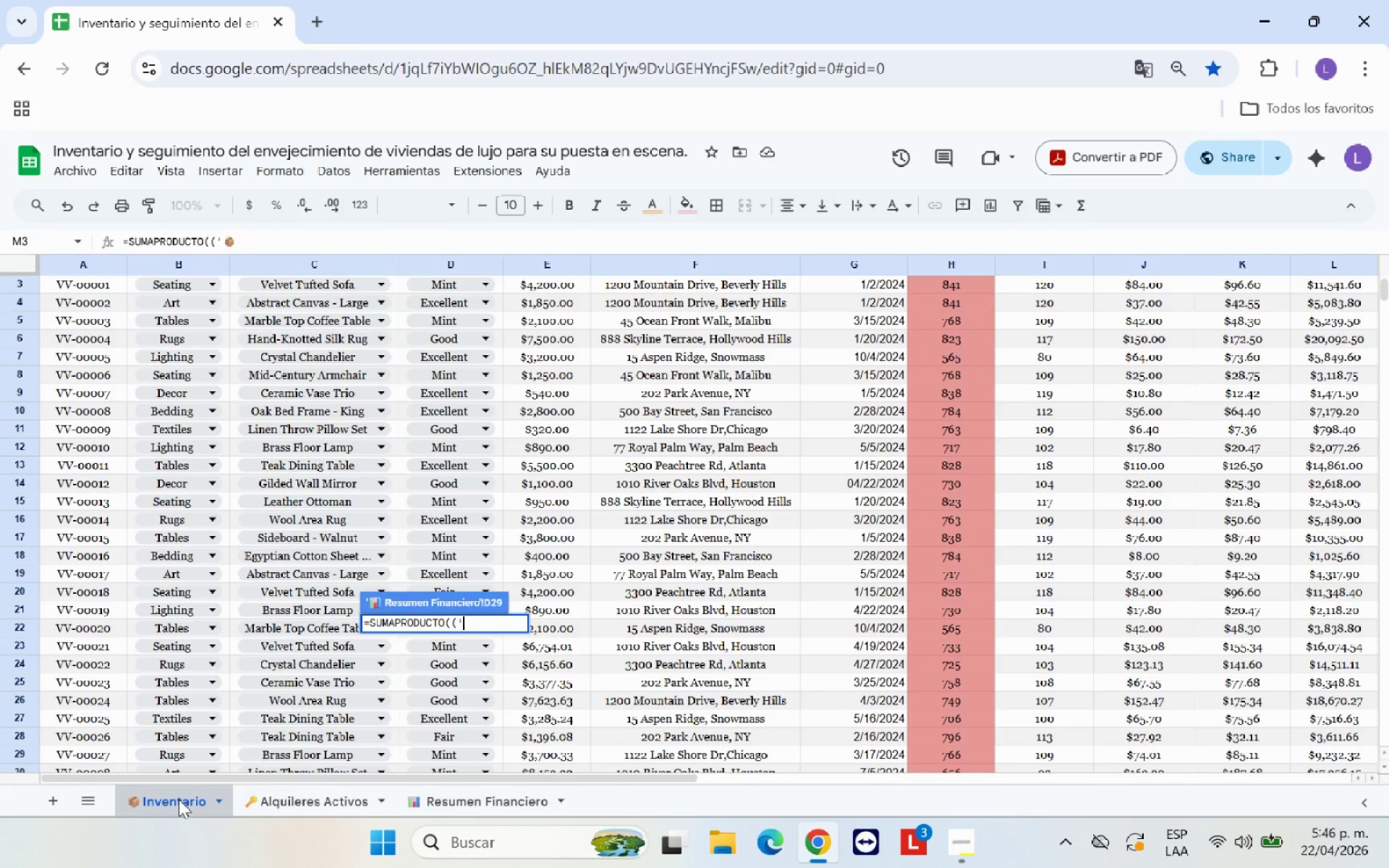 
key(Backspace)
 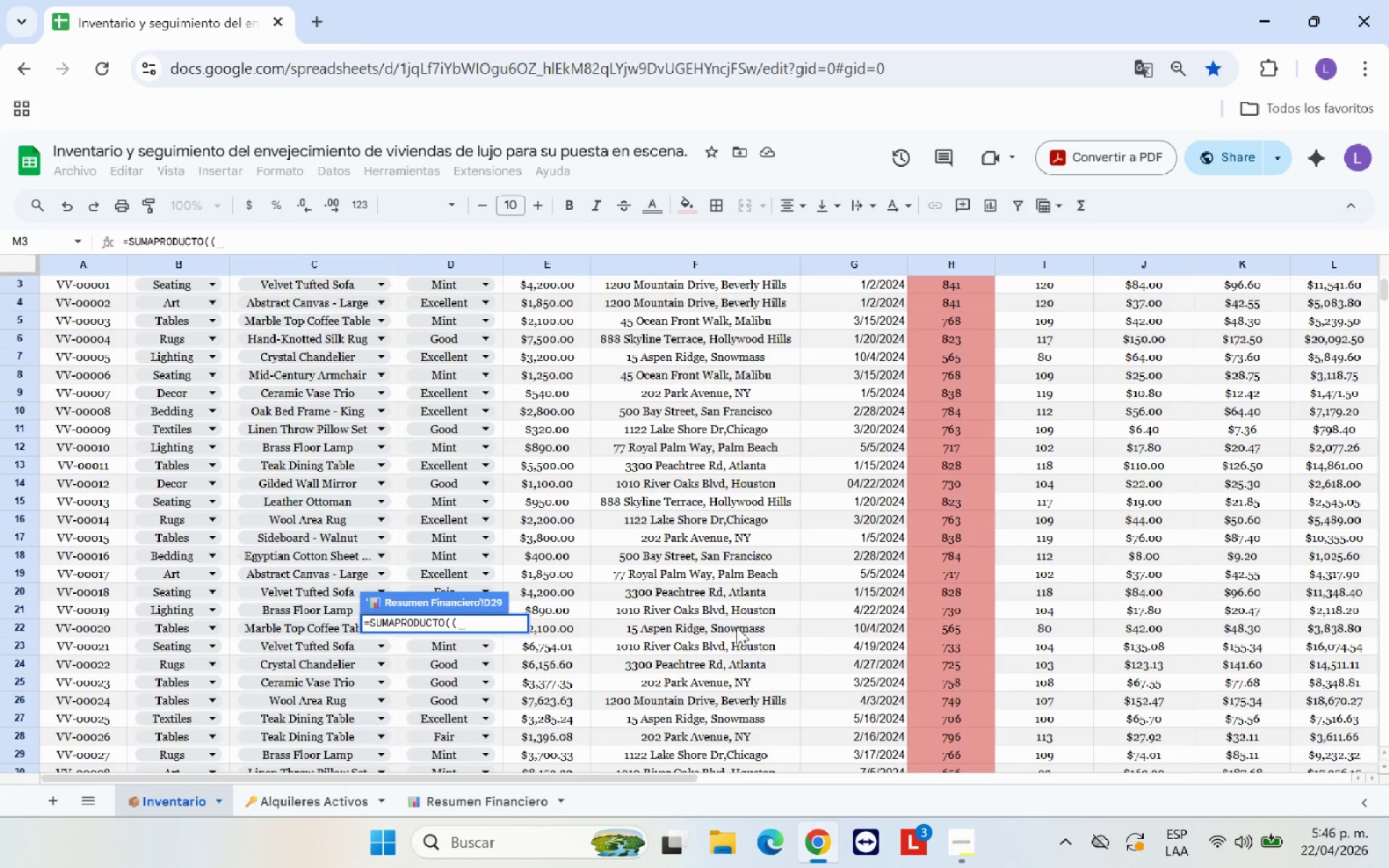 
scroll: coordinate [1161, 529], scroll_direction: up, amount: 5.0
 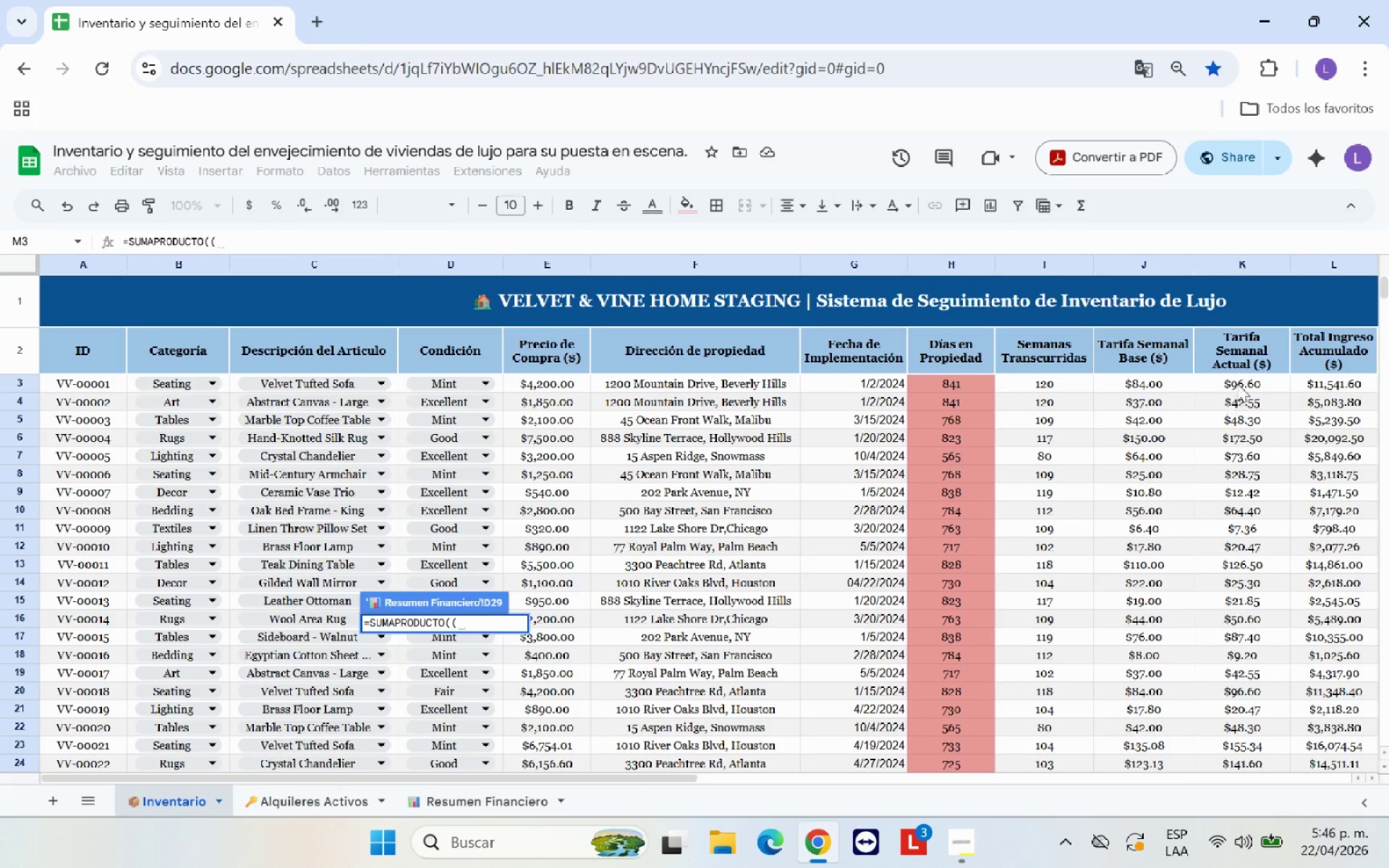 
left_click_drag(start_coordinate=[1240, 380], to_coordinate=[1284, 621])
 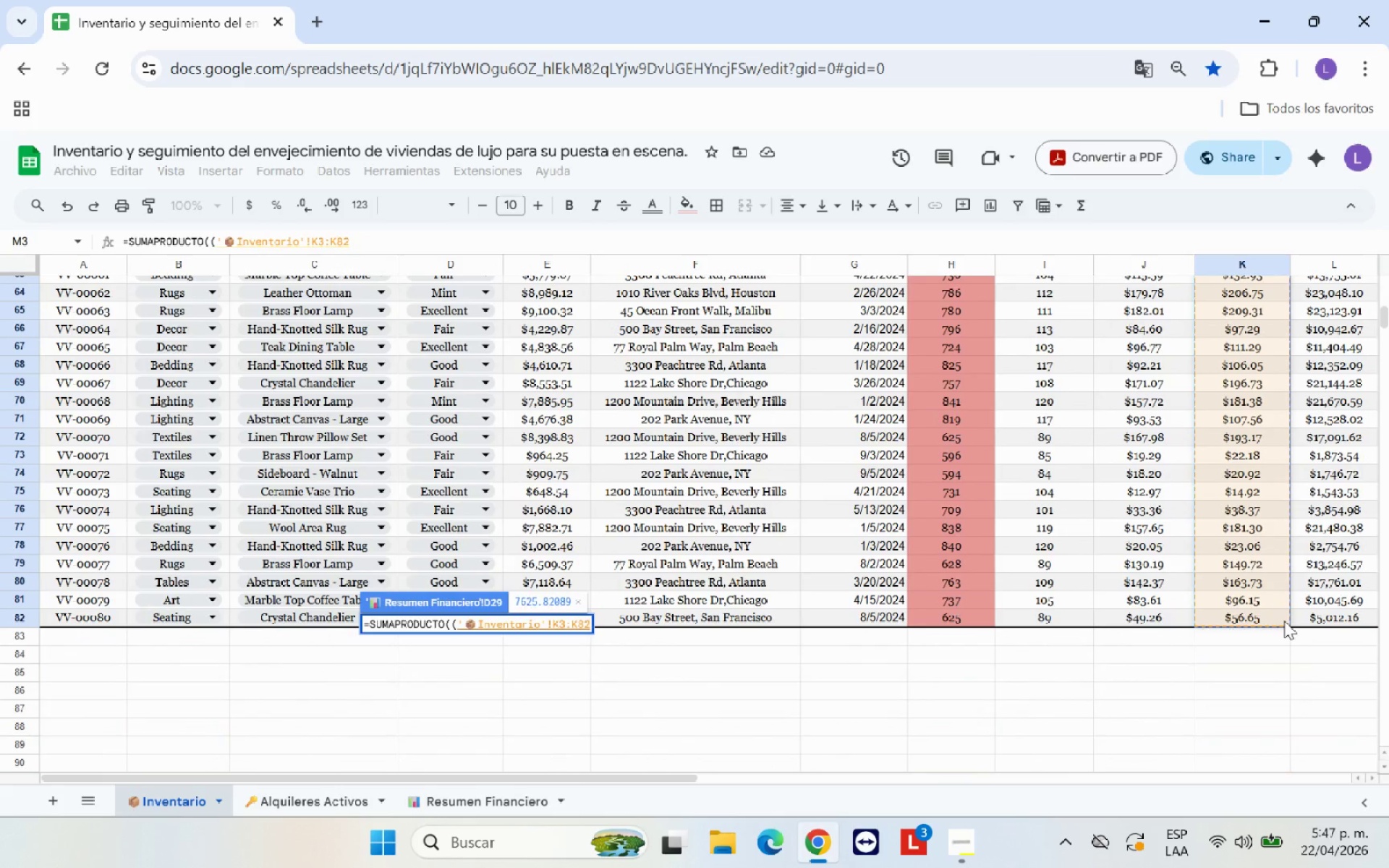 
type((+ESNUMERO*)
 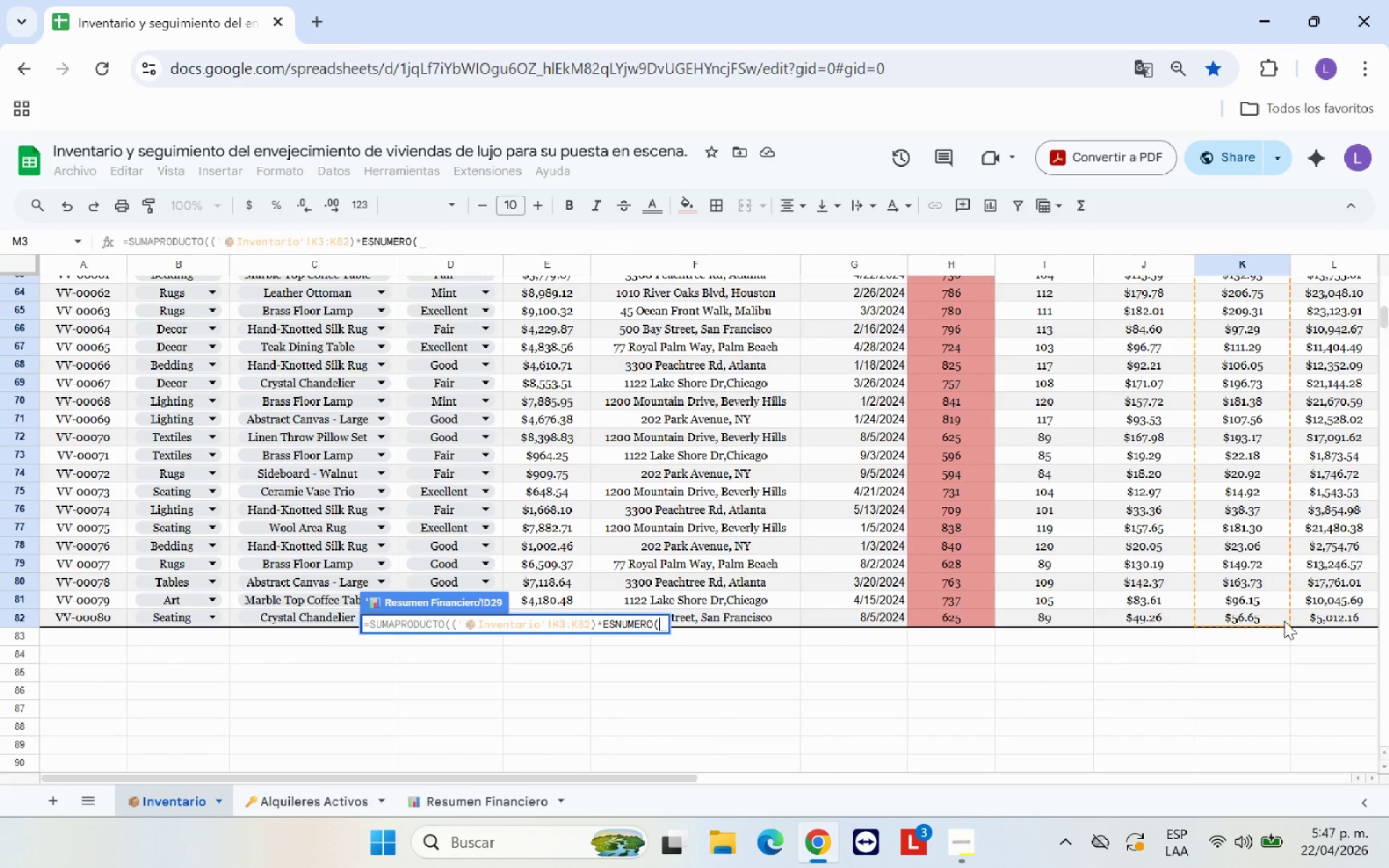 
scroll: coordinate [1269, 616], scroll_direction: up, amount: 13.0
 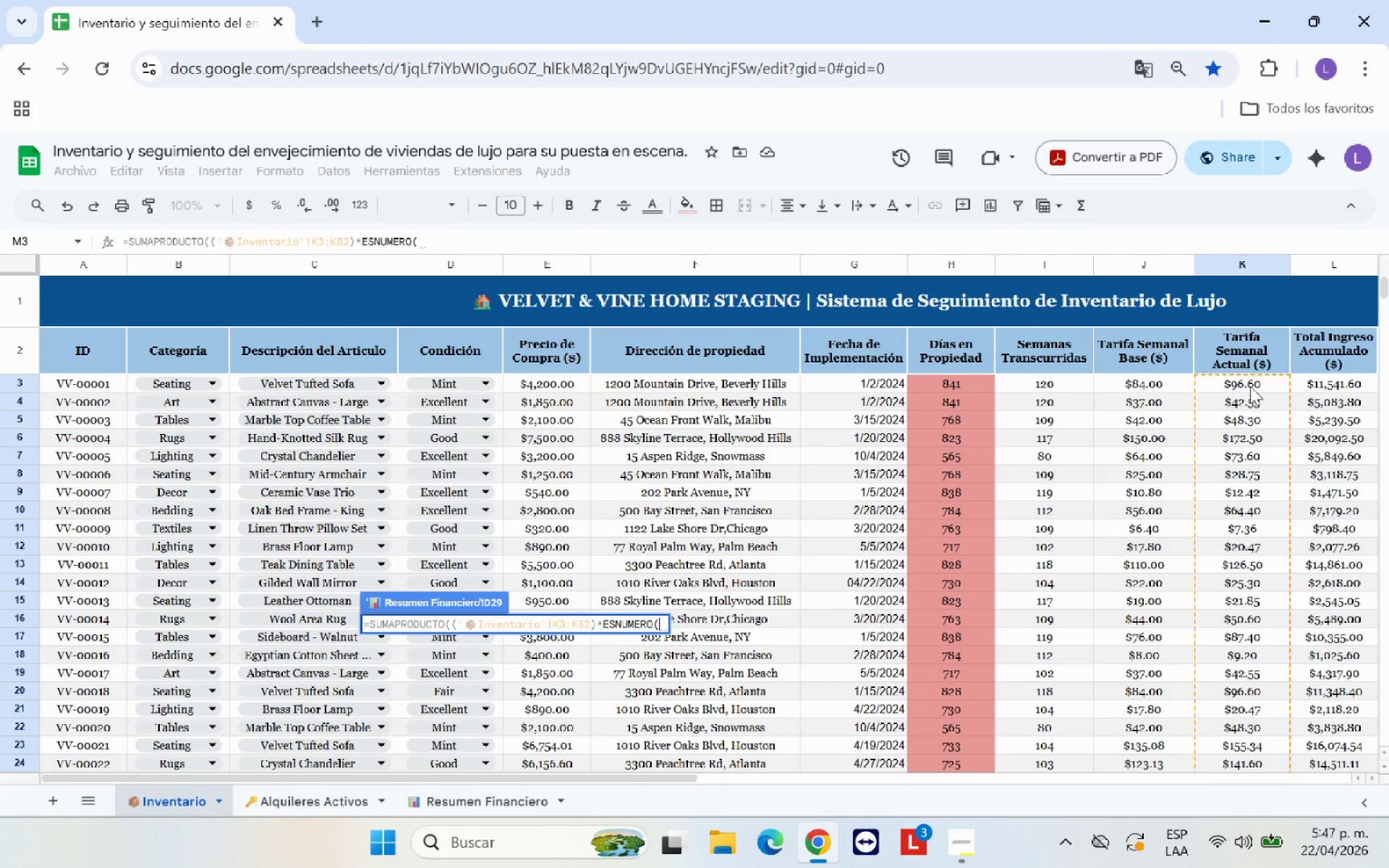 
left_click_drag(start_coordinate=[1251, 382], to_coordinate=[1260, 698])
 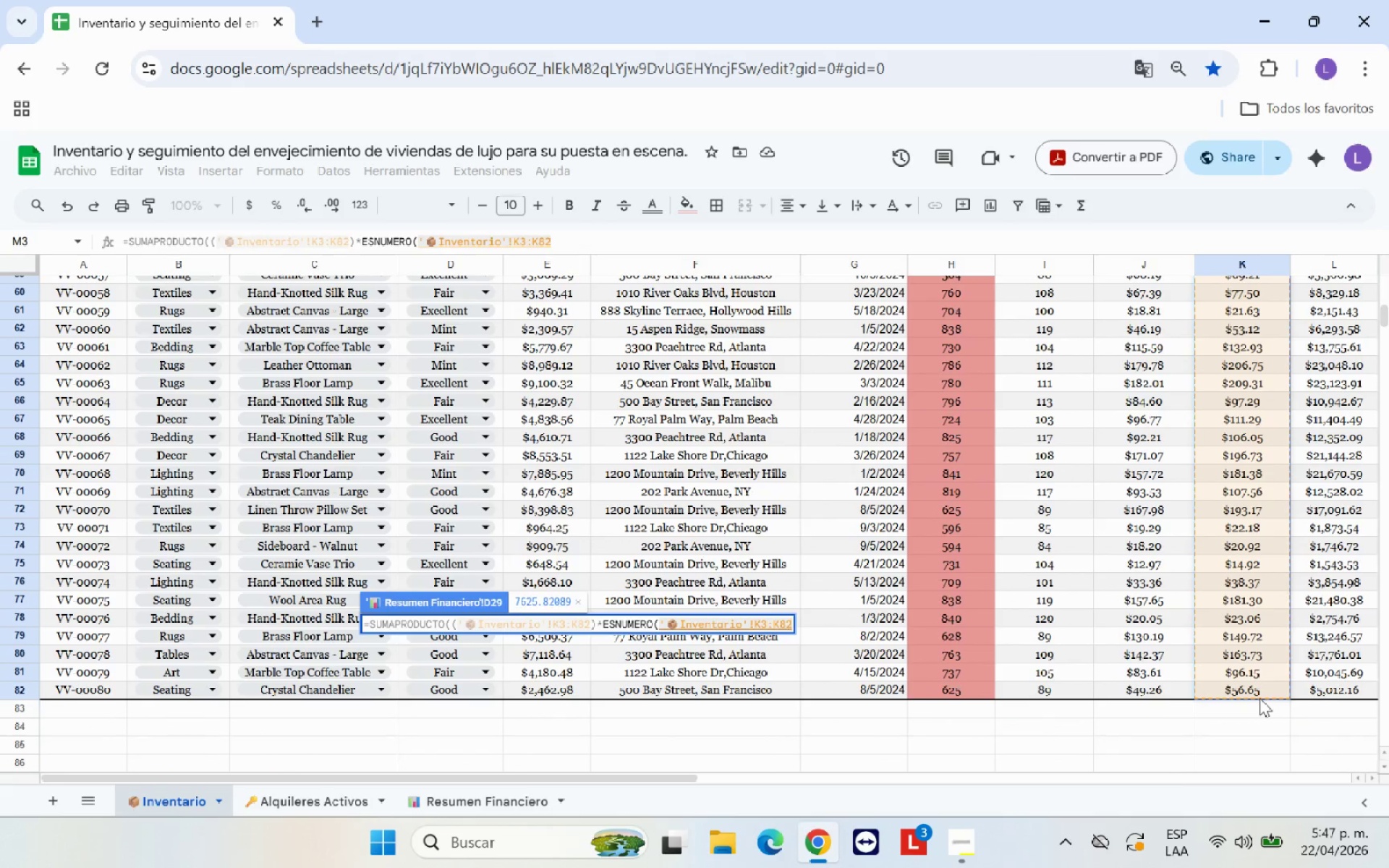 
type((()
 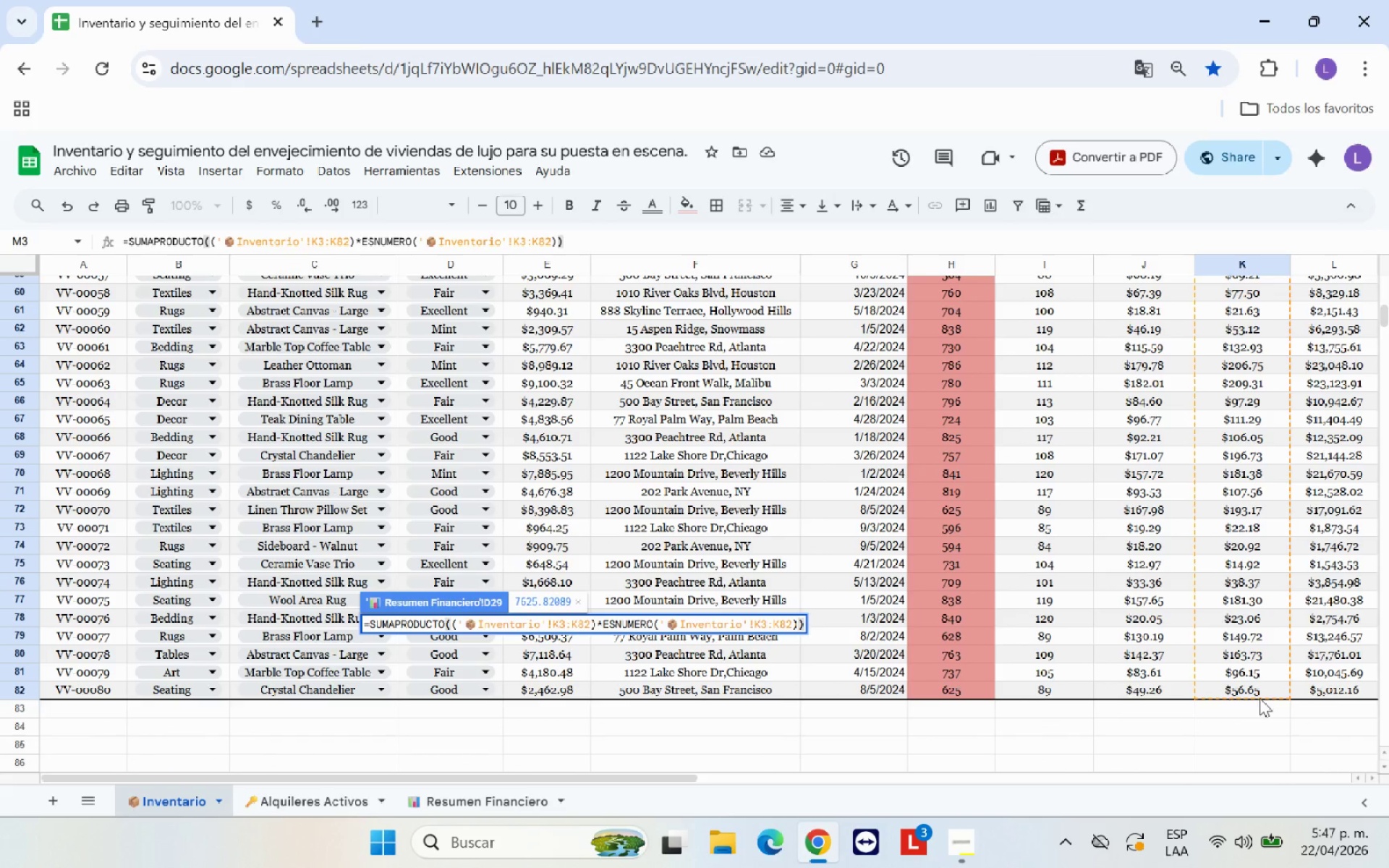 
key(Enter)
 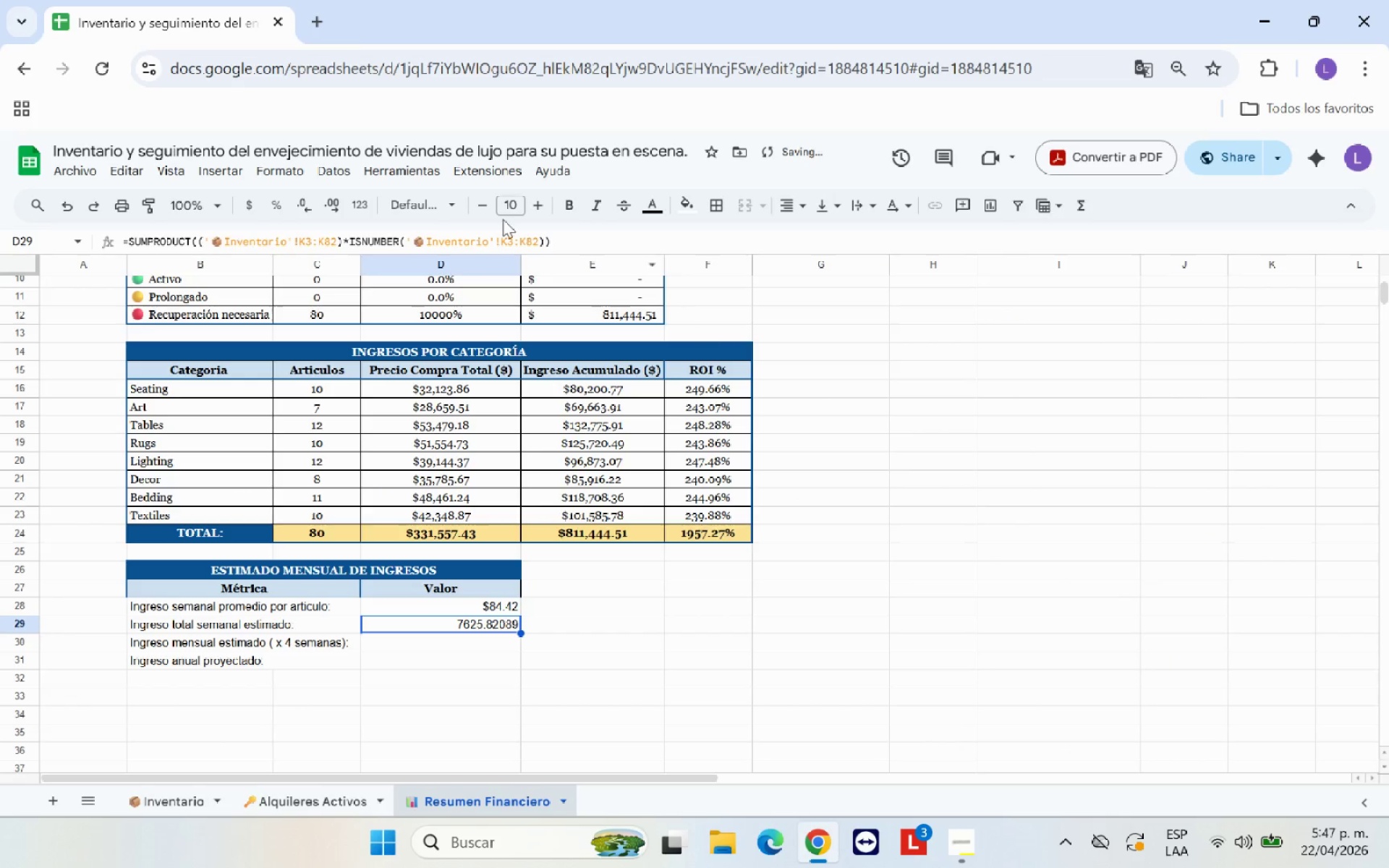 
left_click([248, 210])
 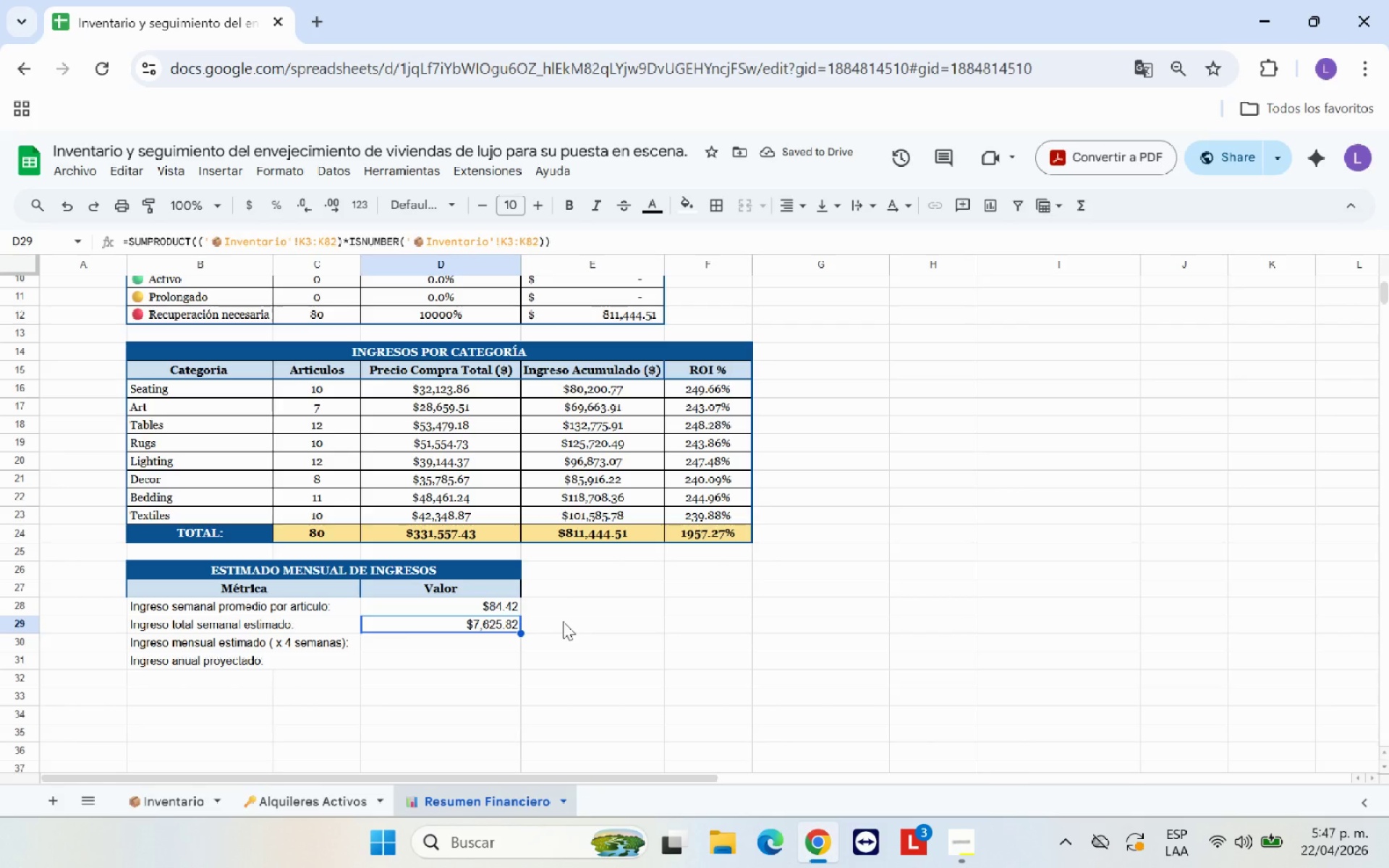 
left_click([470, 640])
 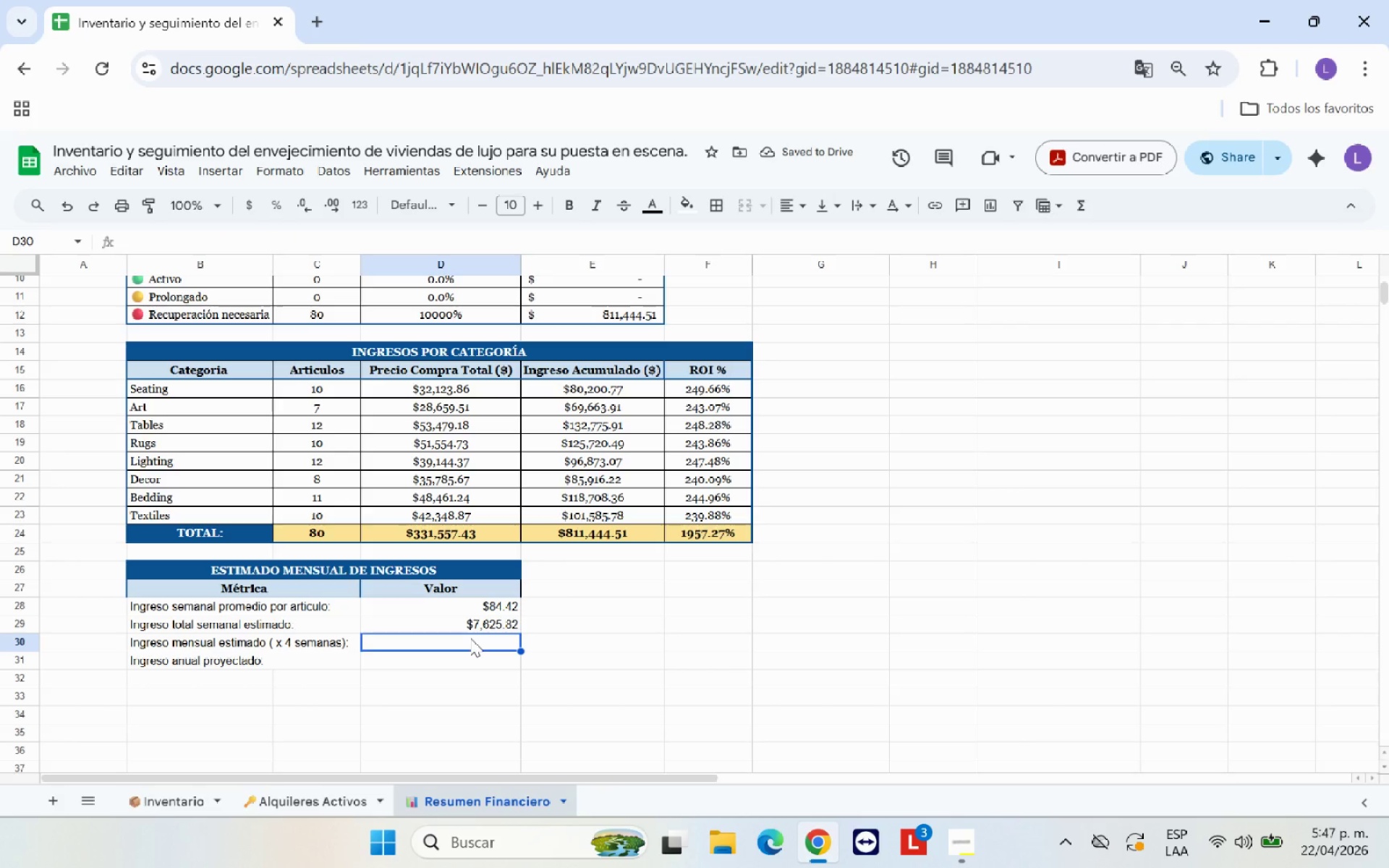 
key(Shift+0)
 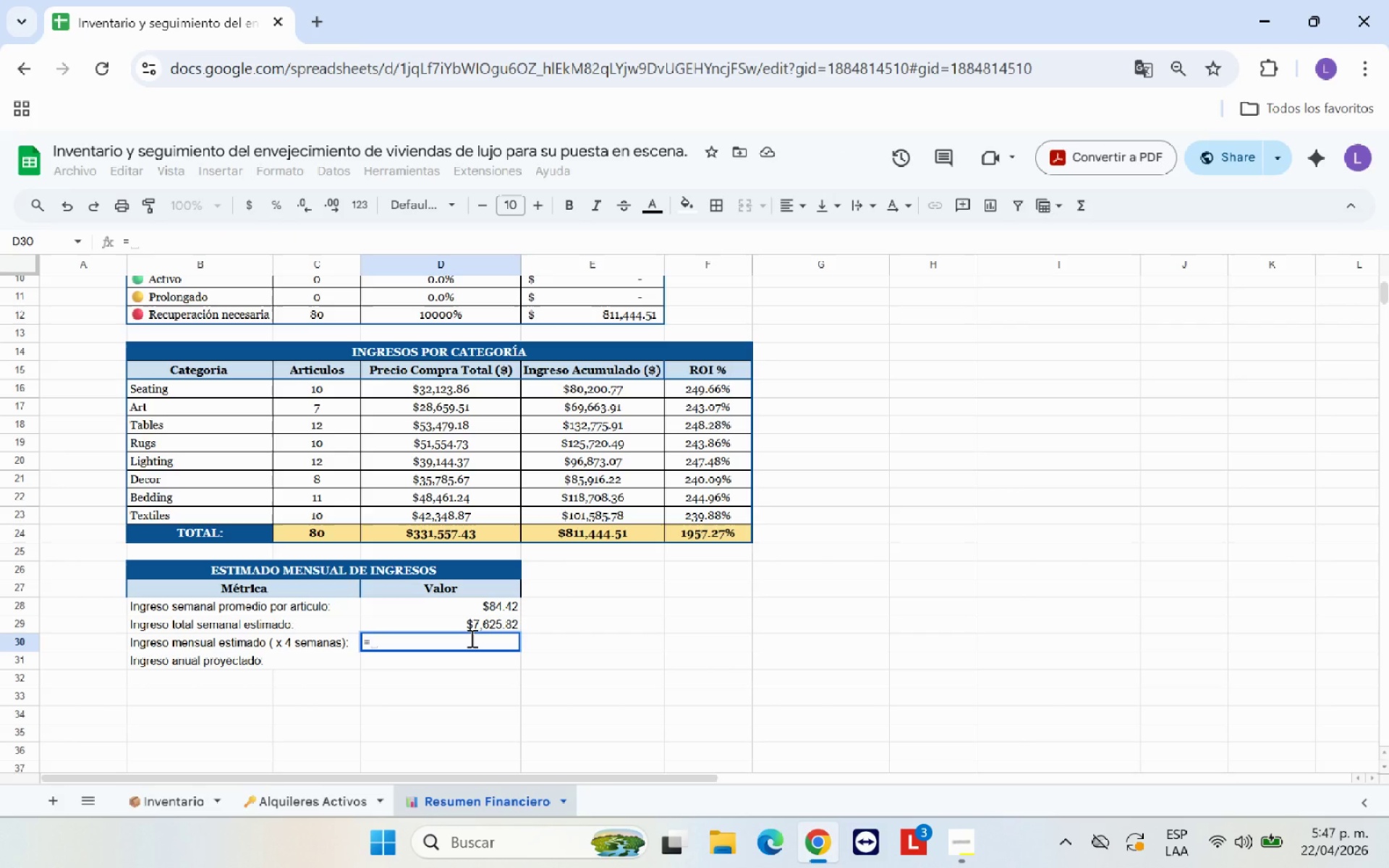 
left_click([474, 619])
 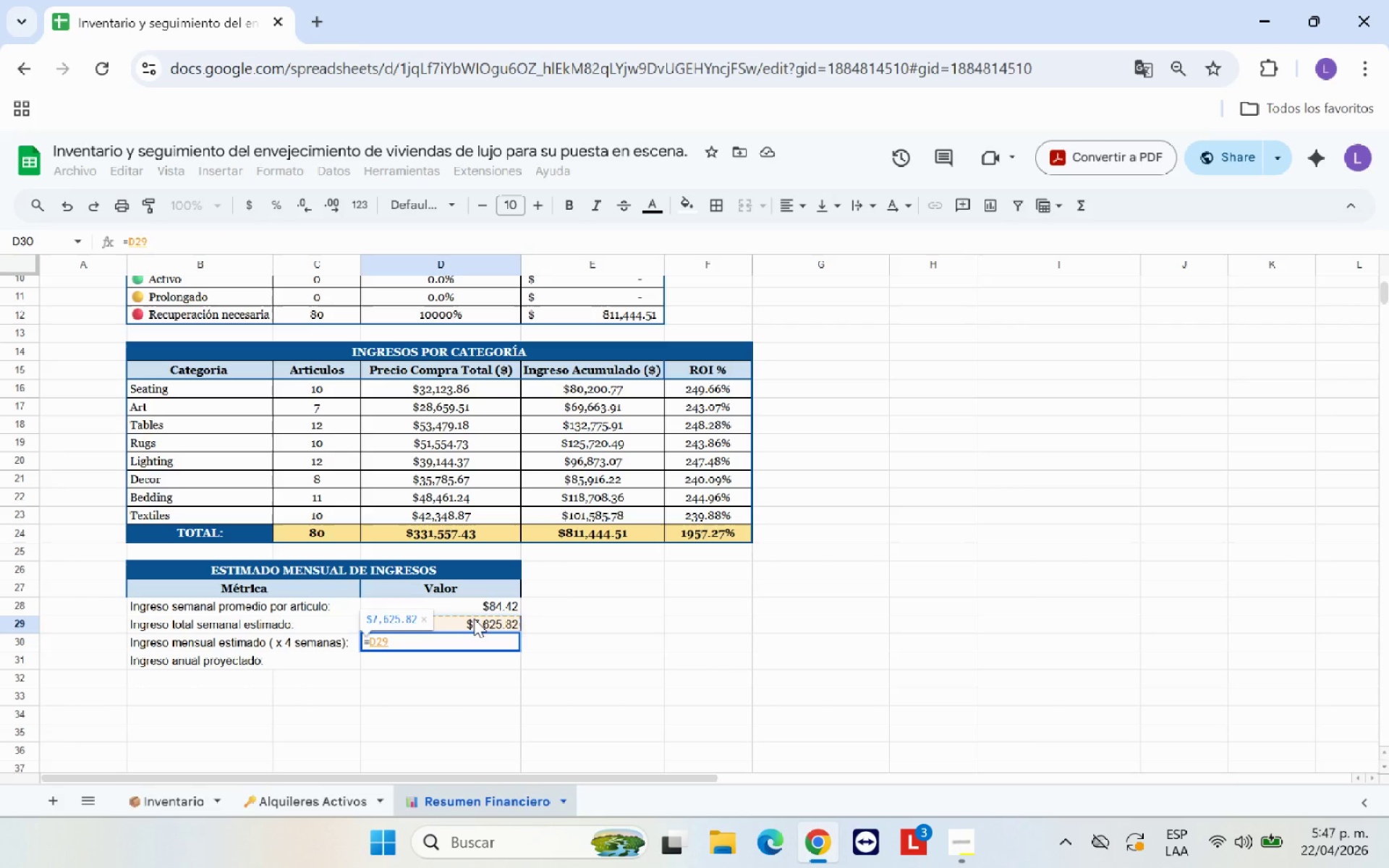 
key(Shift+Equal)
 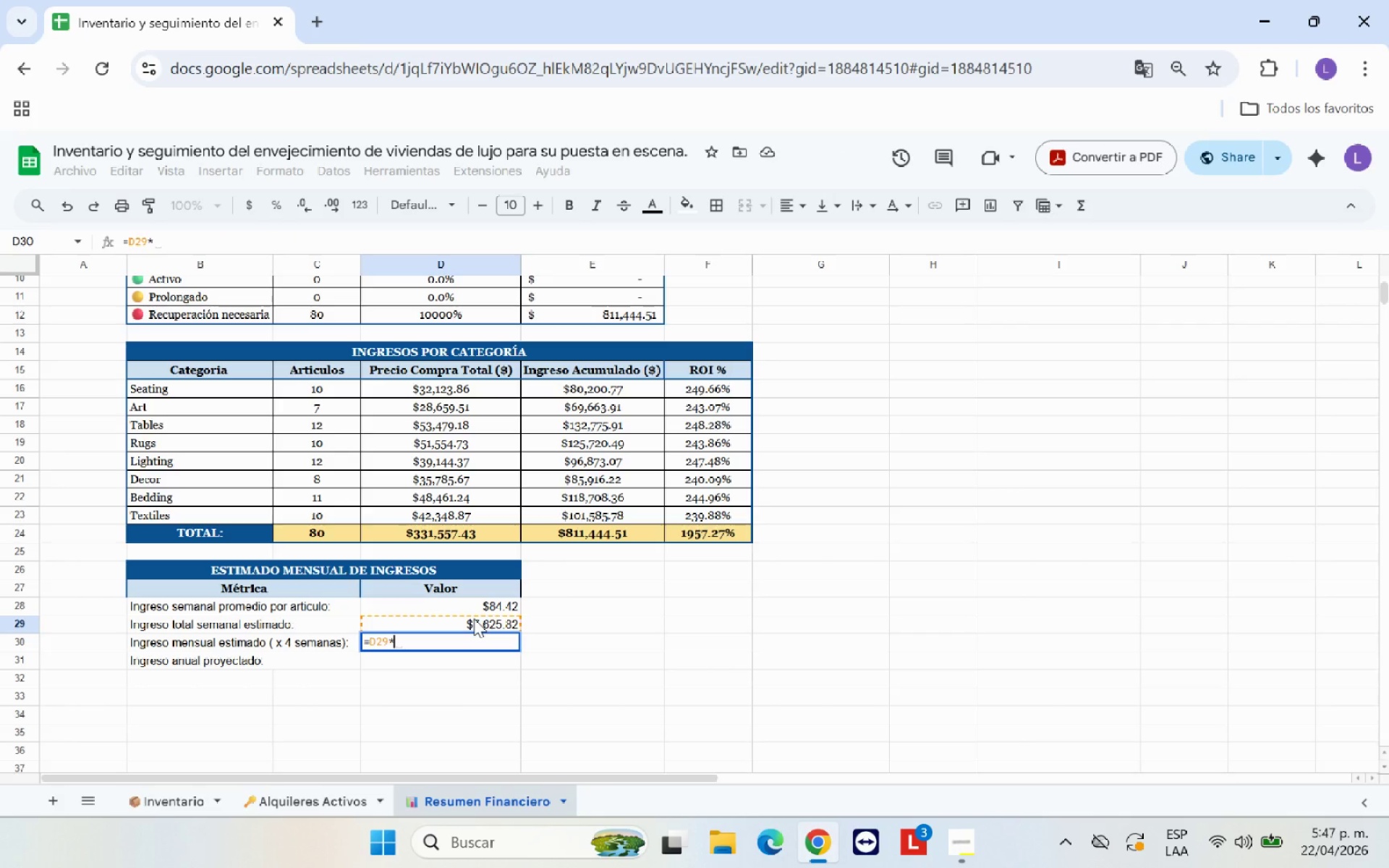 
key(4)
 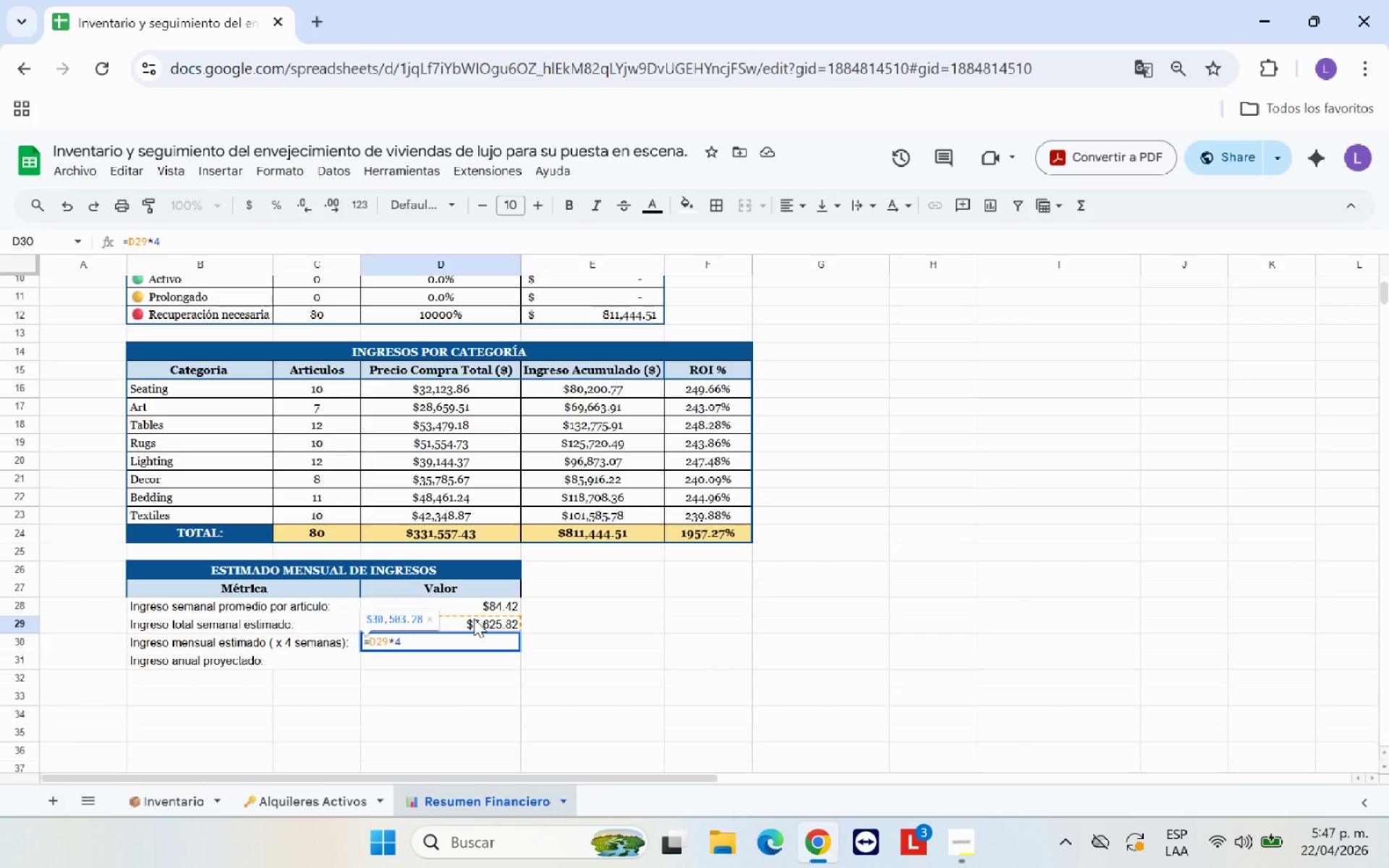 
key(Enter)
 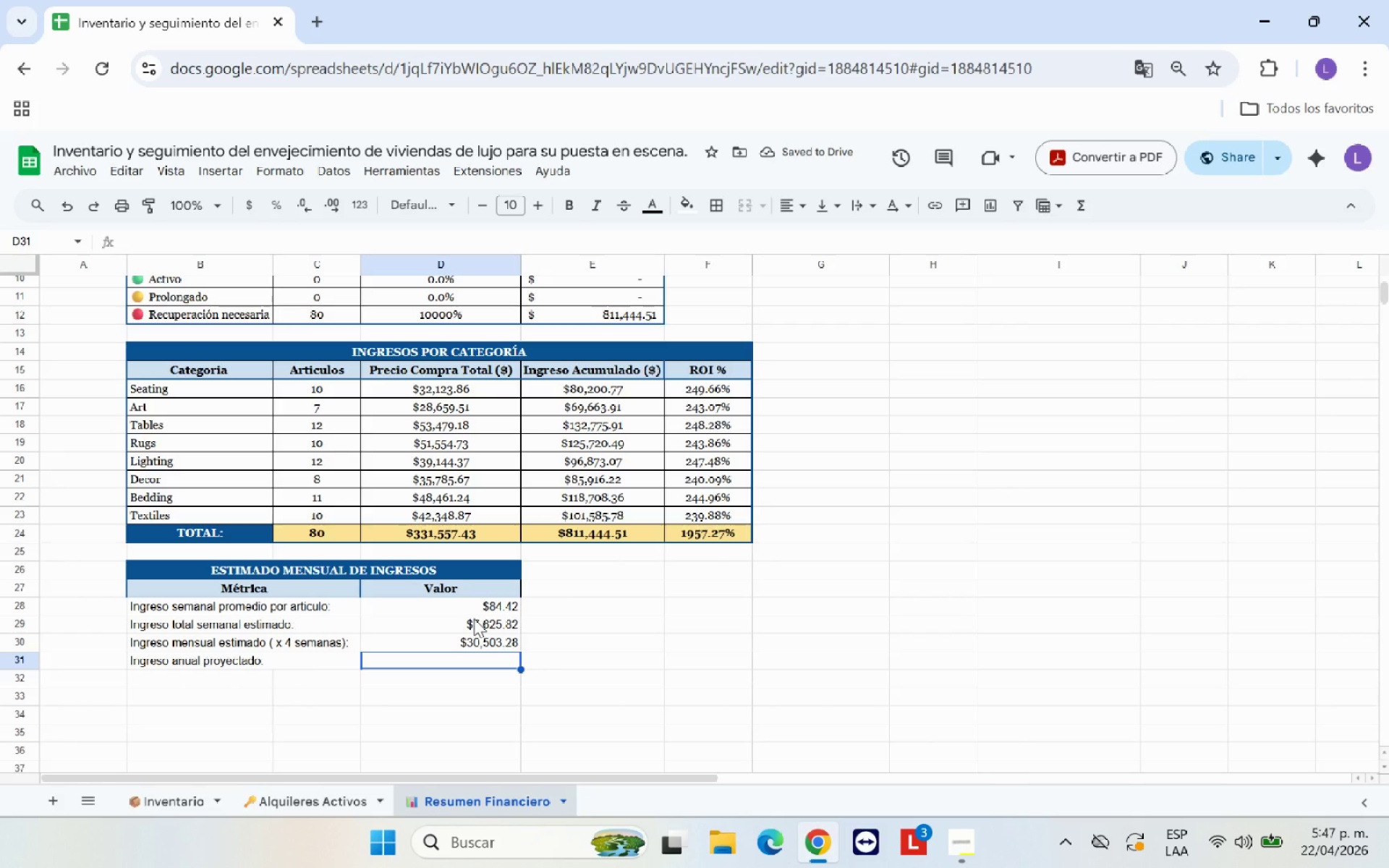 
wait(5.03)
 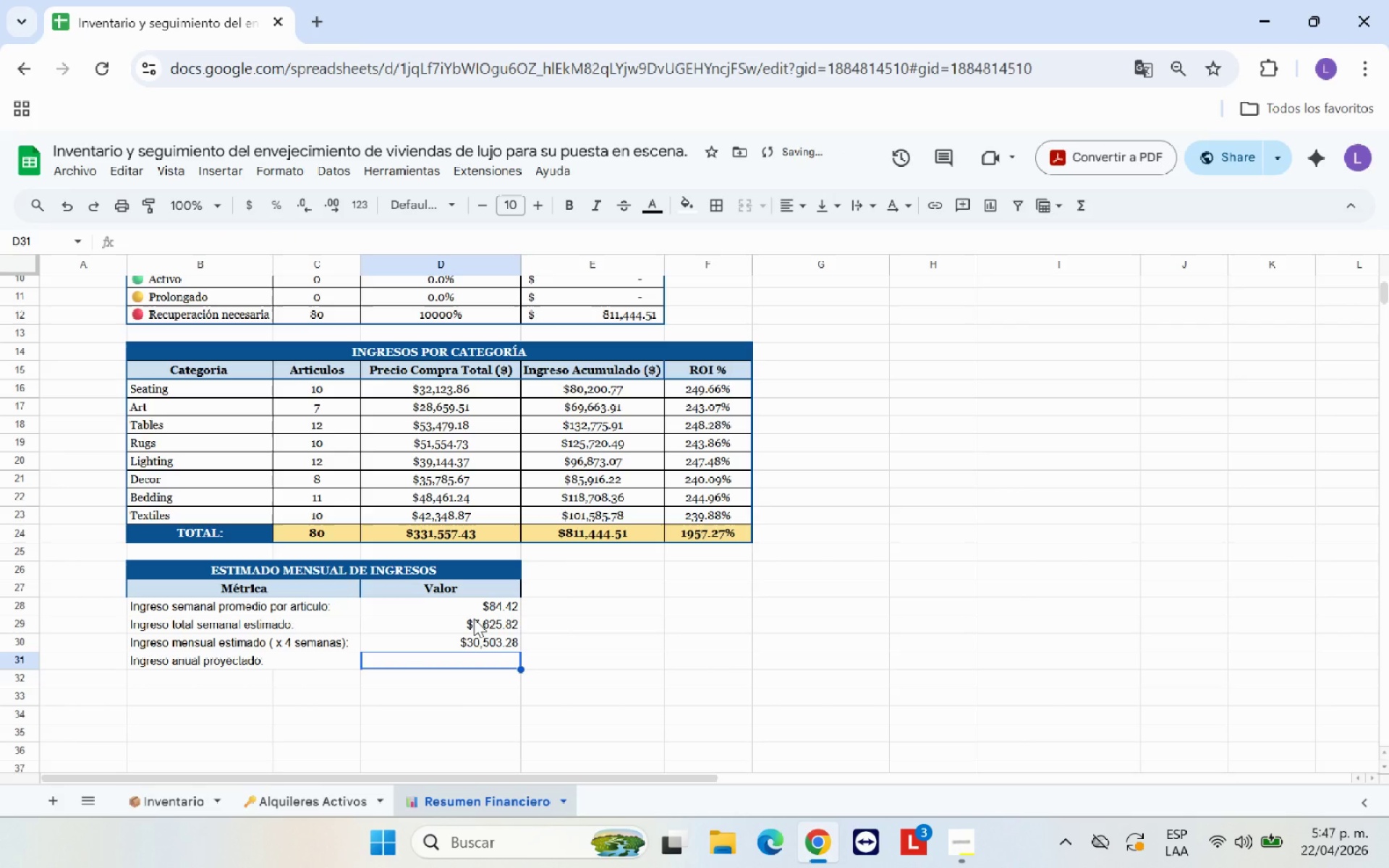 
key(Shift+0)
 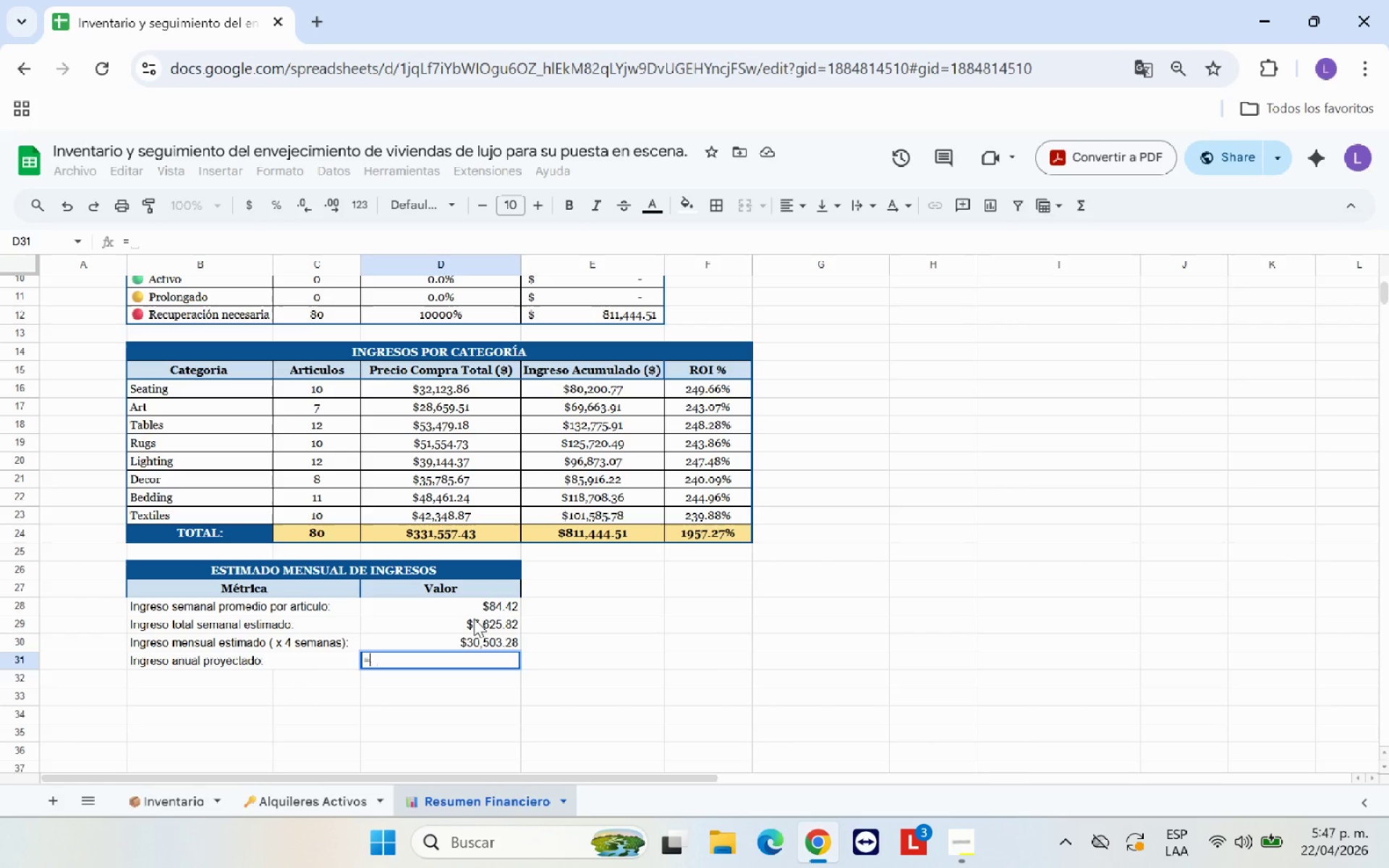 
wait(7.5)
 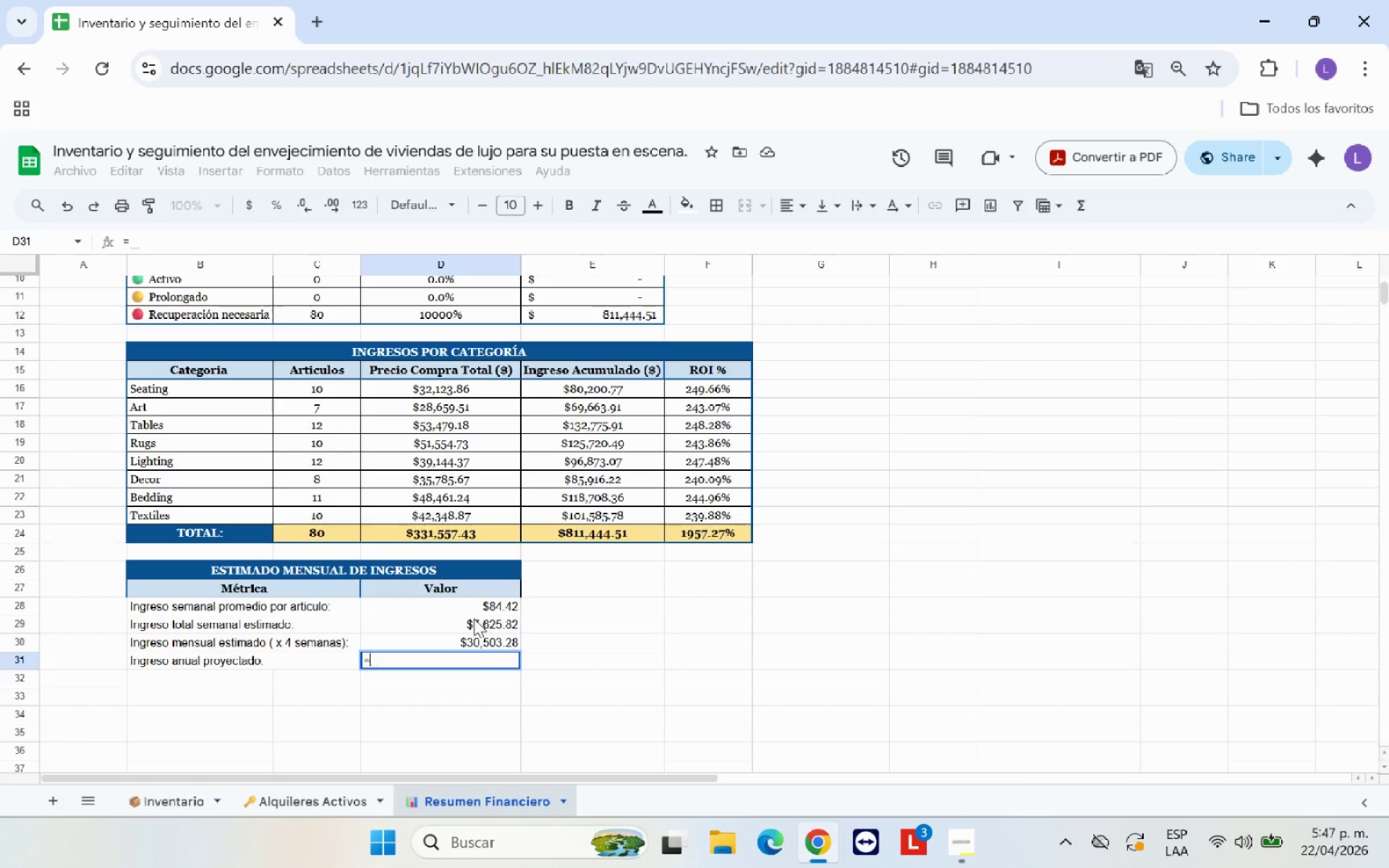 
left_click([501, 621])
 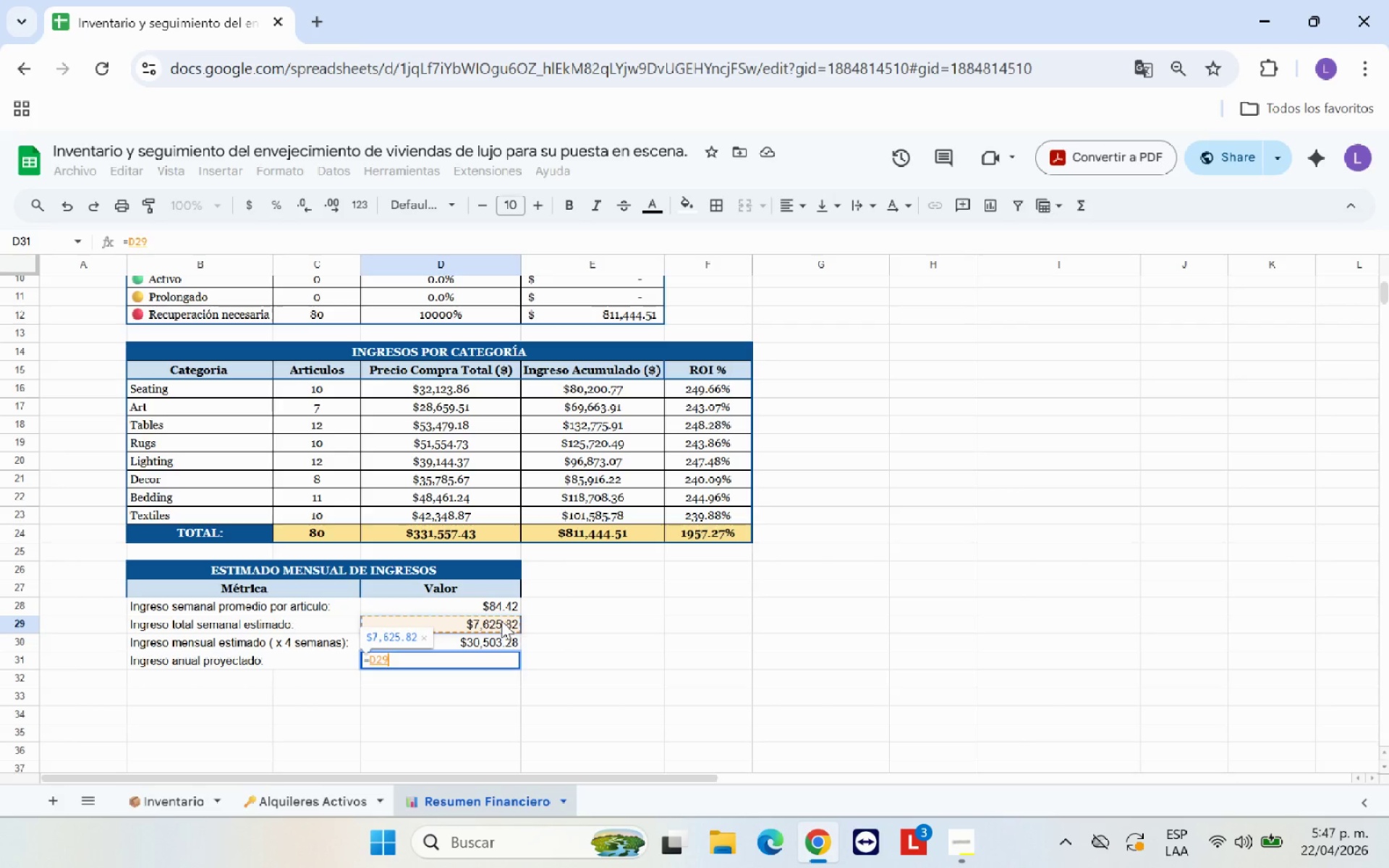 
type(+52)
 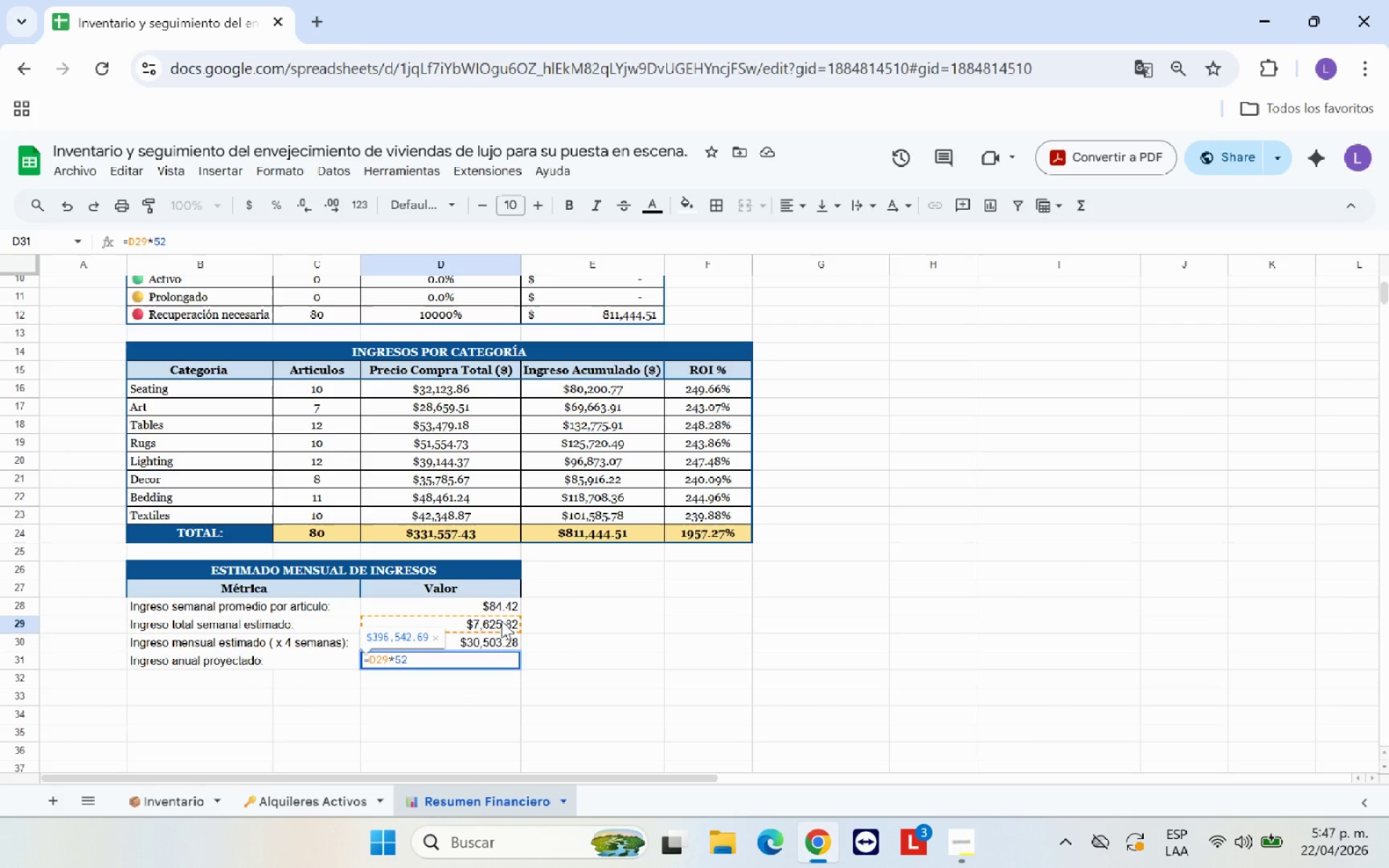 
key(Enter)
 